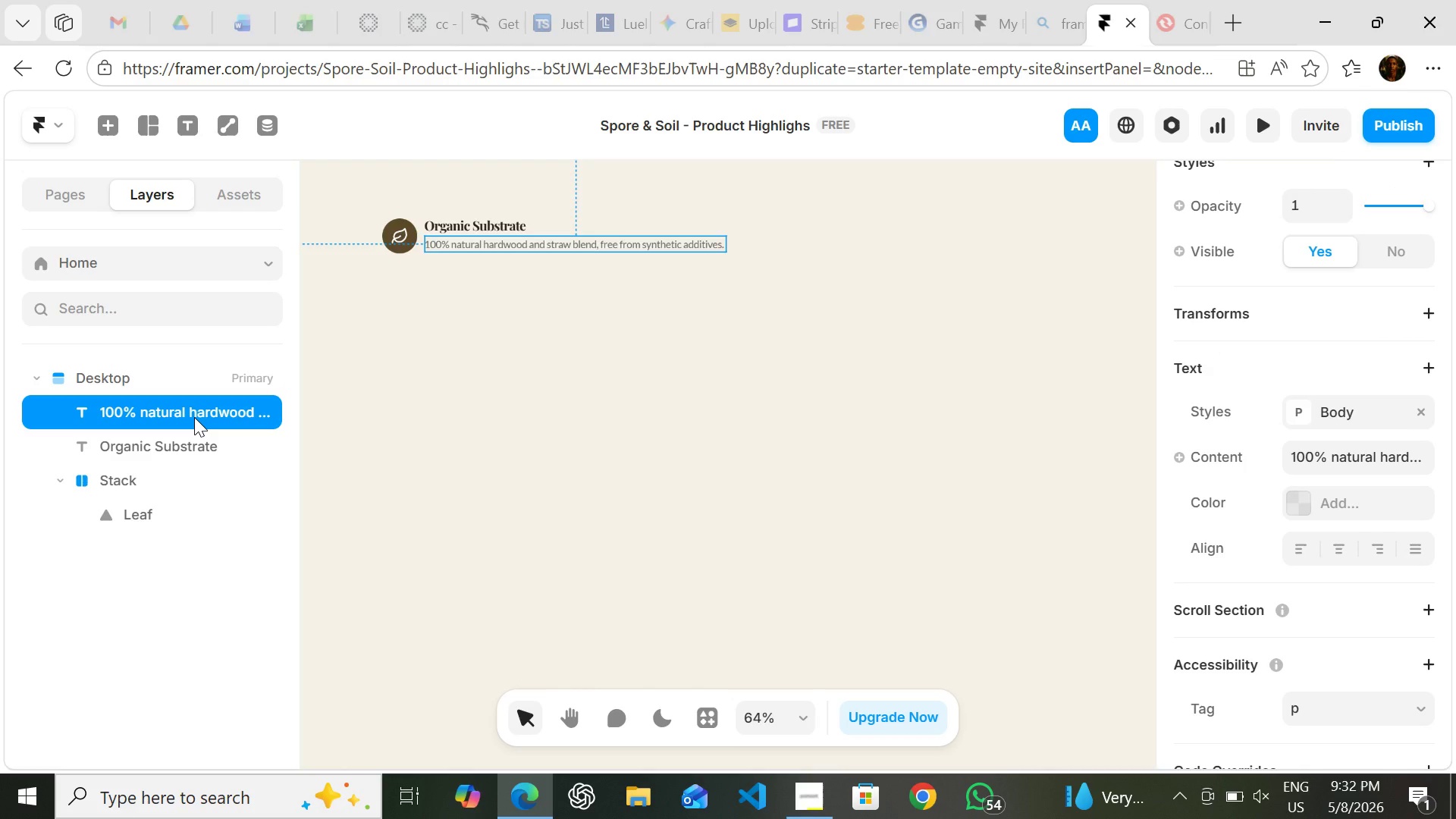 
hold_key(key=ShiftLeft, duration=1.53)
 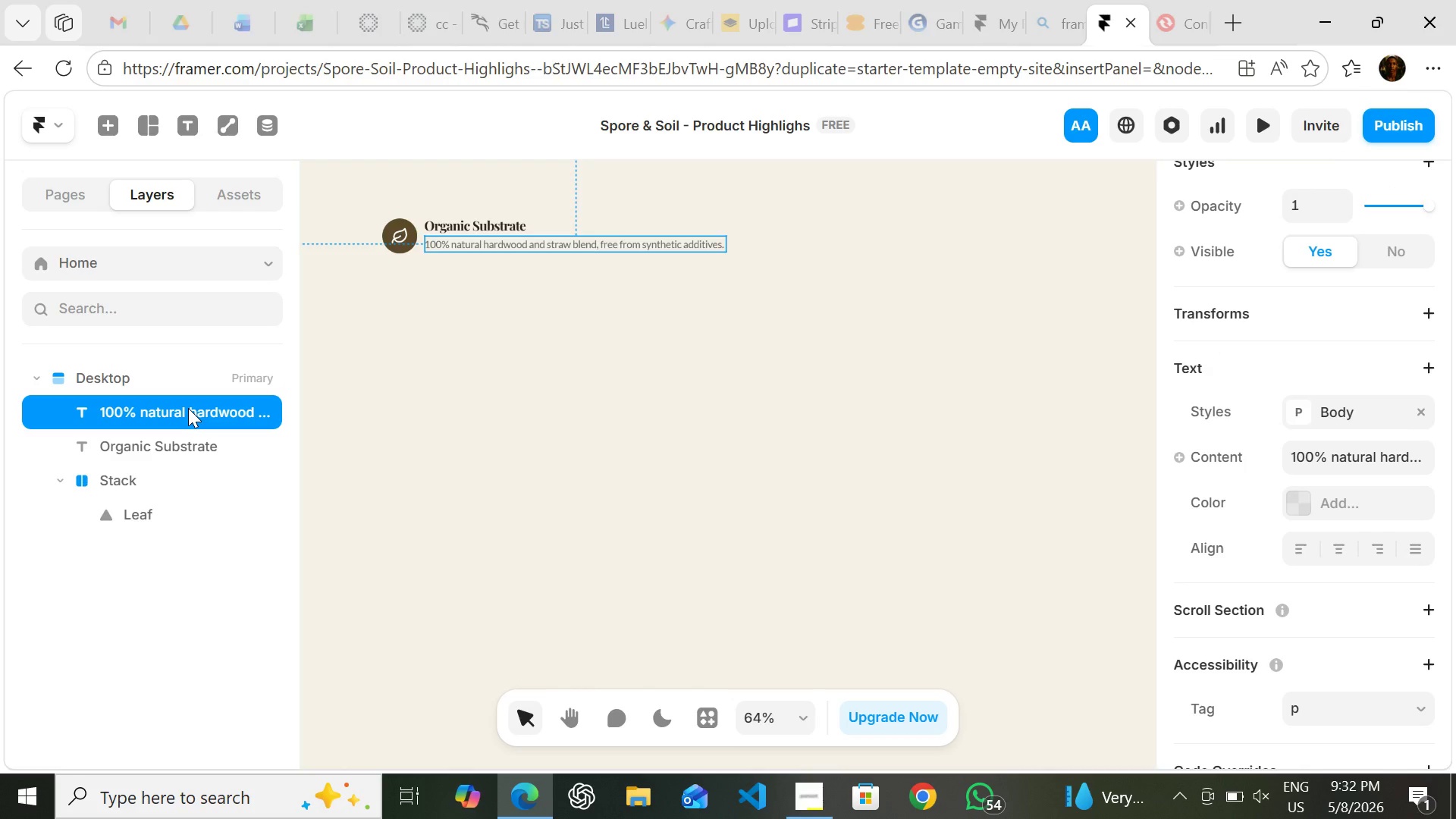 
hold_key(key=ShiftLeft, duration=1.5)
left_click([188, 408])
 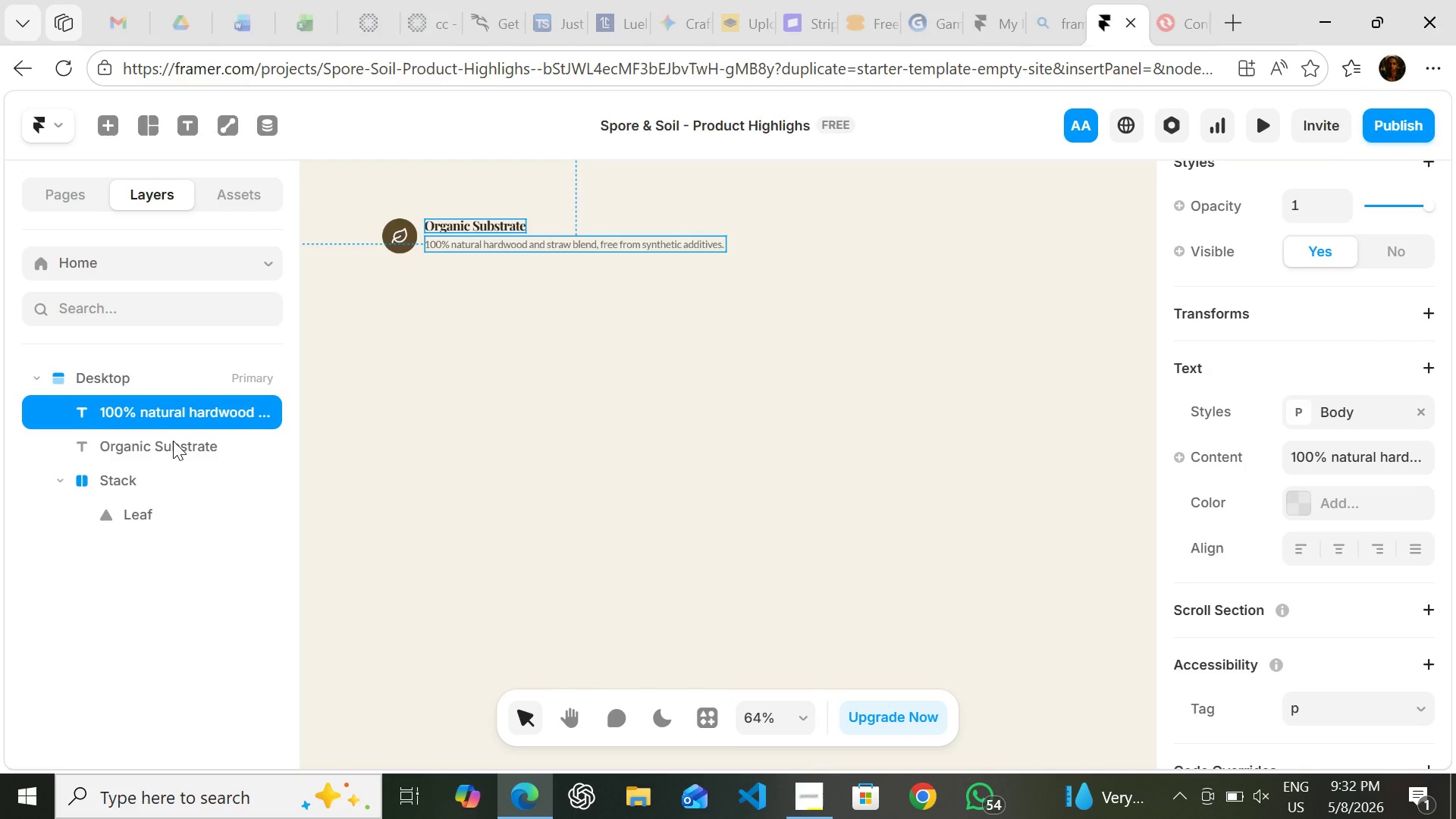 
hold_key(key=ShiftLeft, duration=1.5)
left_click([172, 441])
 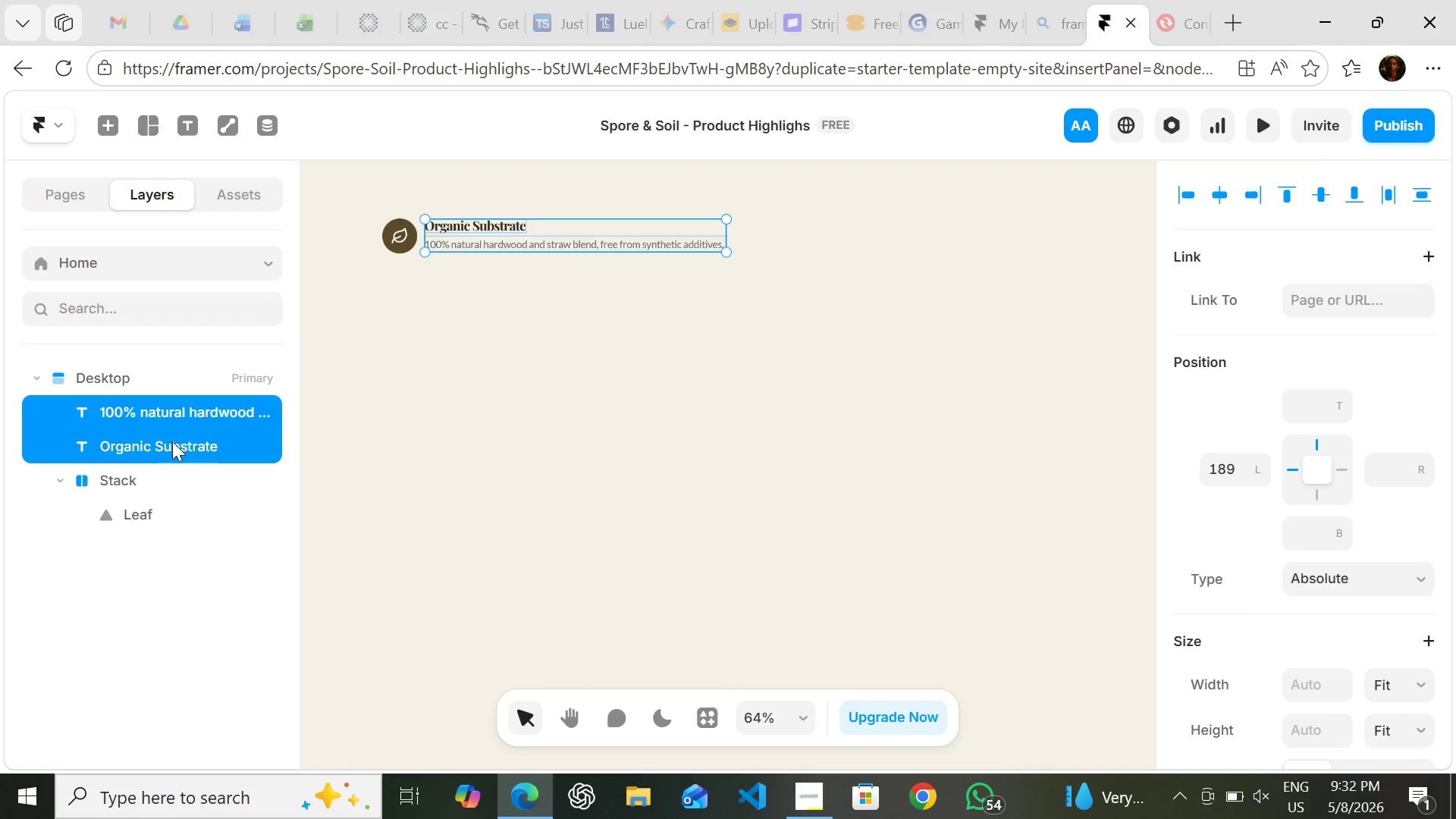 
hold_key(key=ShiftLeft, duration=1.5)
 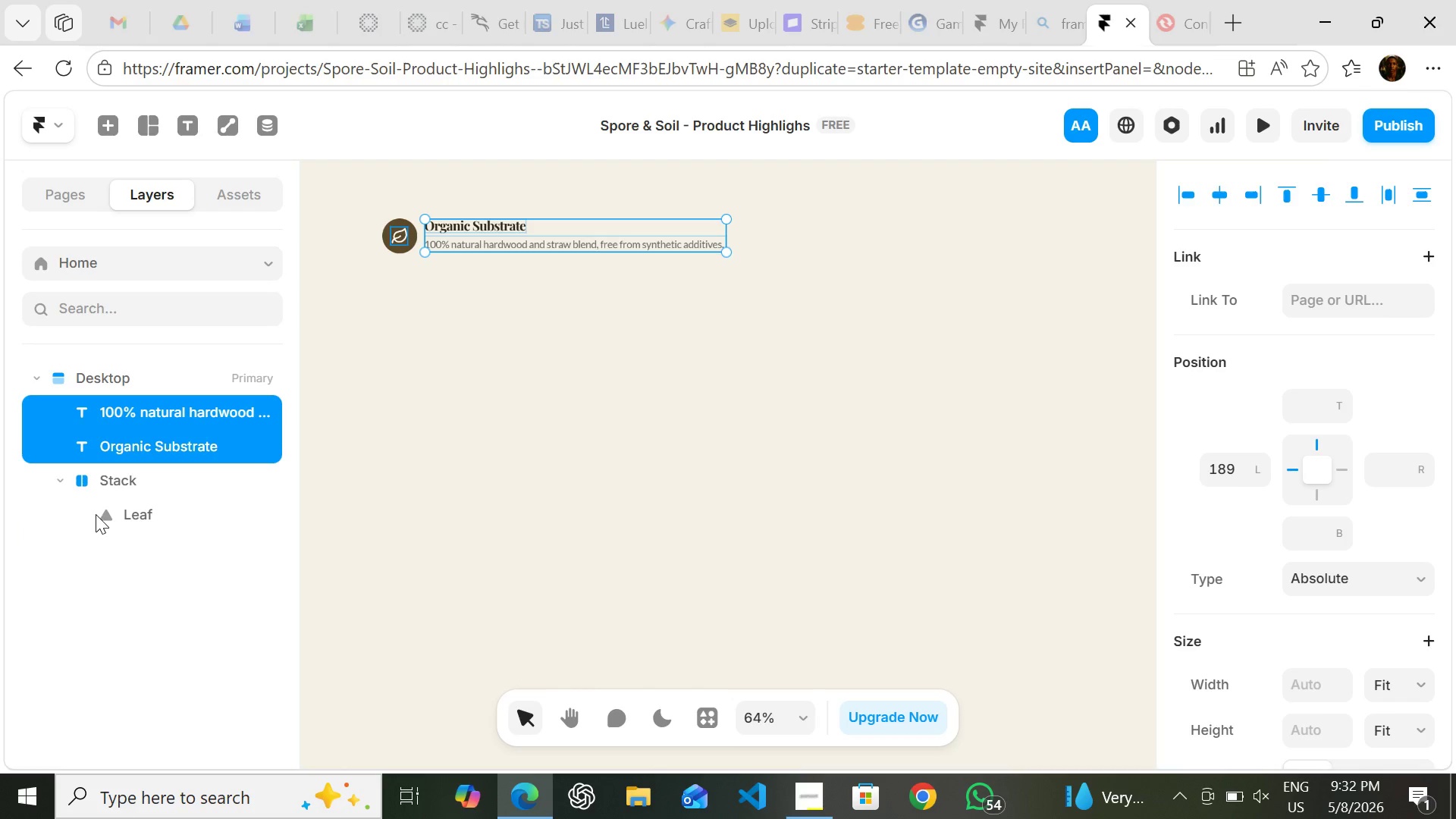 
hold_key(key=ShiftLeft, duration=1.52)
 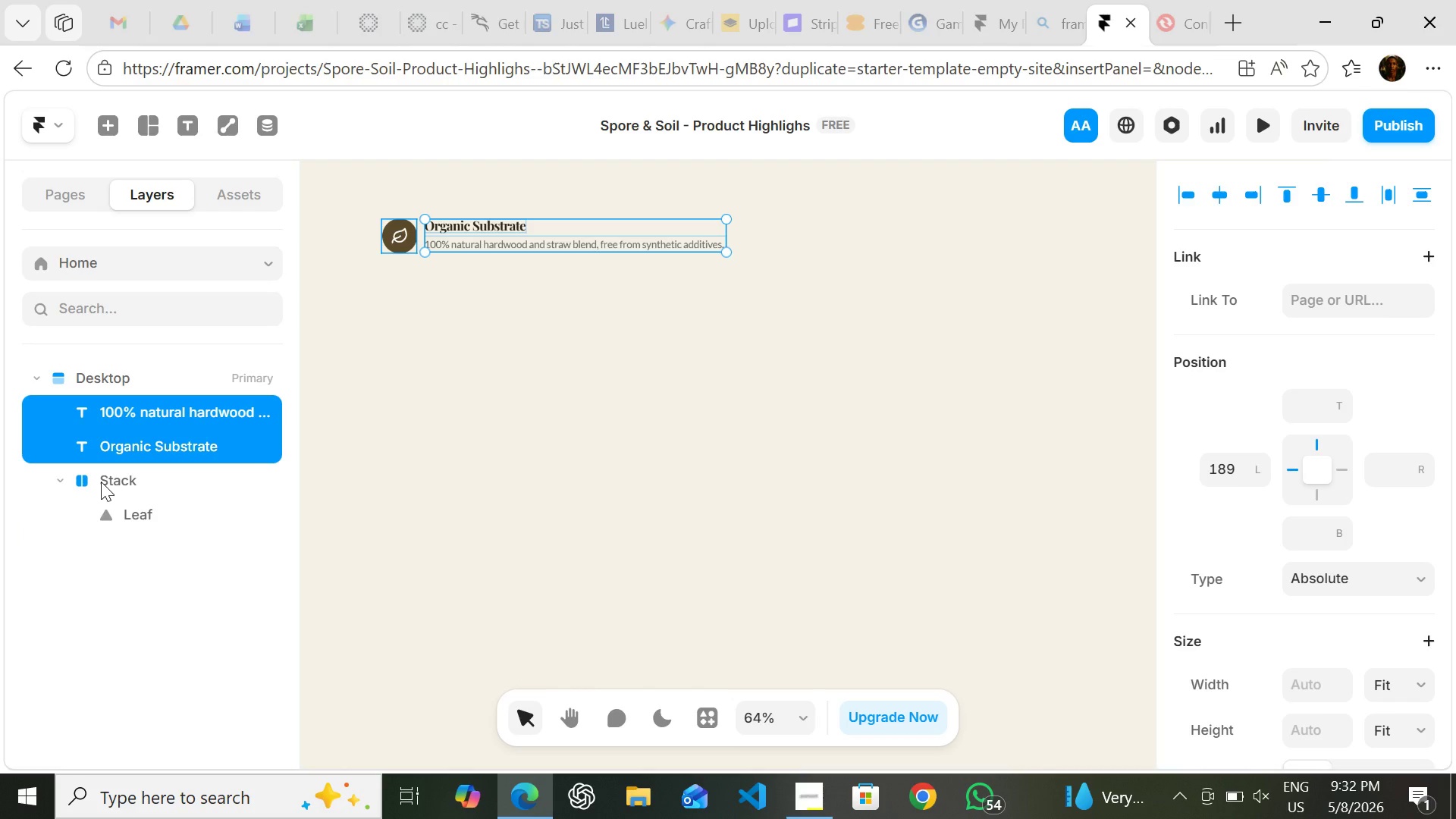 
hold_key(key=ShiftLeft, duration=1.05)
 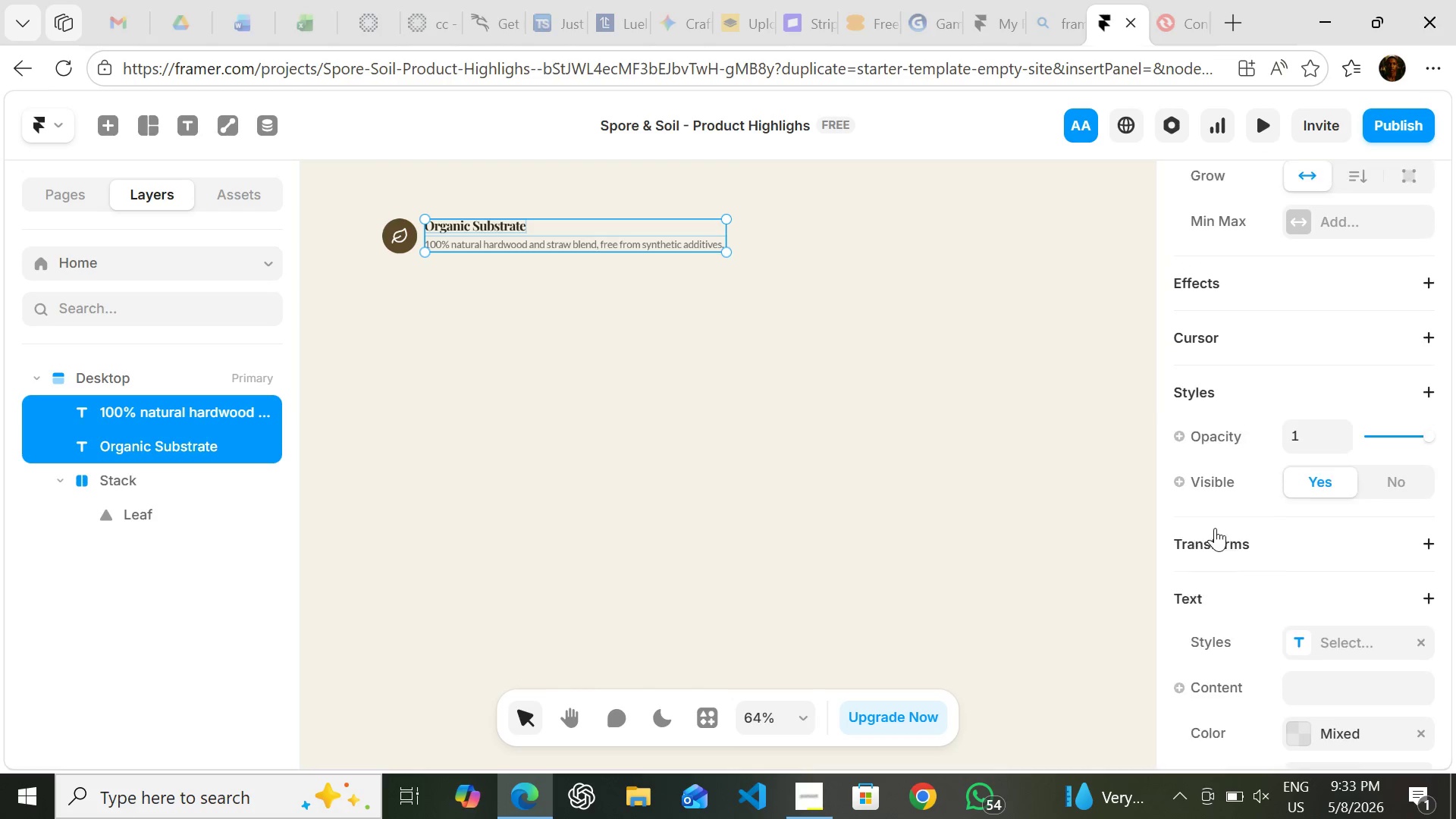 
wait(13.81)
 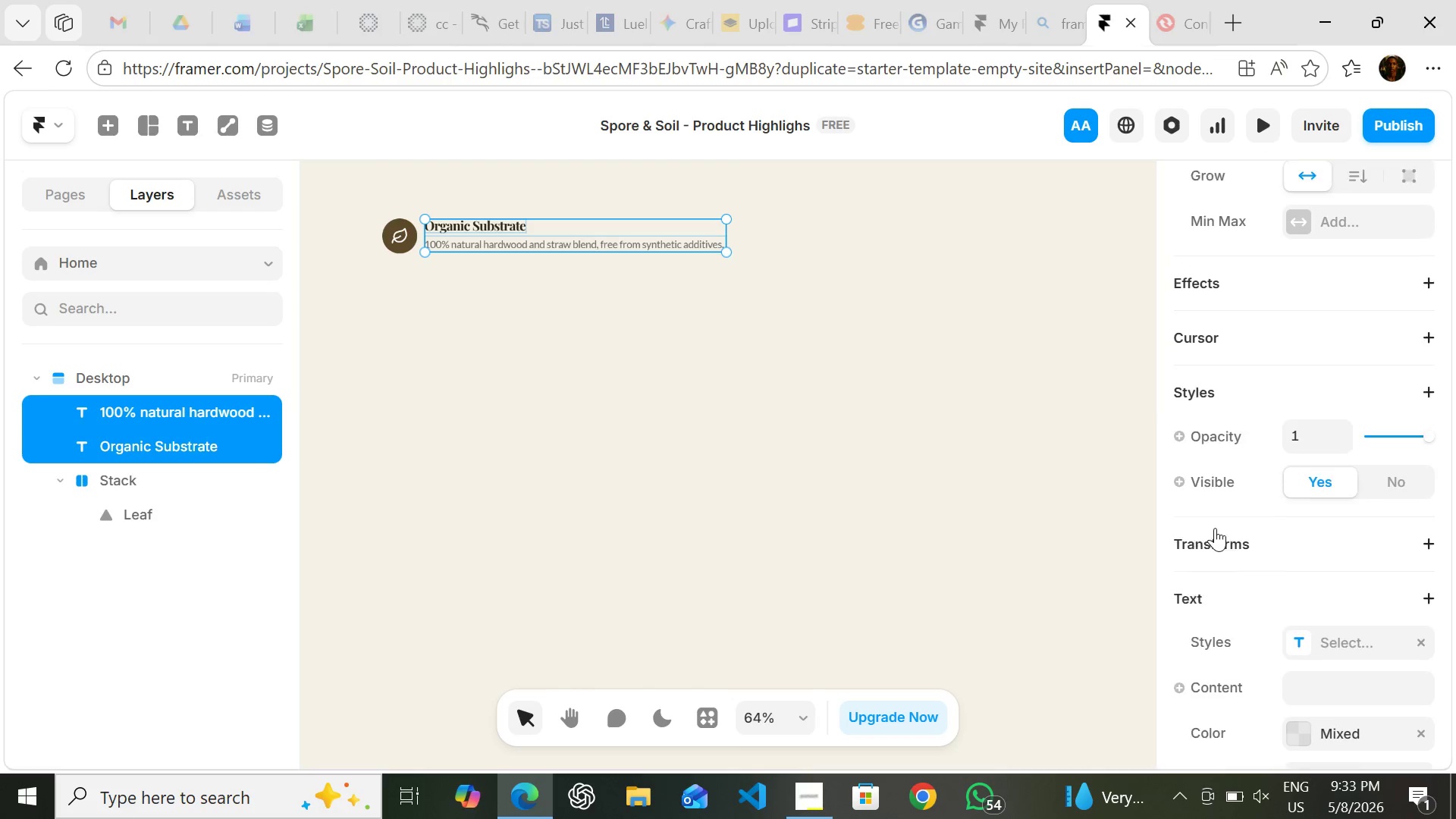 
left_click([469, 369])
 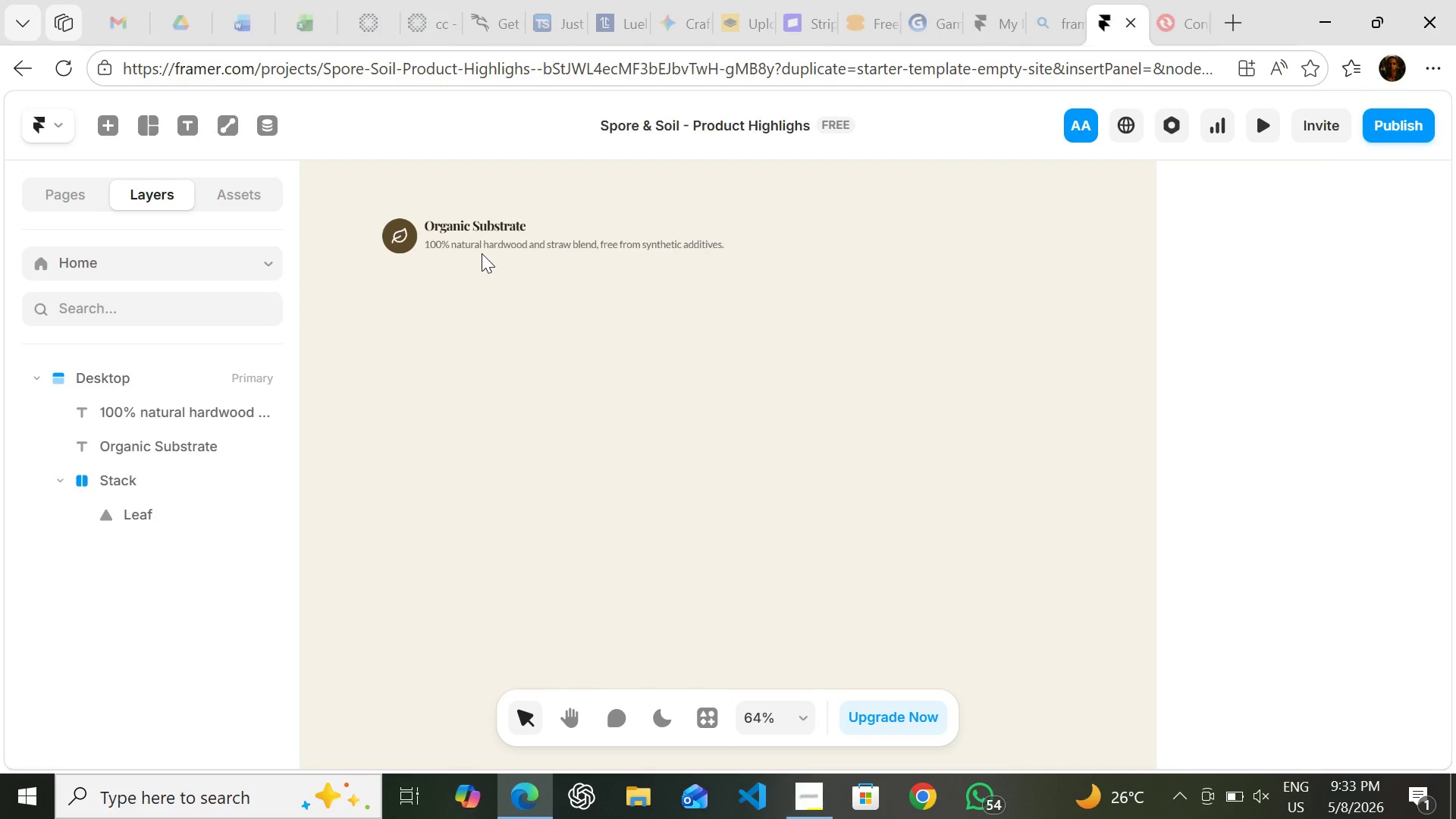 
wait(44.84)
 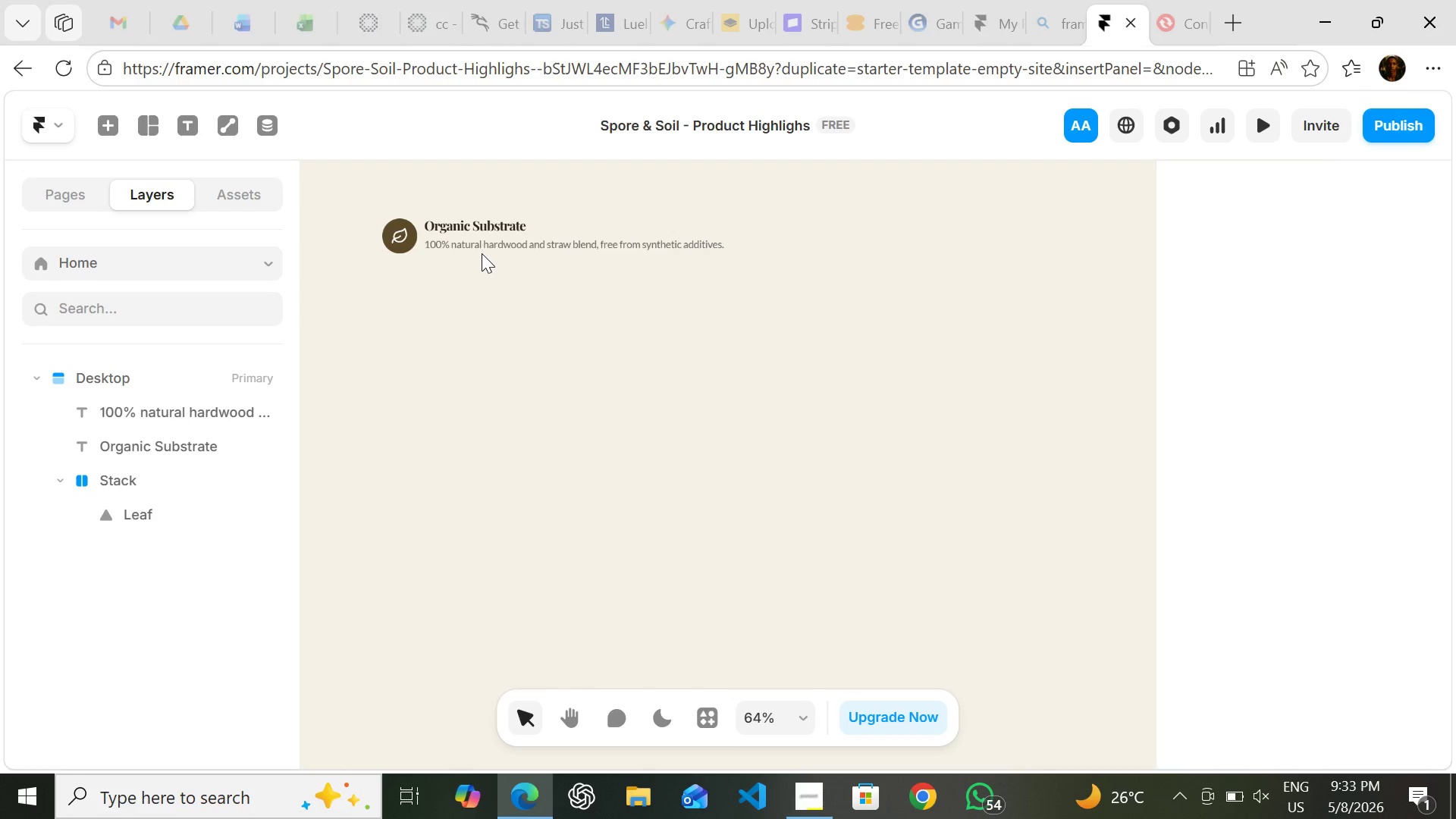 
hold_key(key=ShiftLeft, duration=1.52)
left_click([483, 244])
 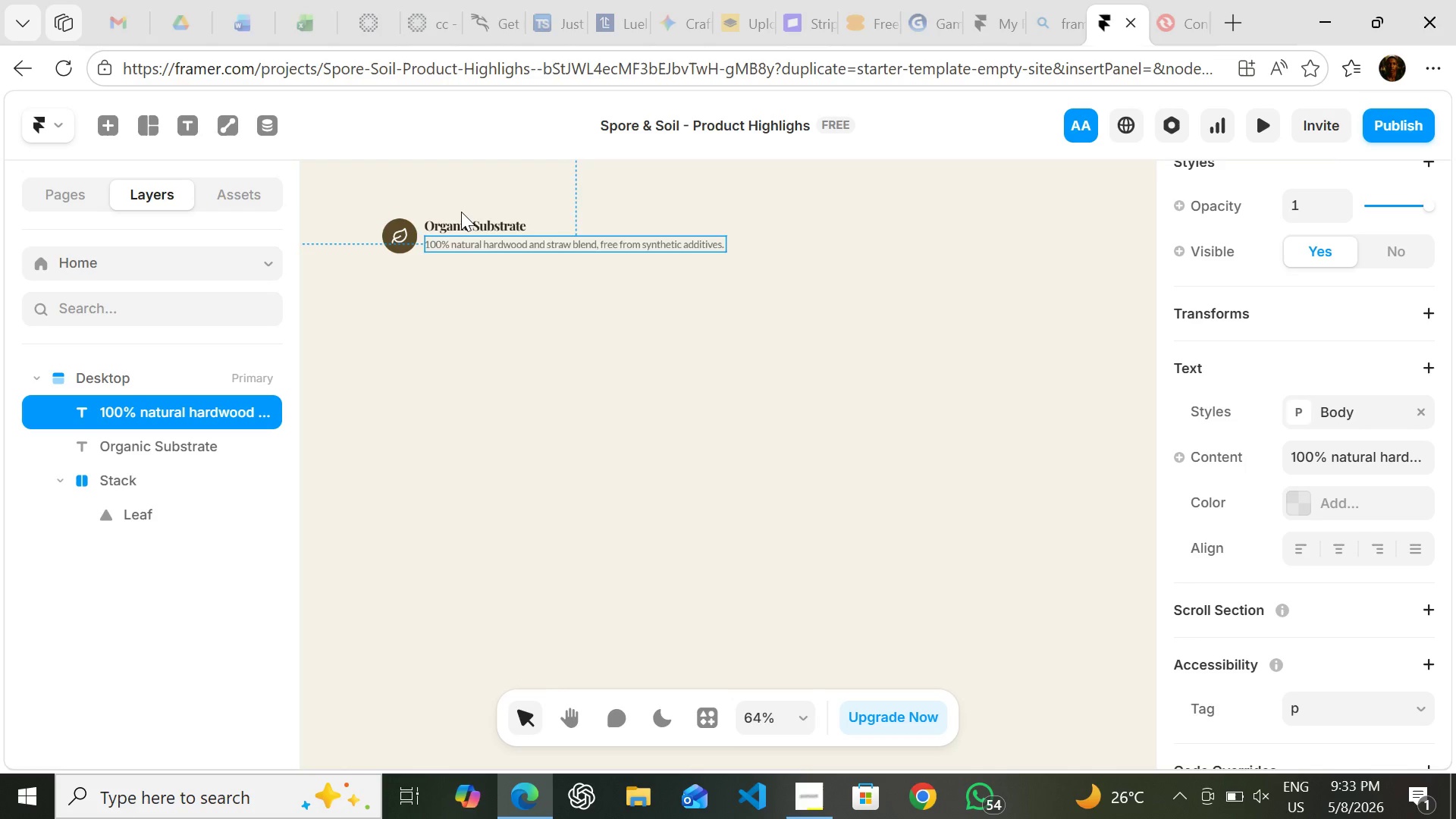 
hold_key(key=ShiftLeft, duration=1.5)
left_click([460, 221])
 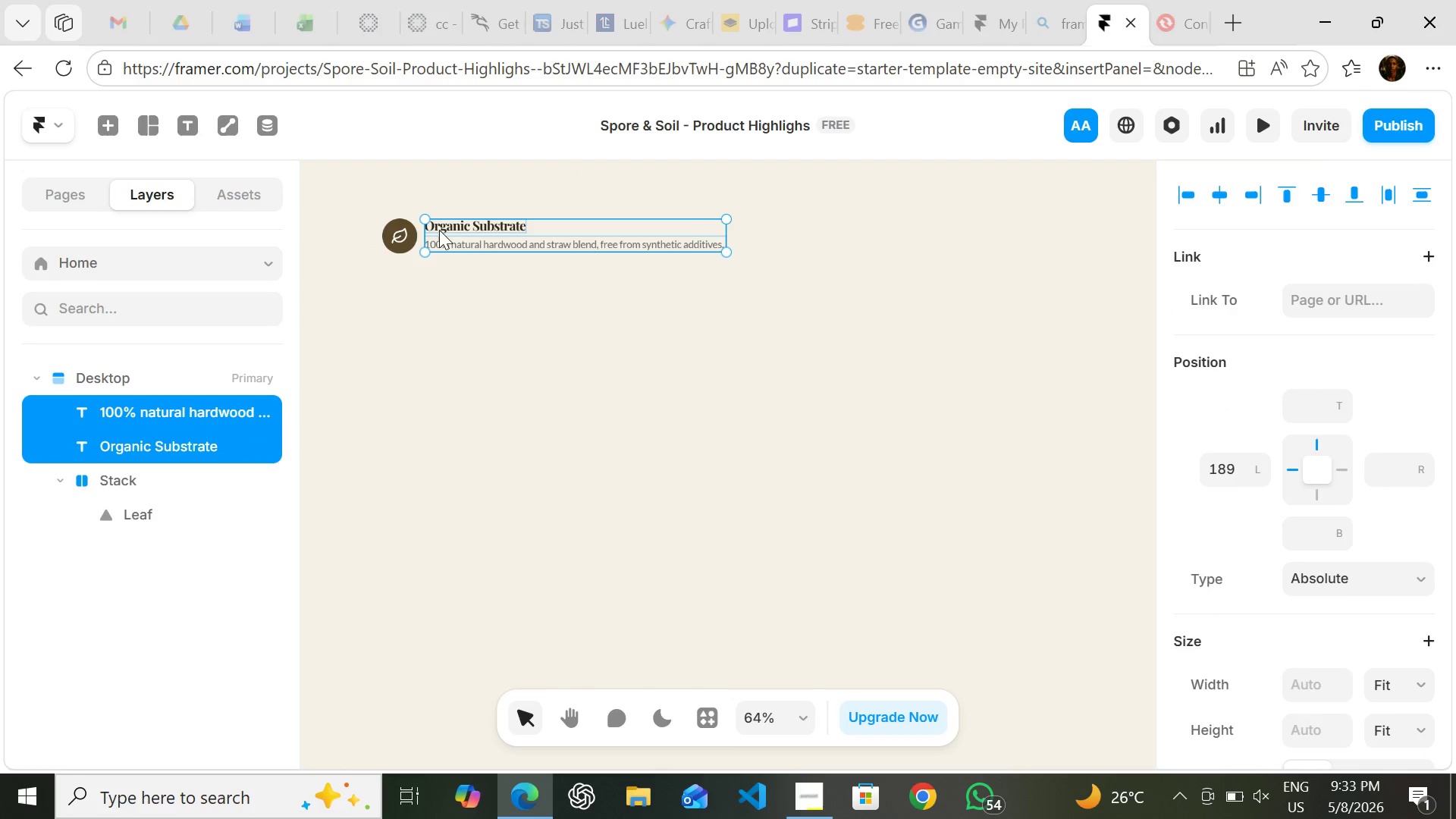 
hold_key(key=ShiftLeft, duration=1.51)
 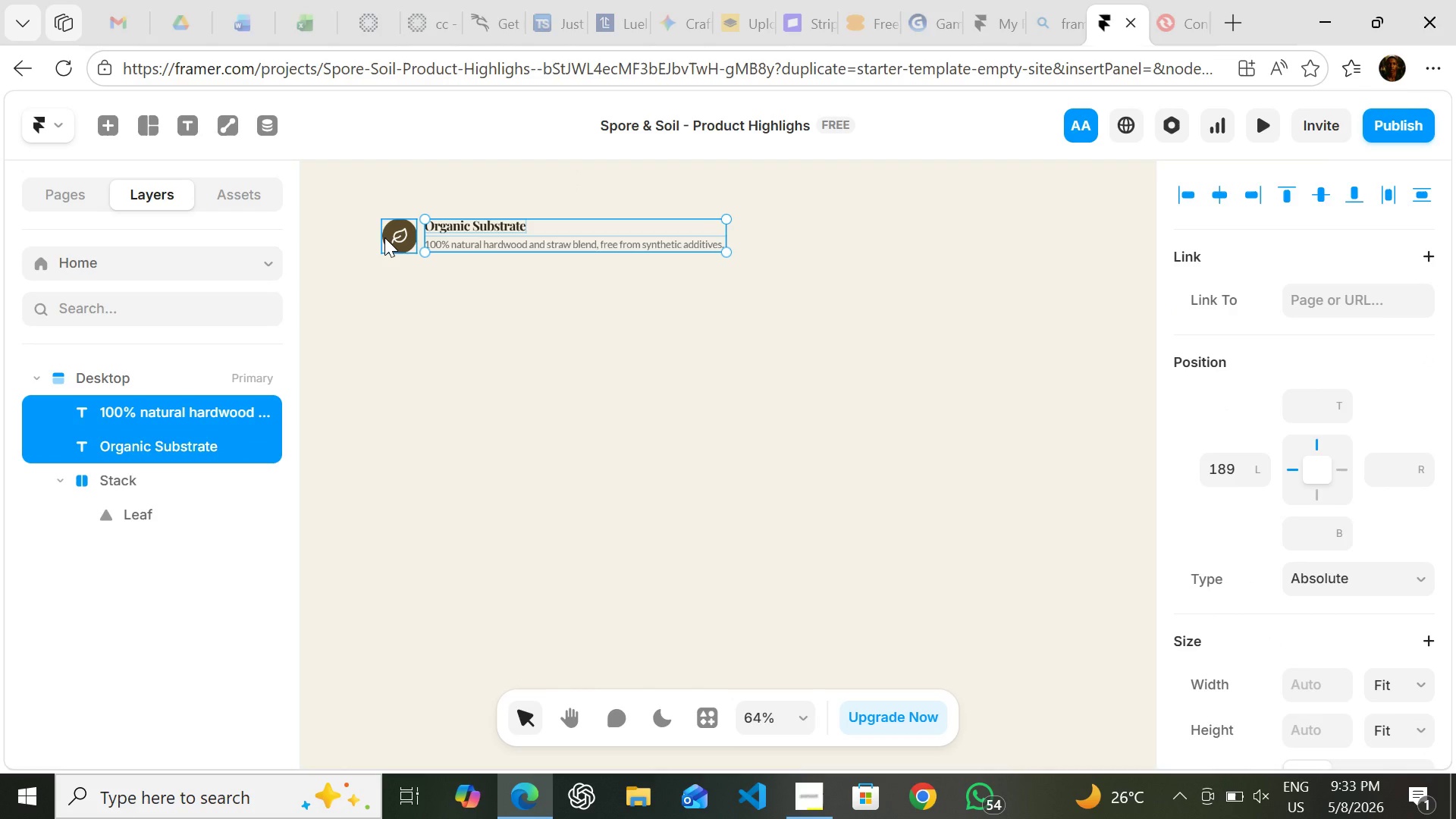 
hold_key(key=ShiftLeft, duration=1.28)
left_click([384, 237])
 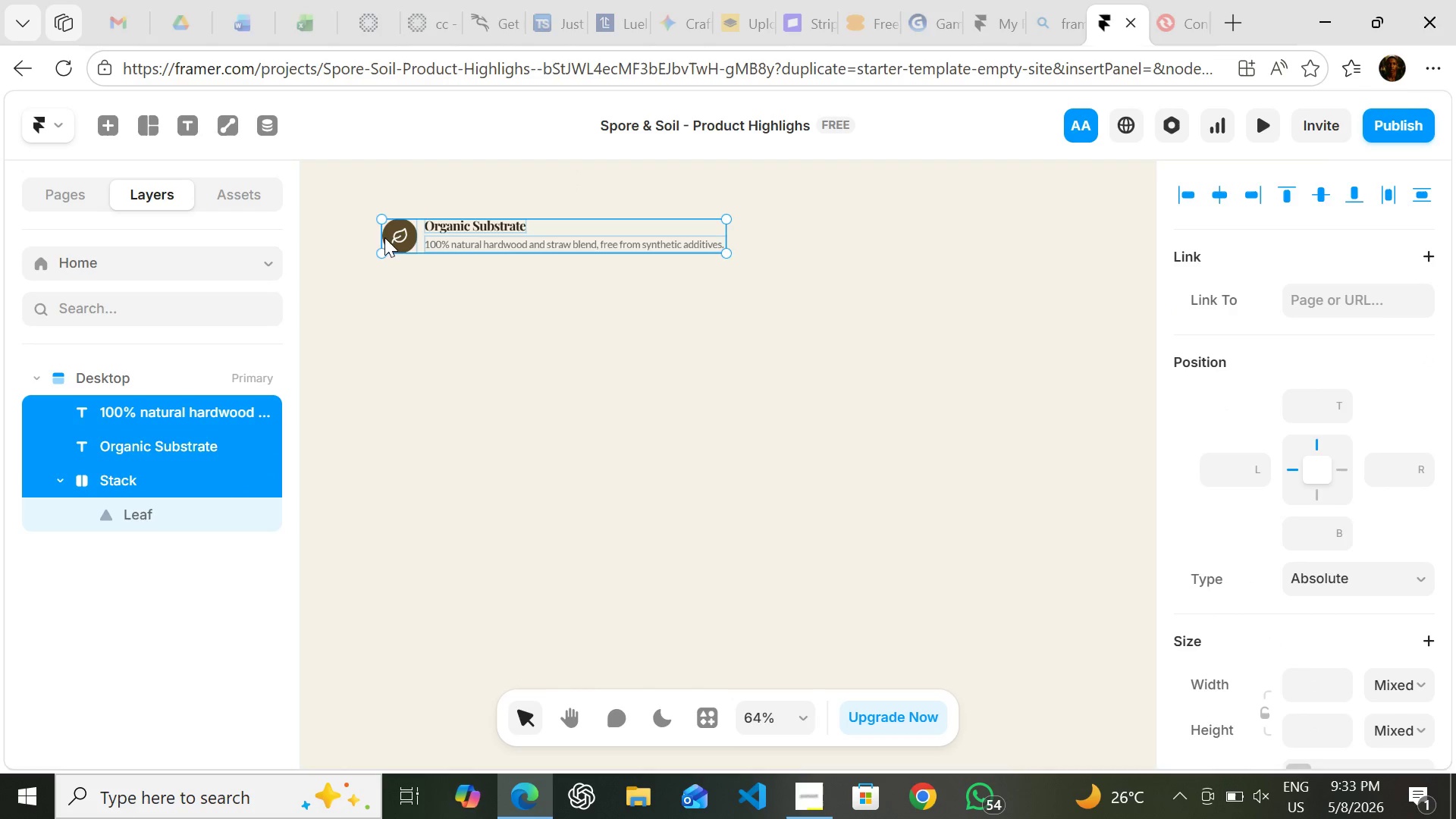 
right_click([384, 237])
 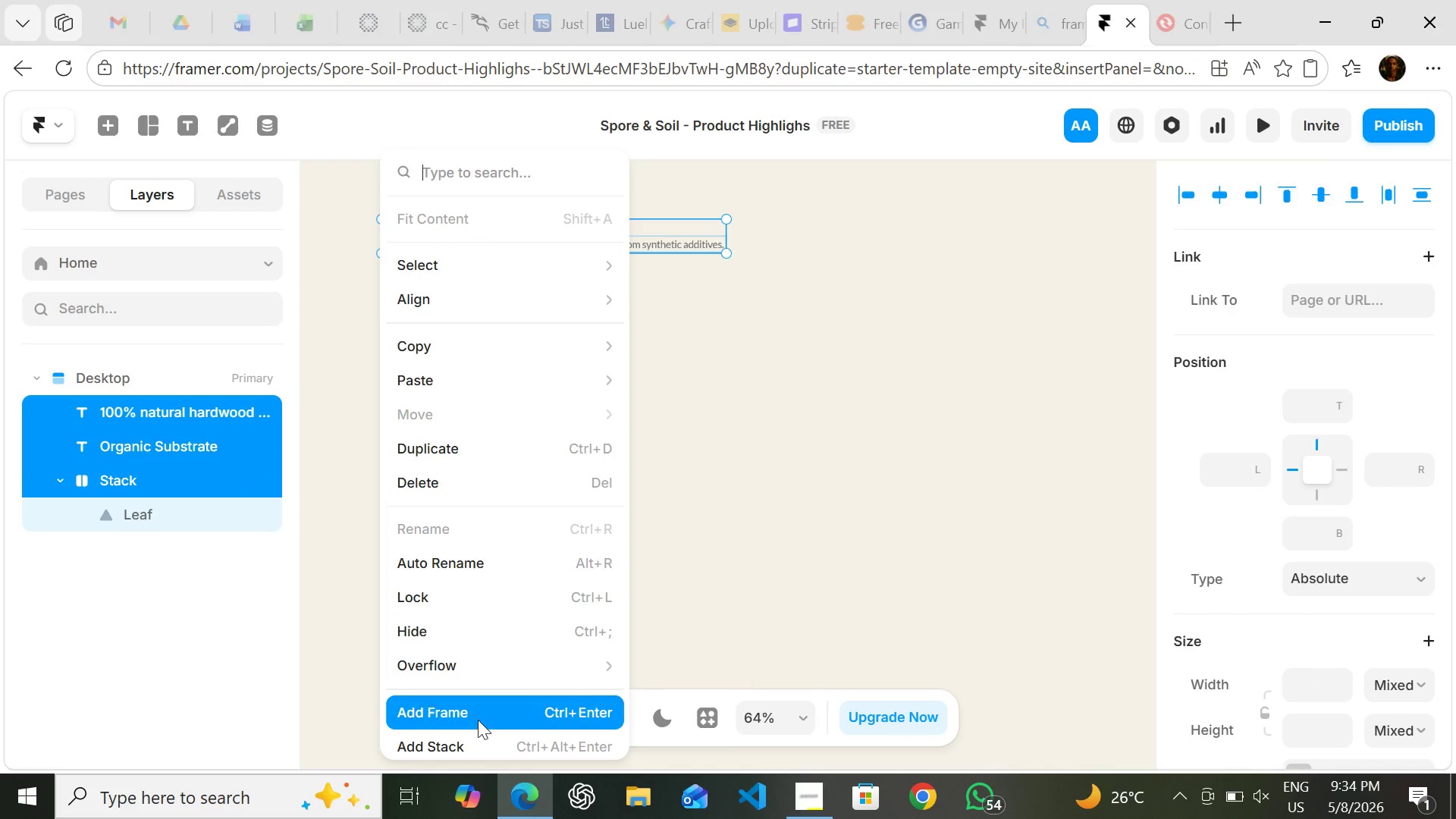 
left_click([474, 739])
 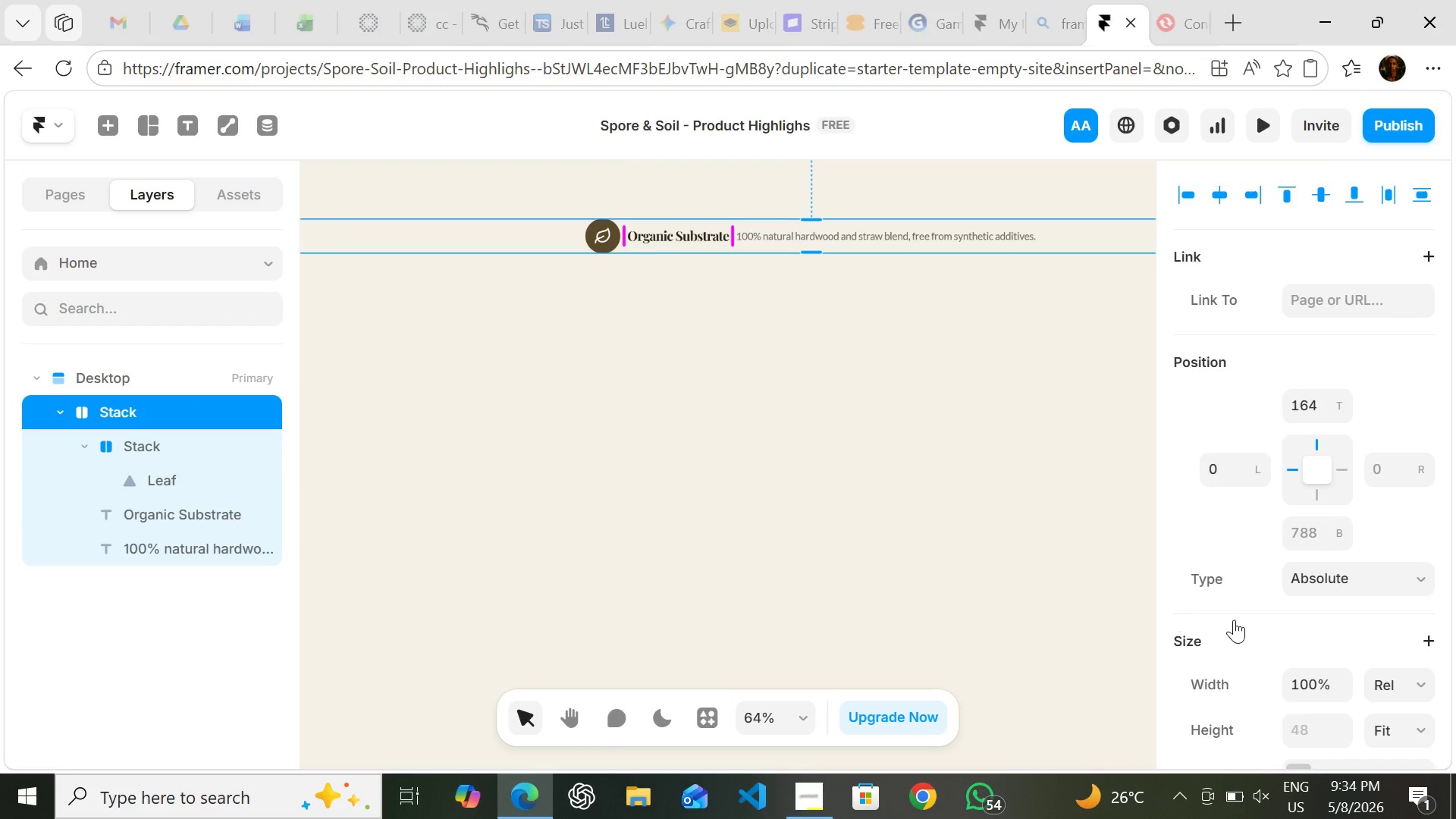 
mouse_move([1343, 548])
 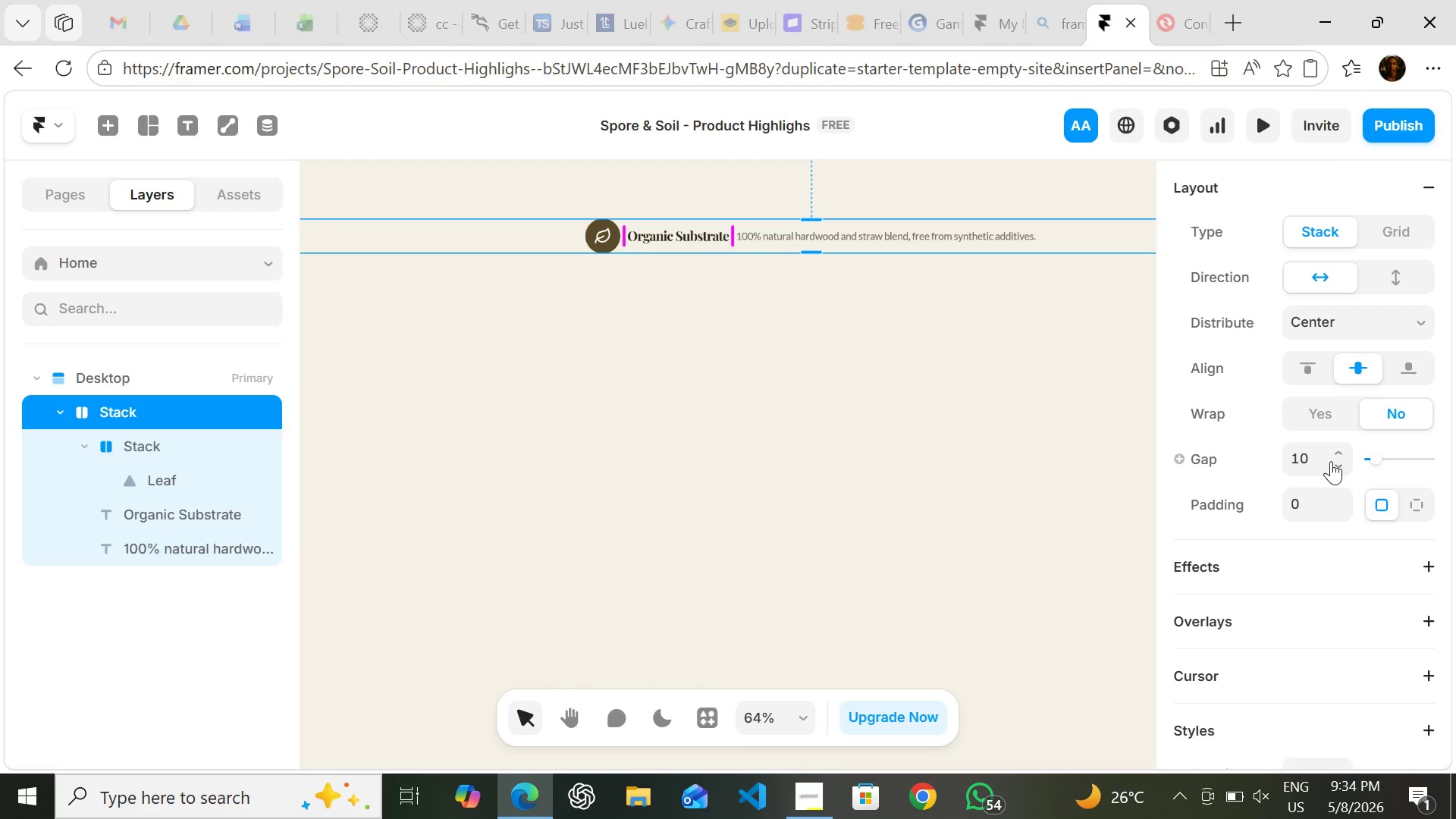 
left_click([1312, 461])
 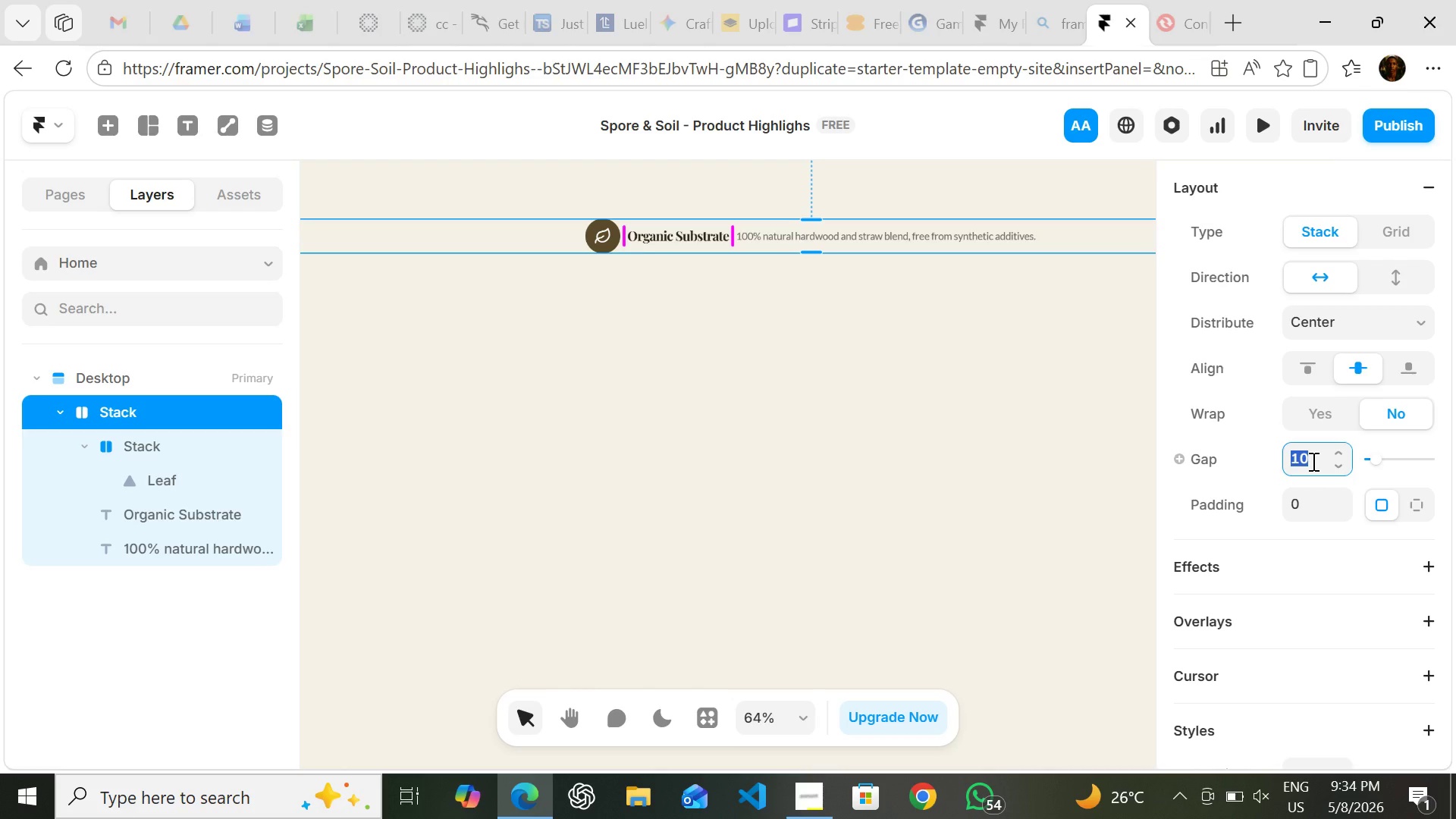 
type(16)
 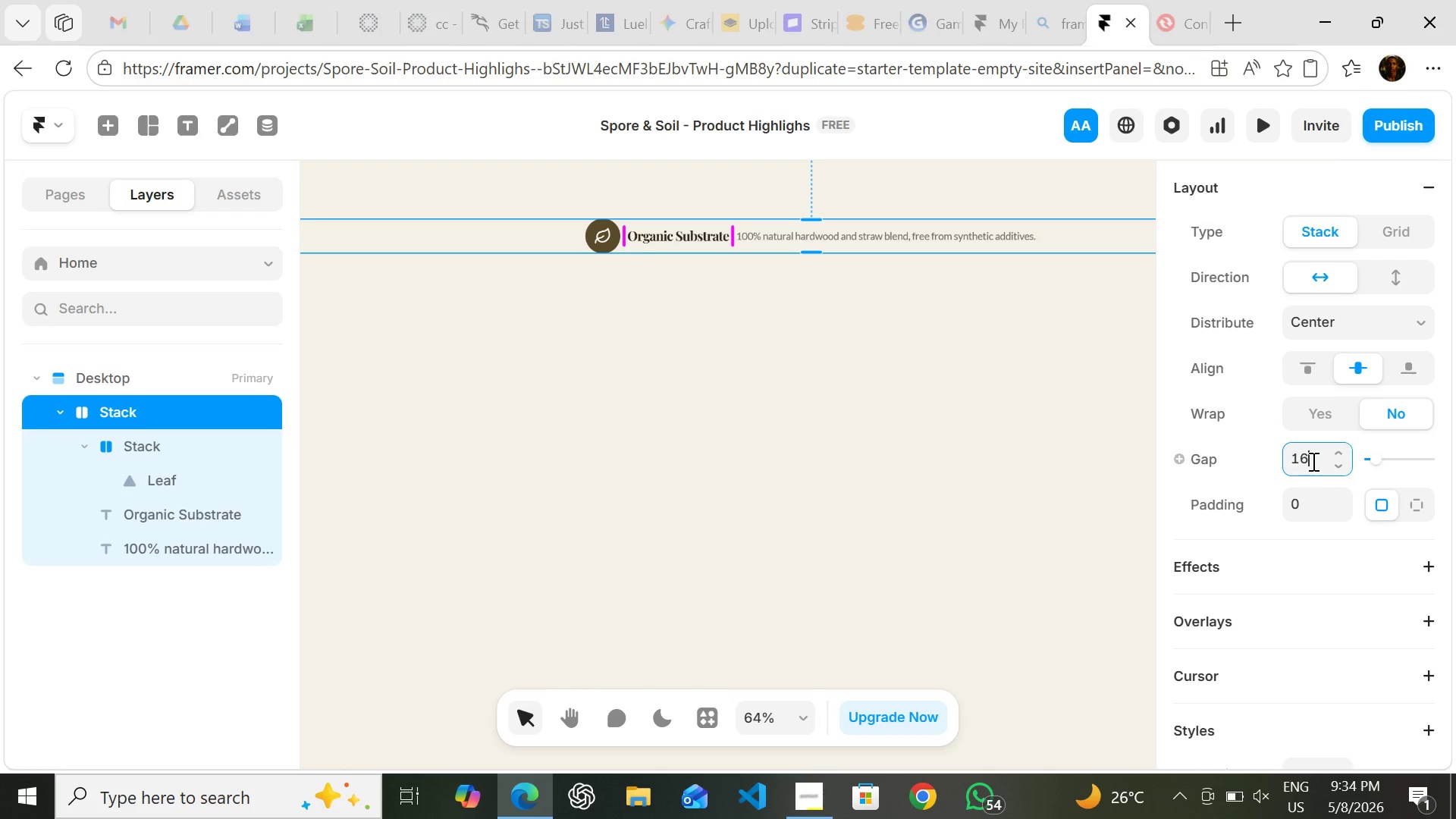 
key(Enter)
 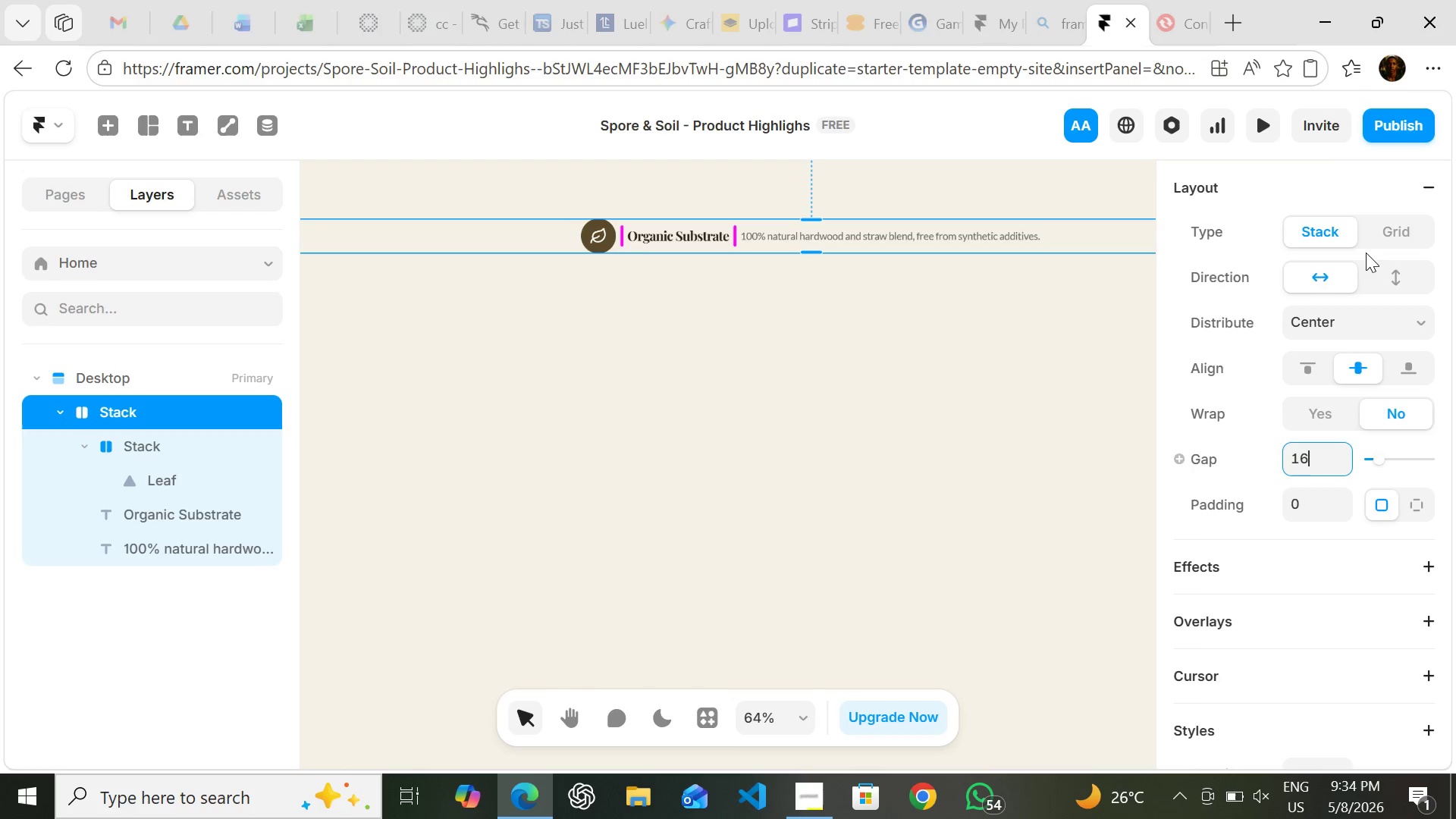 
wait(6.69)
 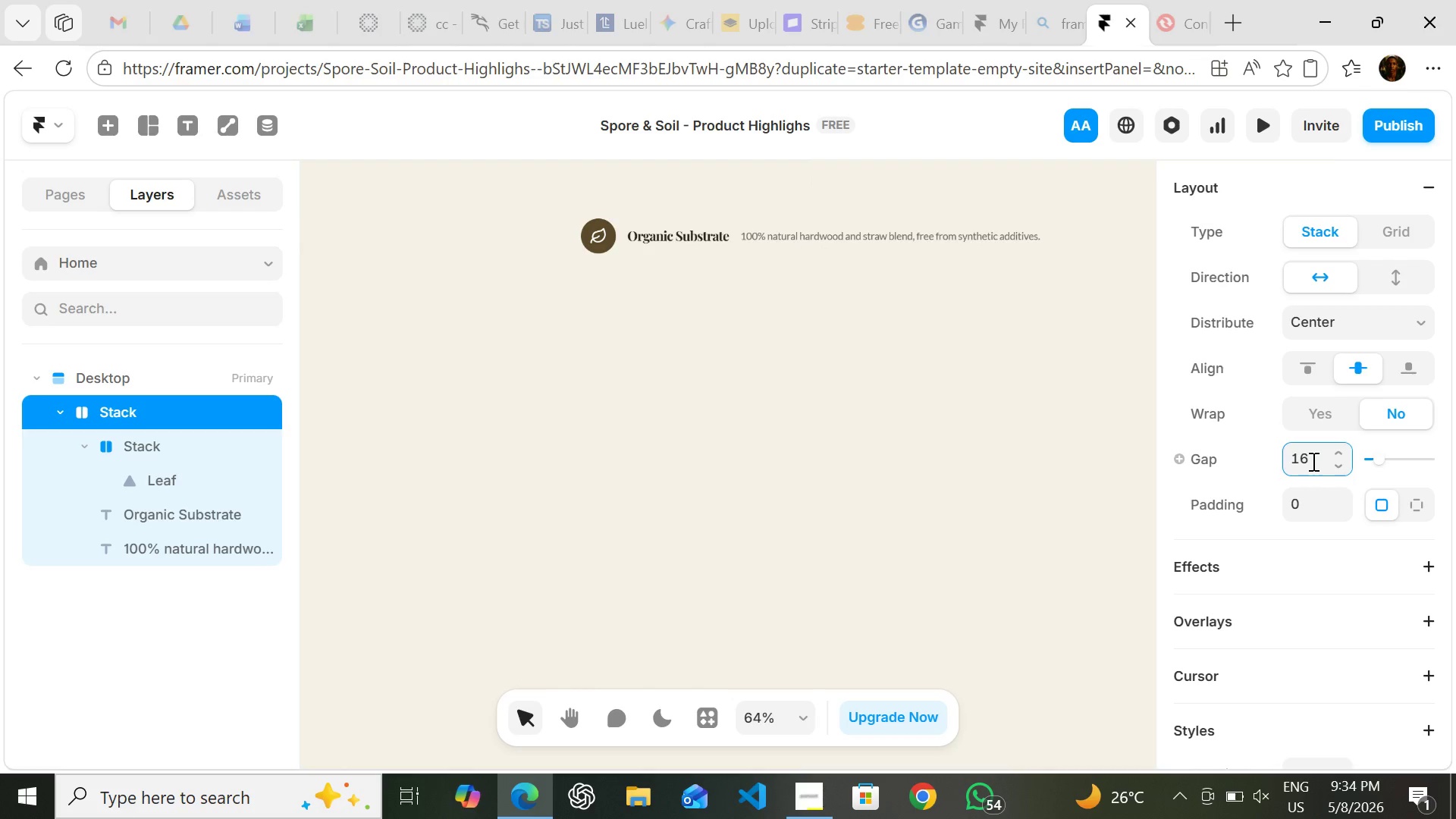 
left_click([1387, 271])
 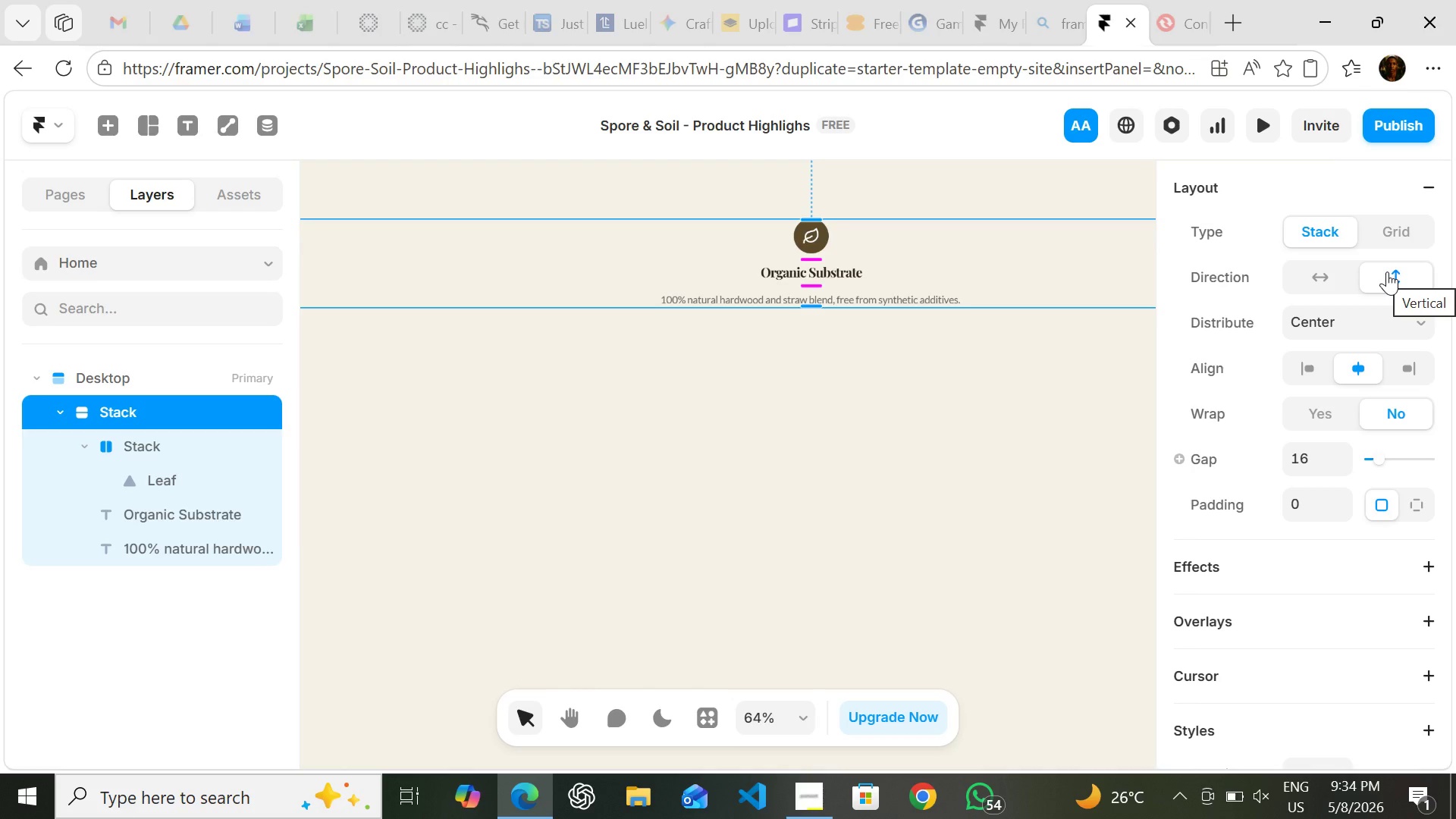 
wait(7.5)
 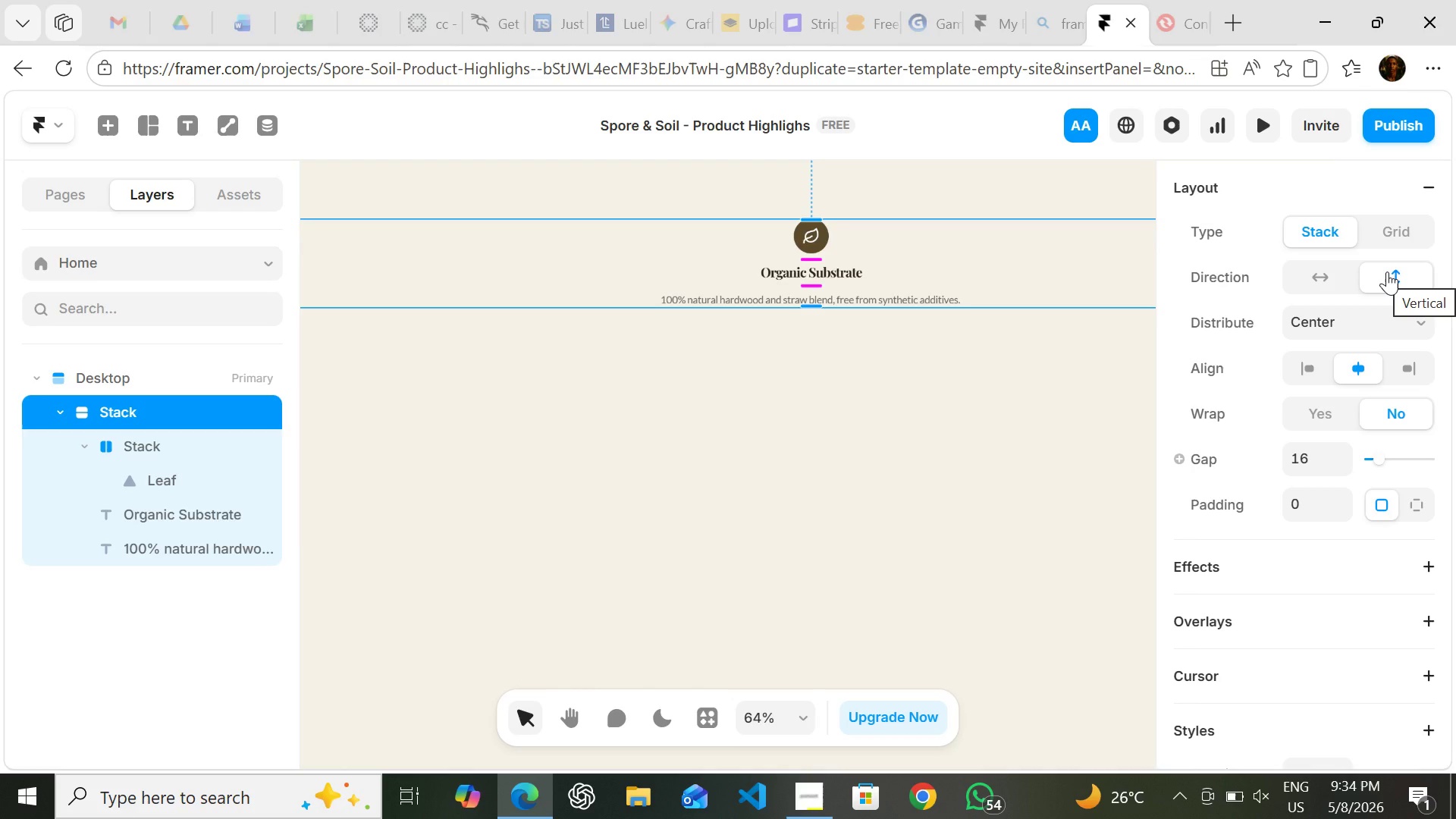 
left_click([1302, 279])
 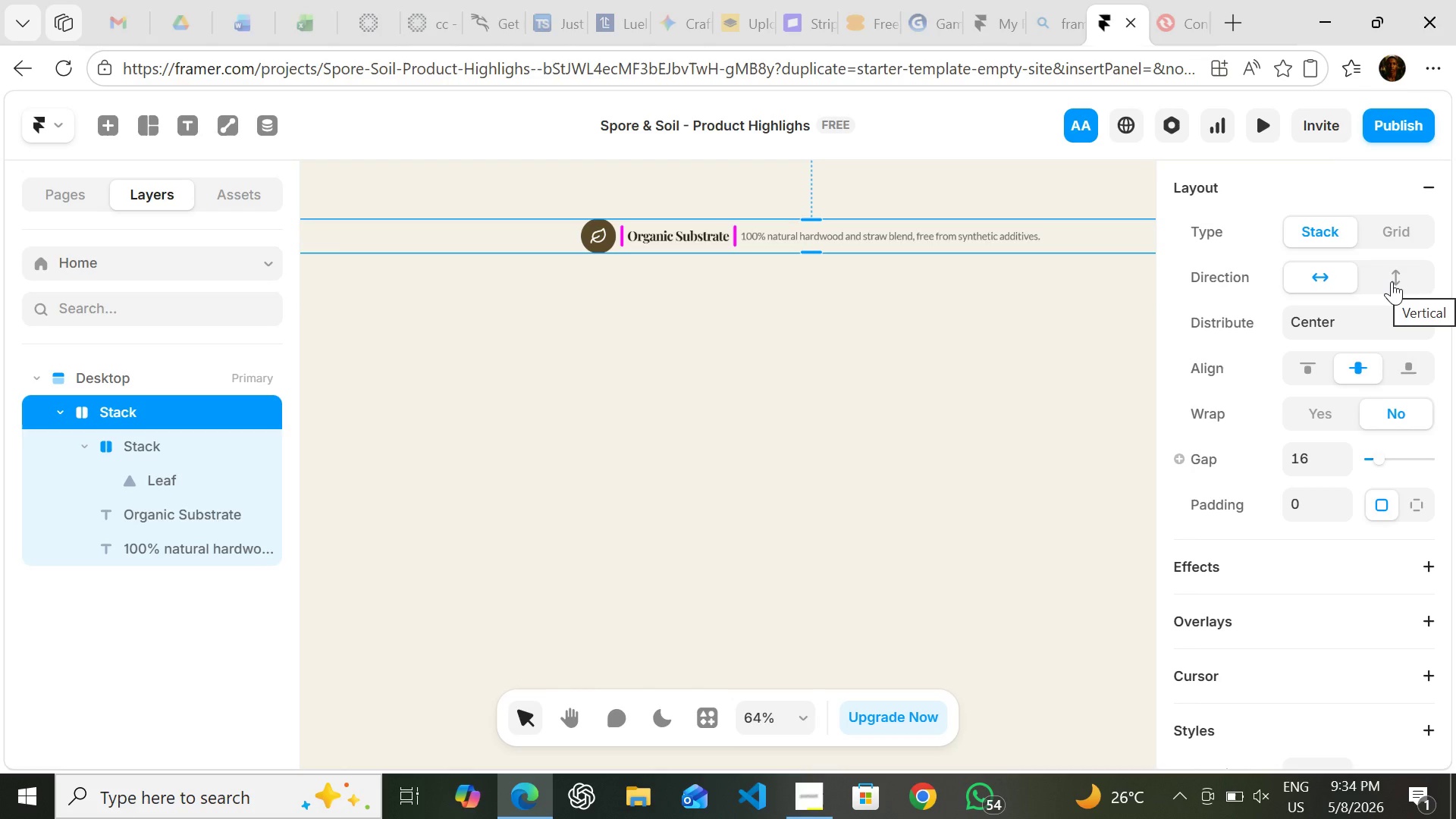 
mouse_move([1350, 299])
 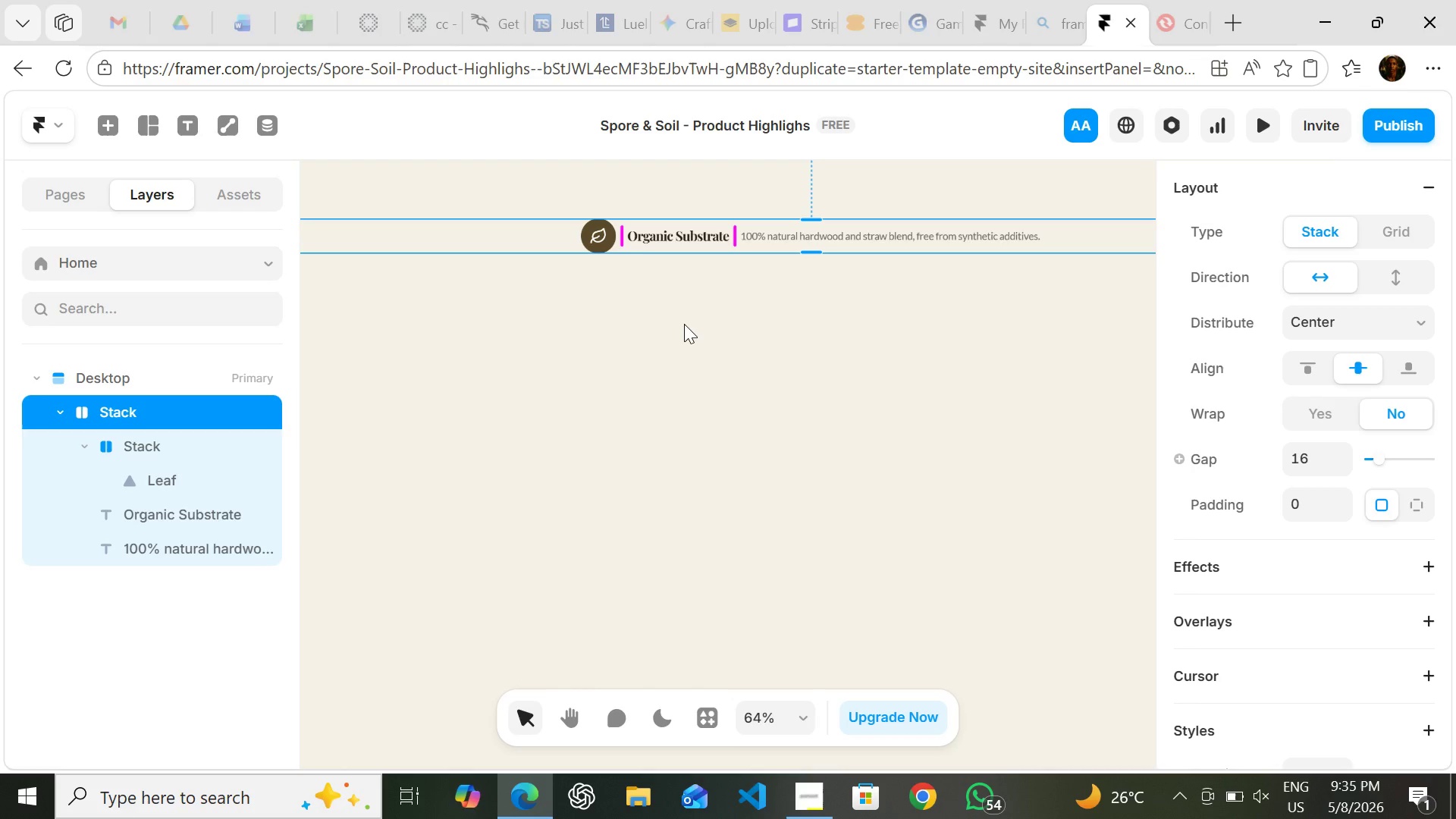 
wait(33.17)
 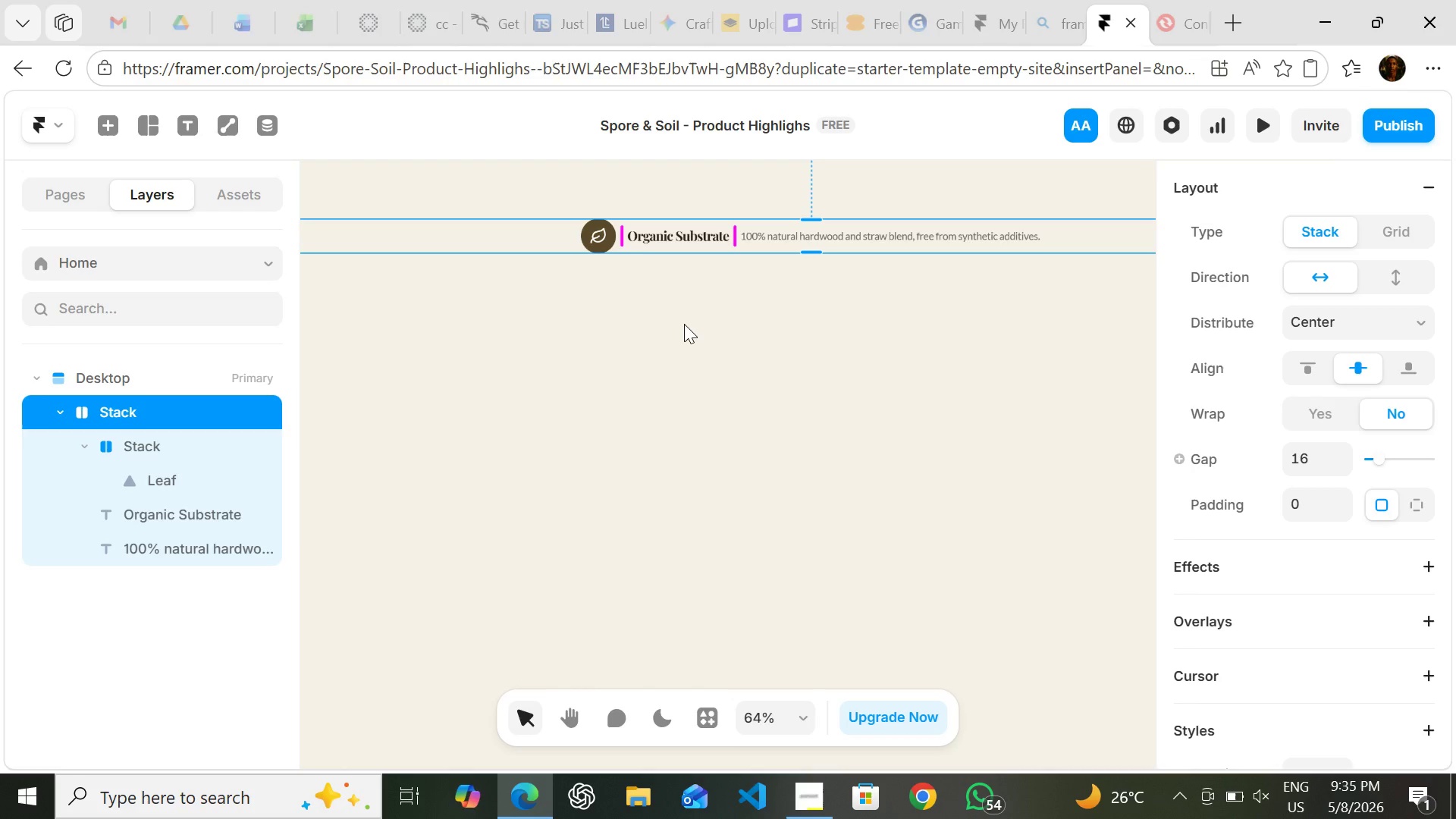 
left_click([683, 302])
 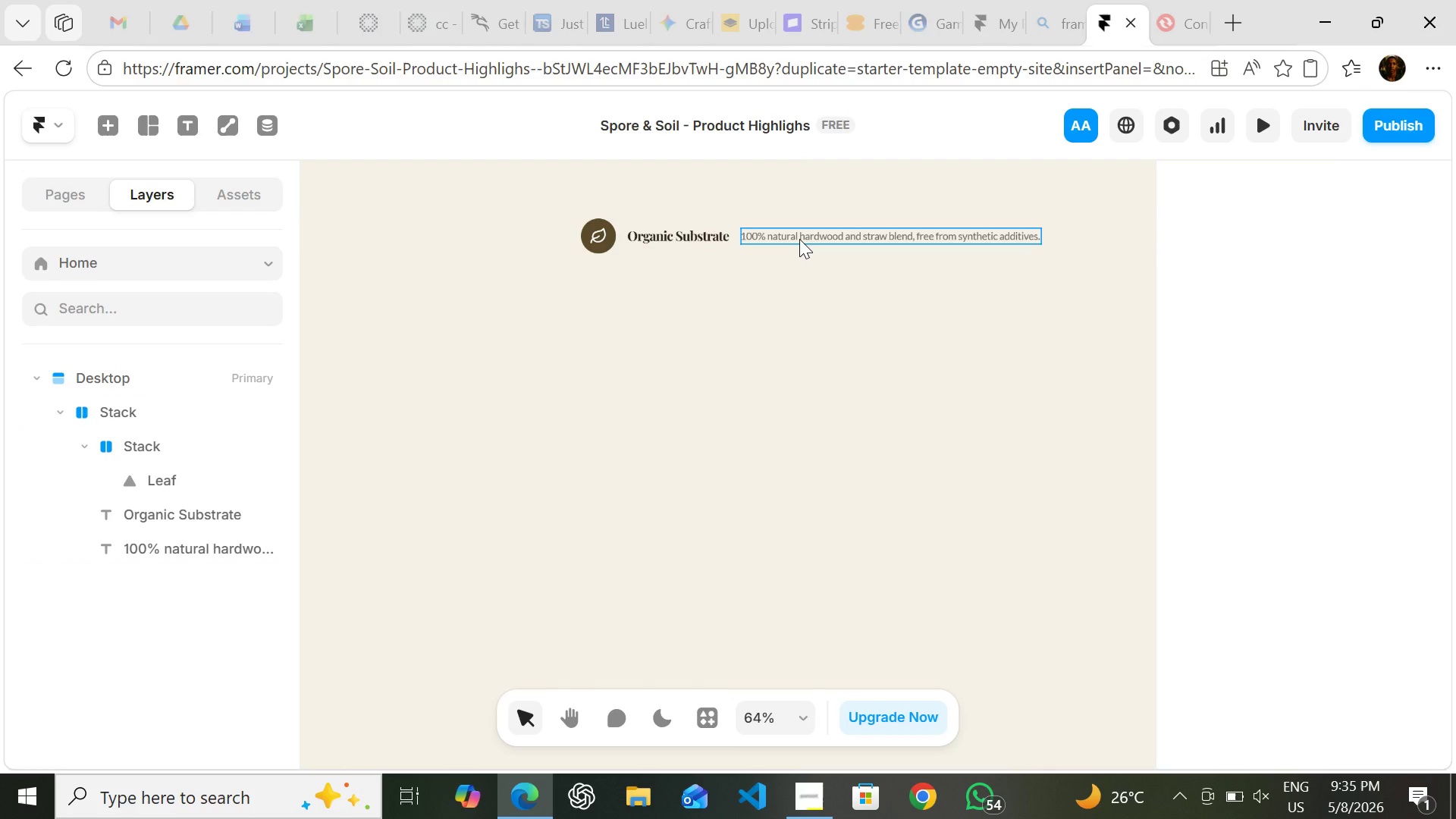 
wait(10.2)
 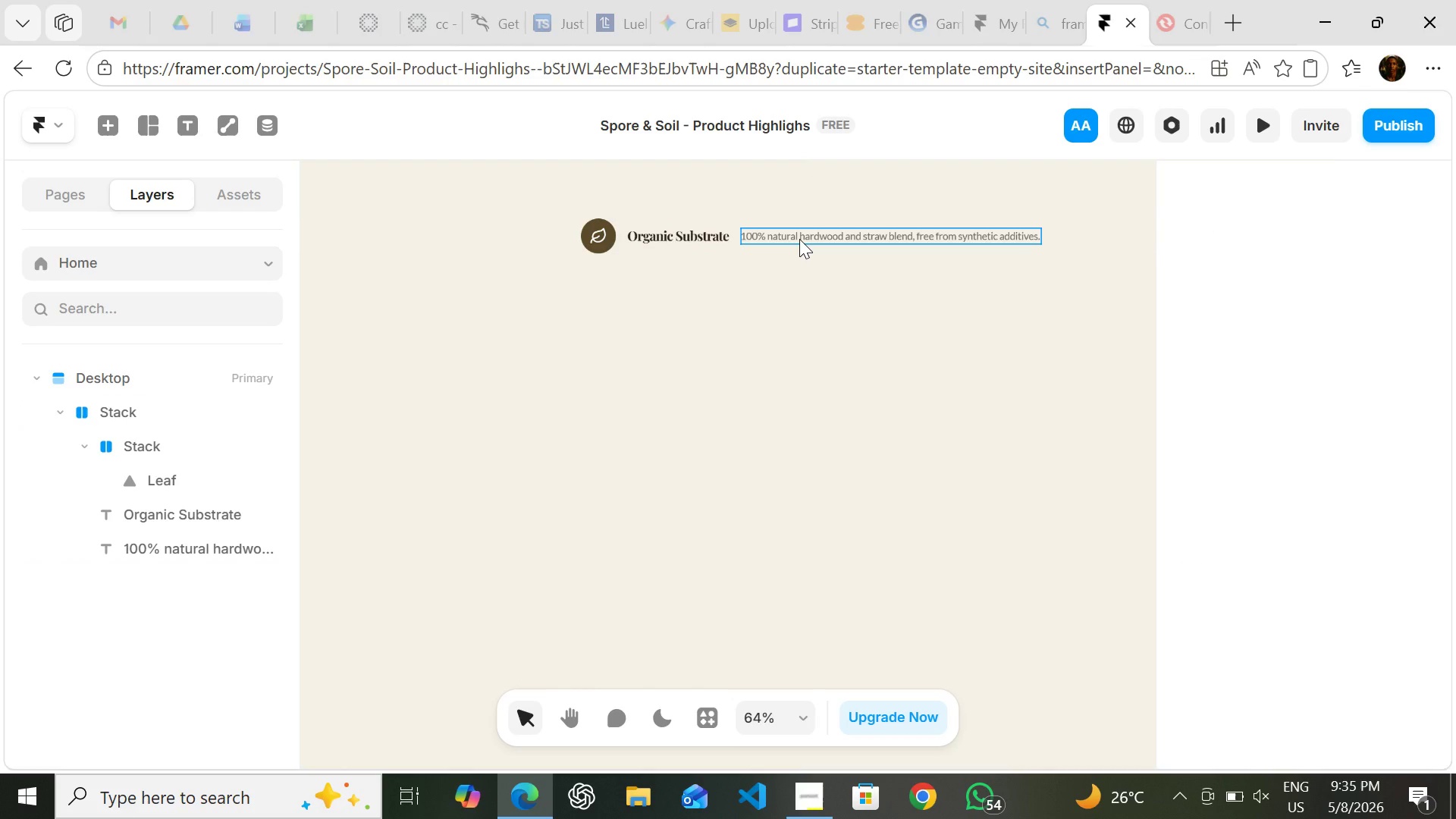 
left_click_drag(start_coordinate=[799, 231], to_coordinate=[803, 224])
 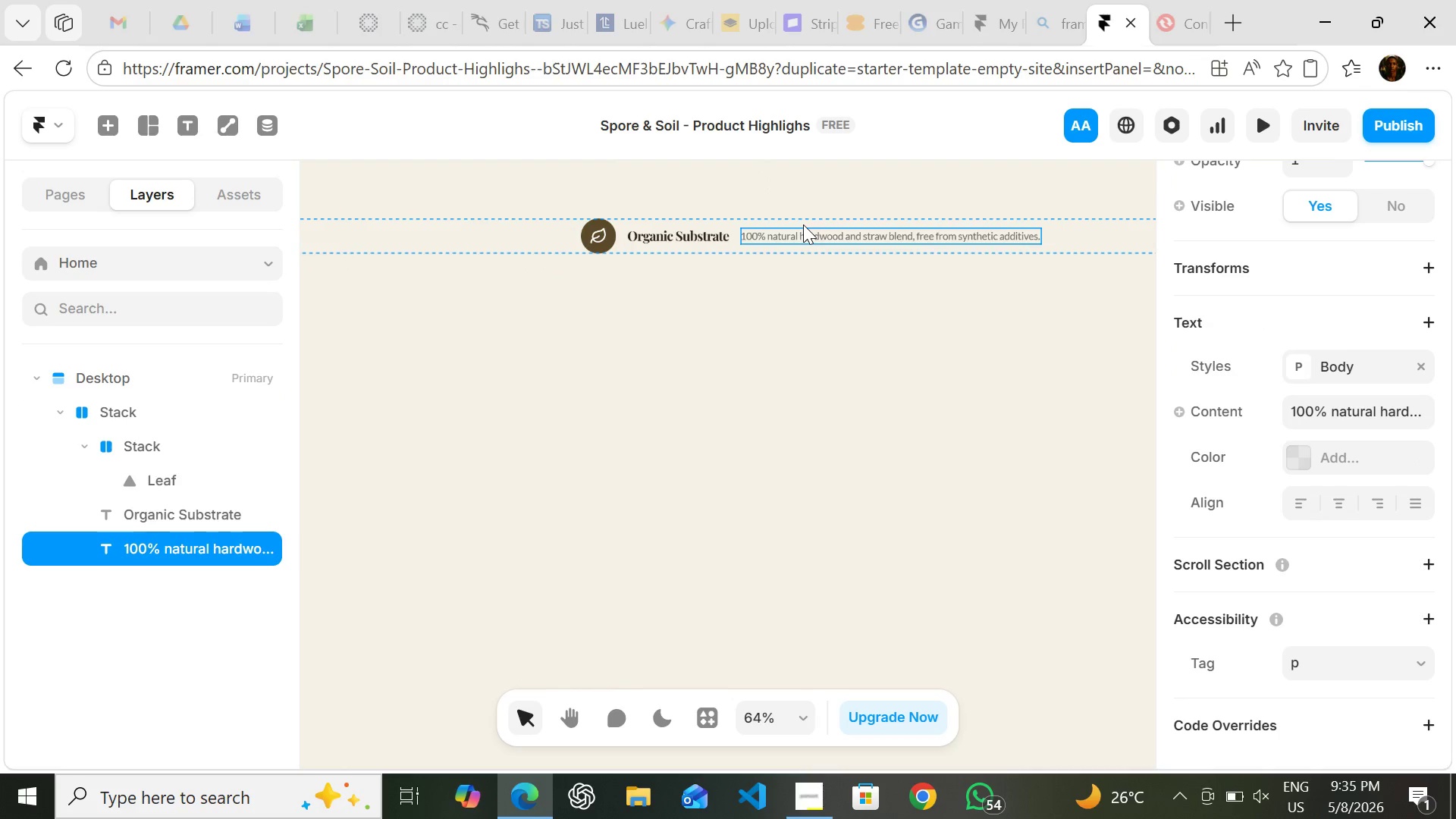 
key(Control+Z)
 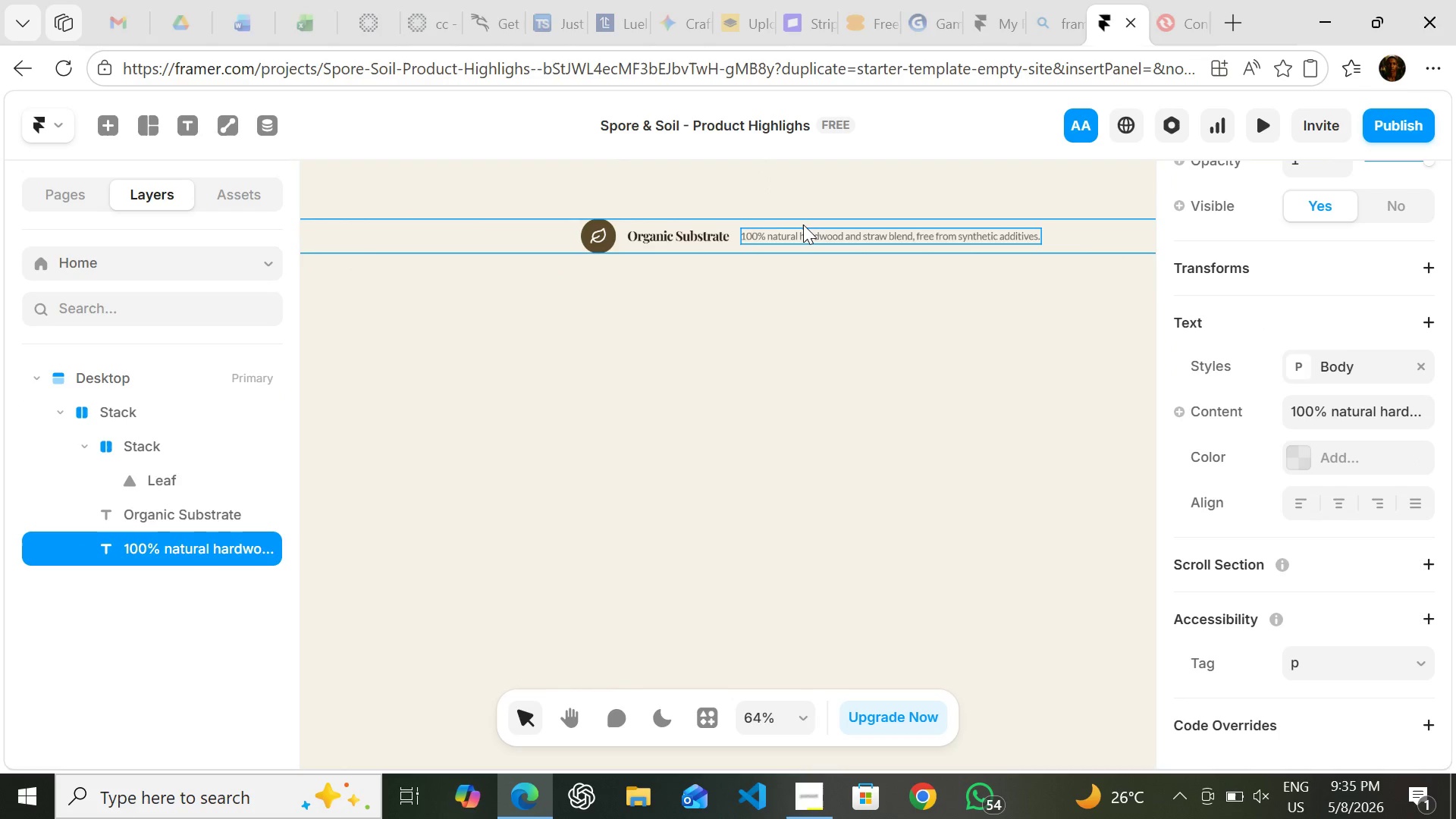 
key(Control+Z)
 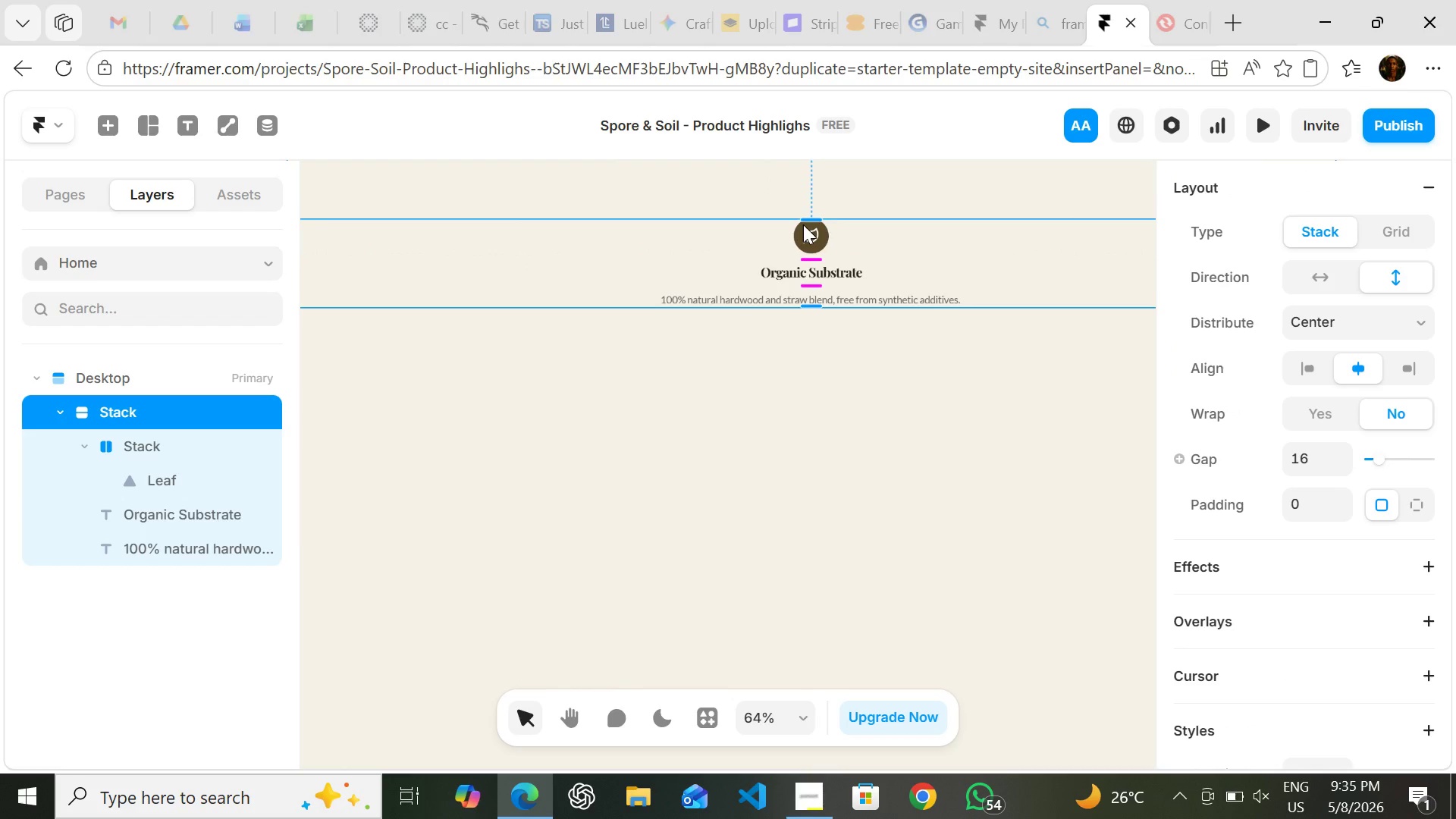 
key(Control+Z)
 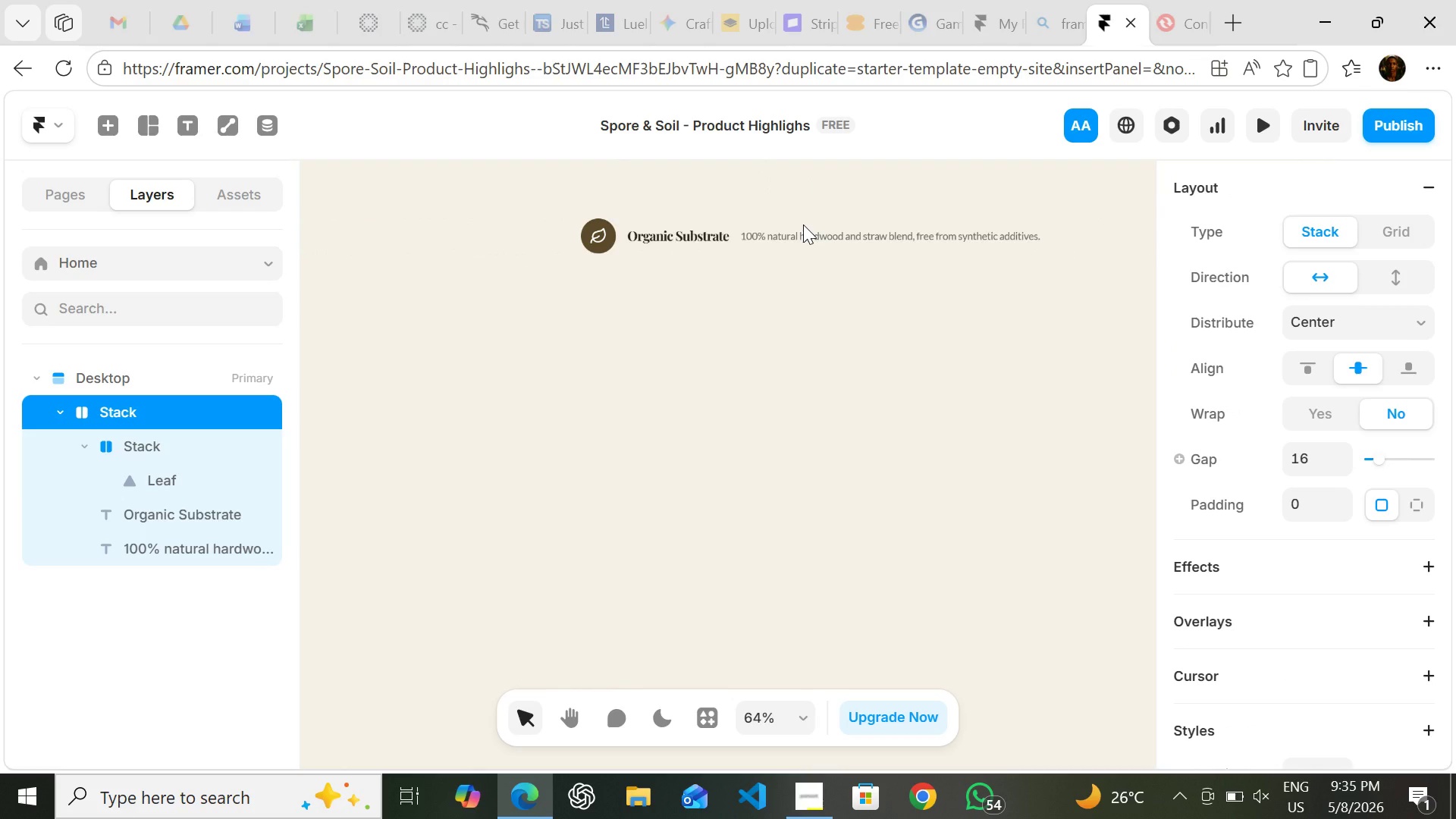 
key(Control+Z)
 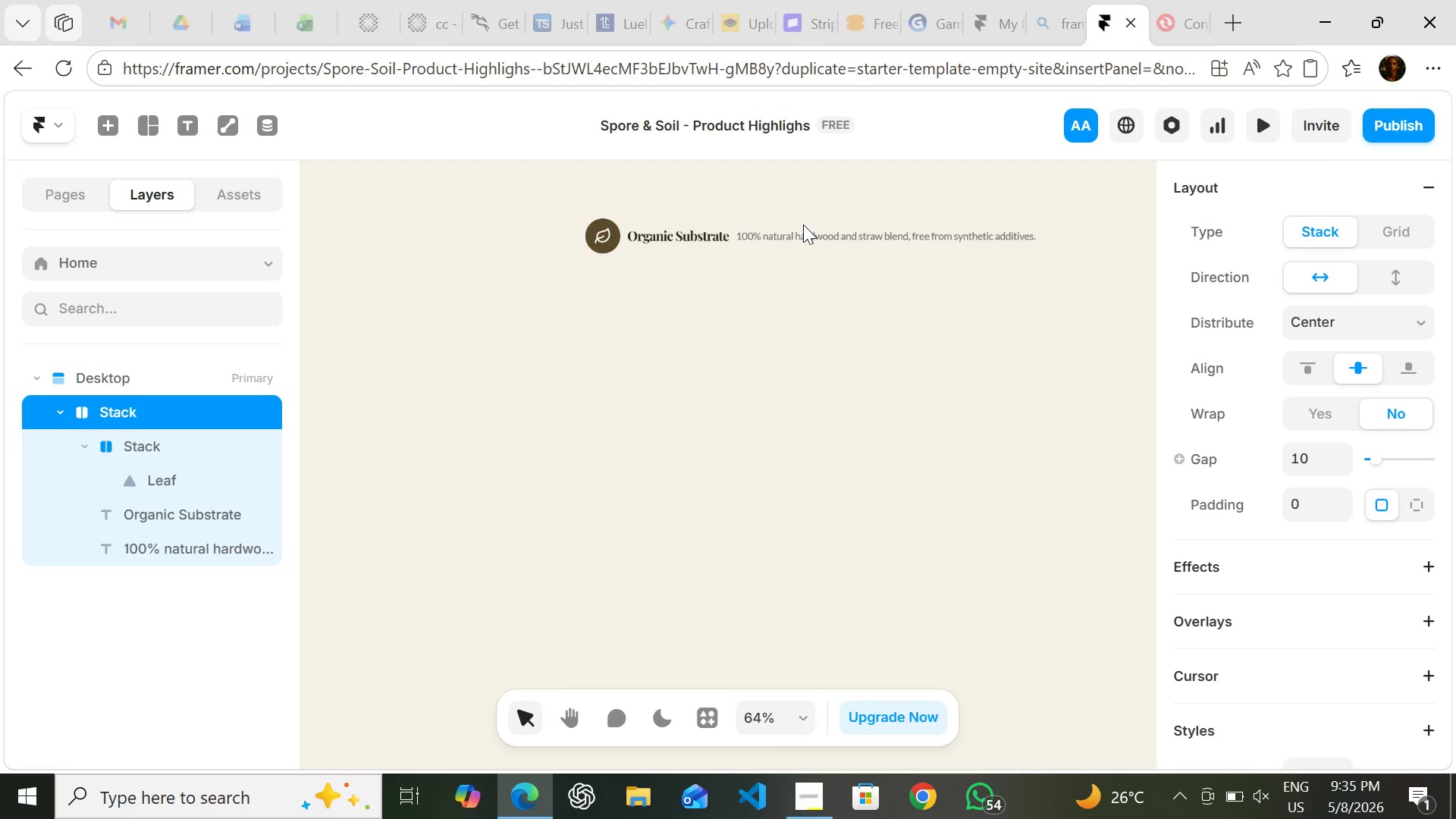 
key(Control+Z)
 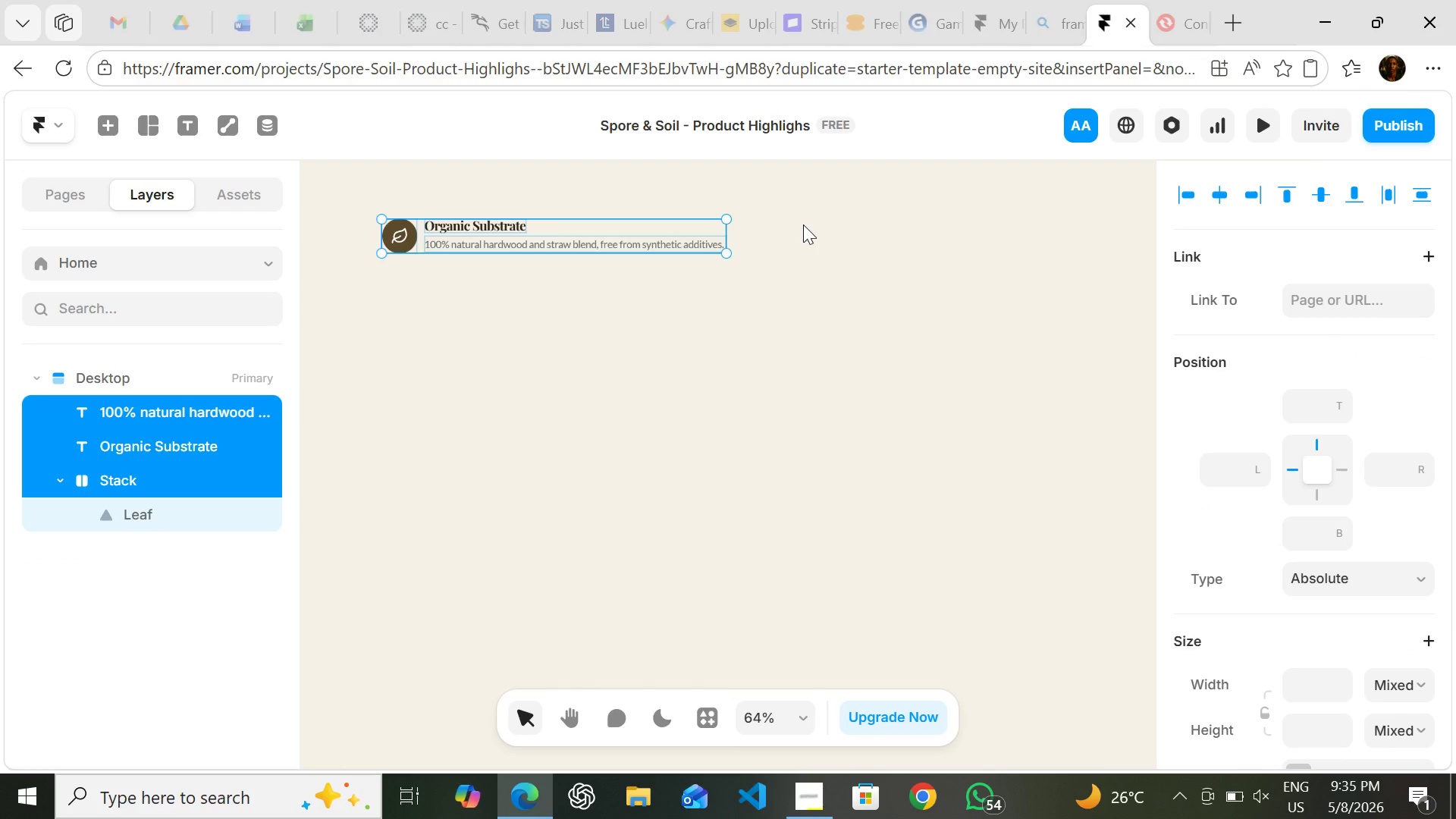 
left_click([803, 224])
 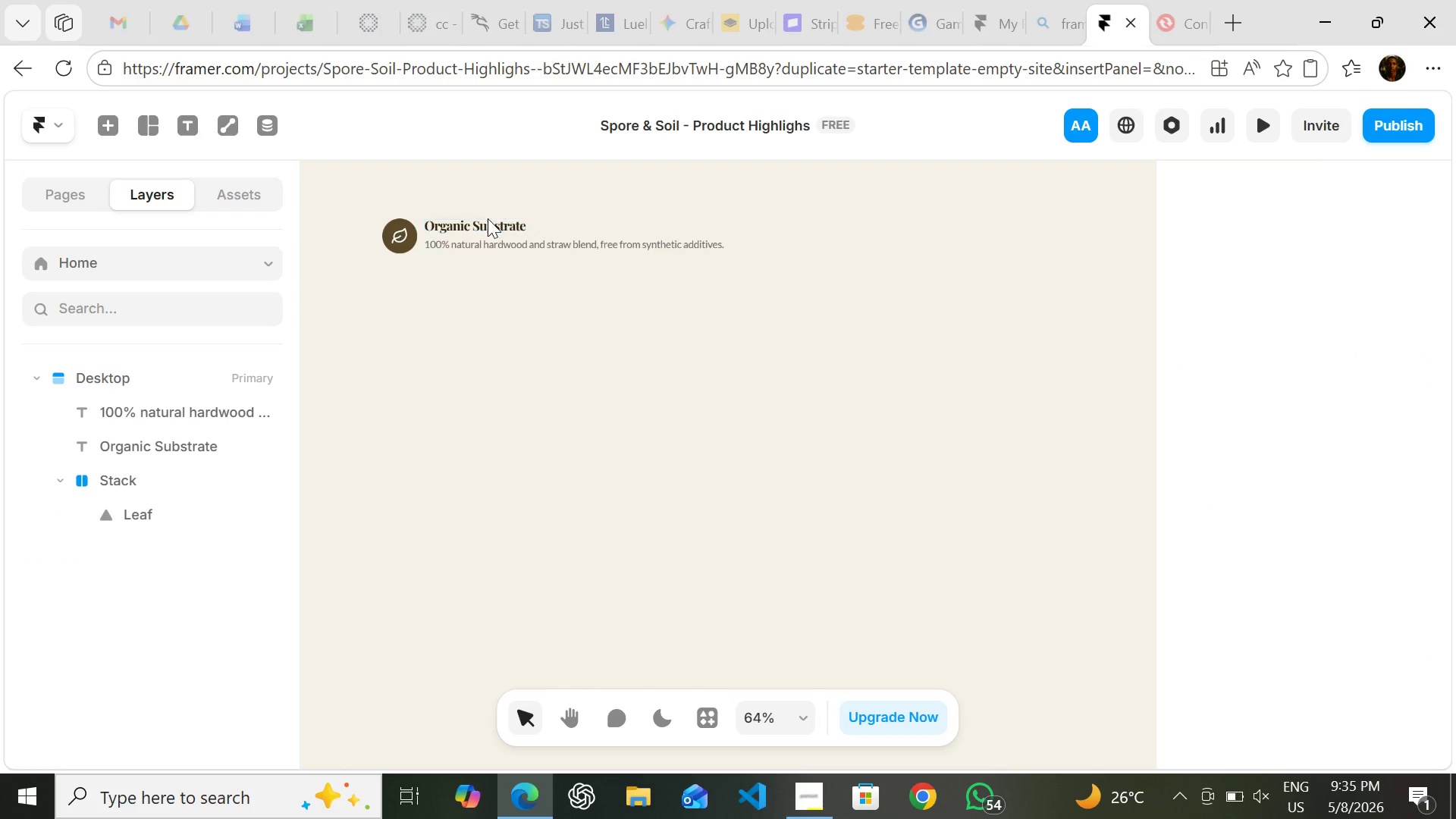 
left_click([485, 224])
 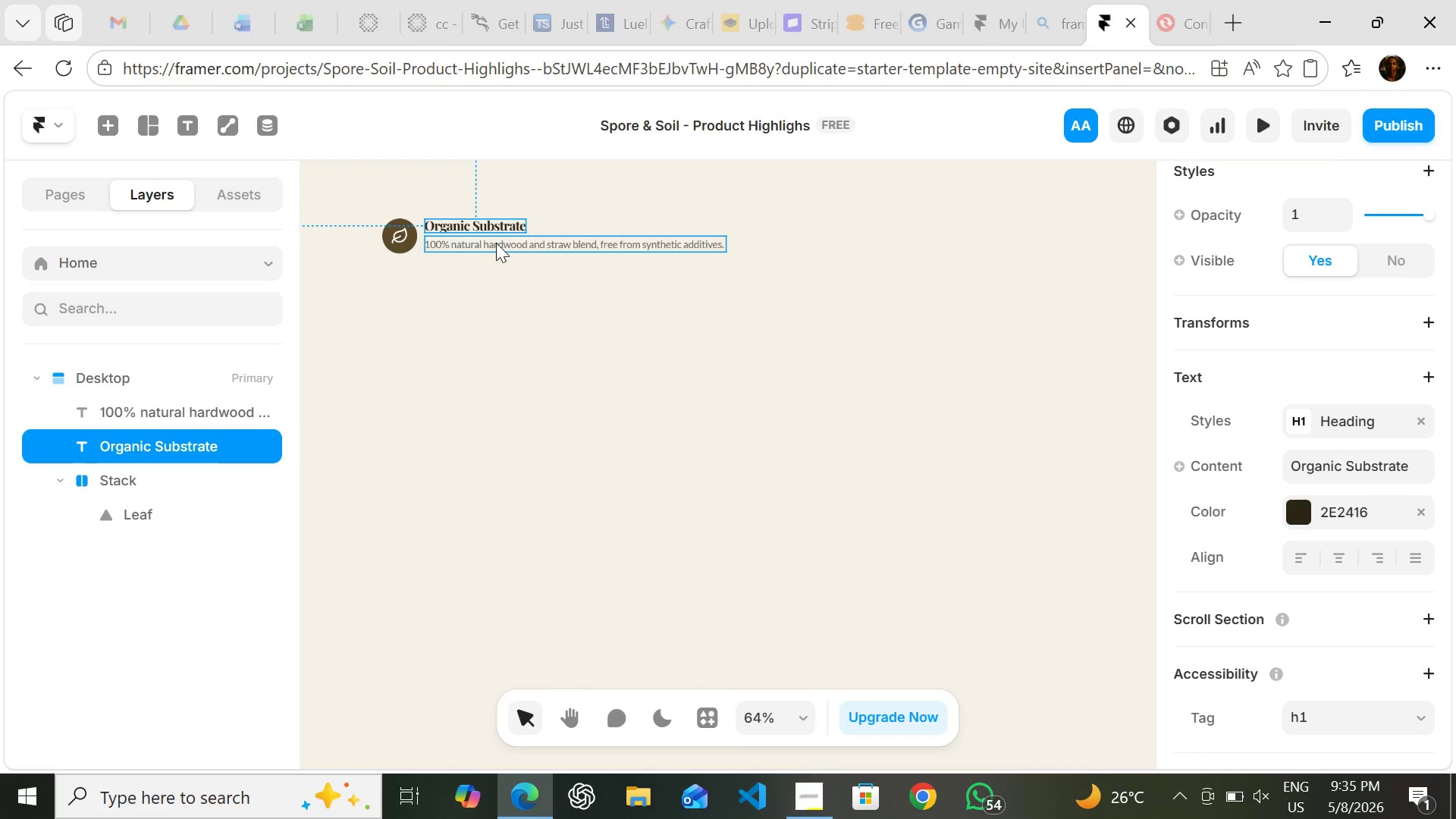 
hold_key(key=ShiftLeft, duration=0.78)
left_click([496, 243])
 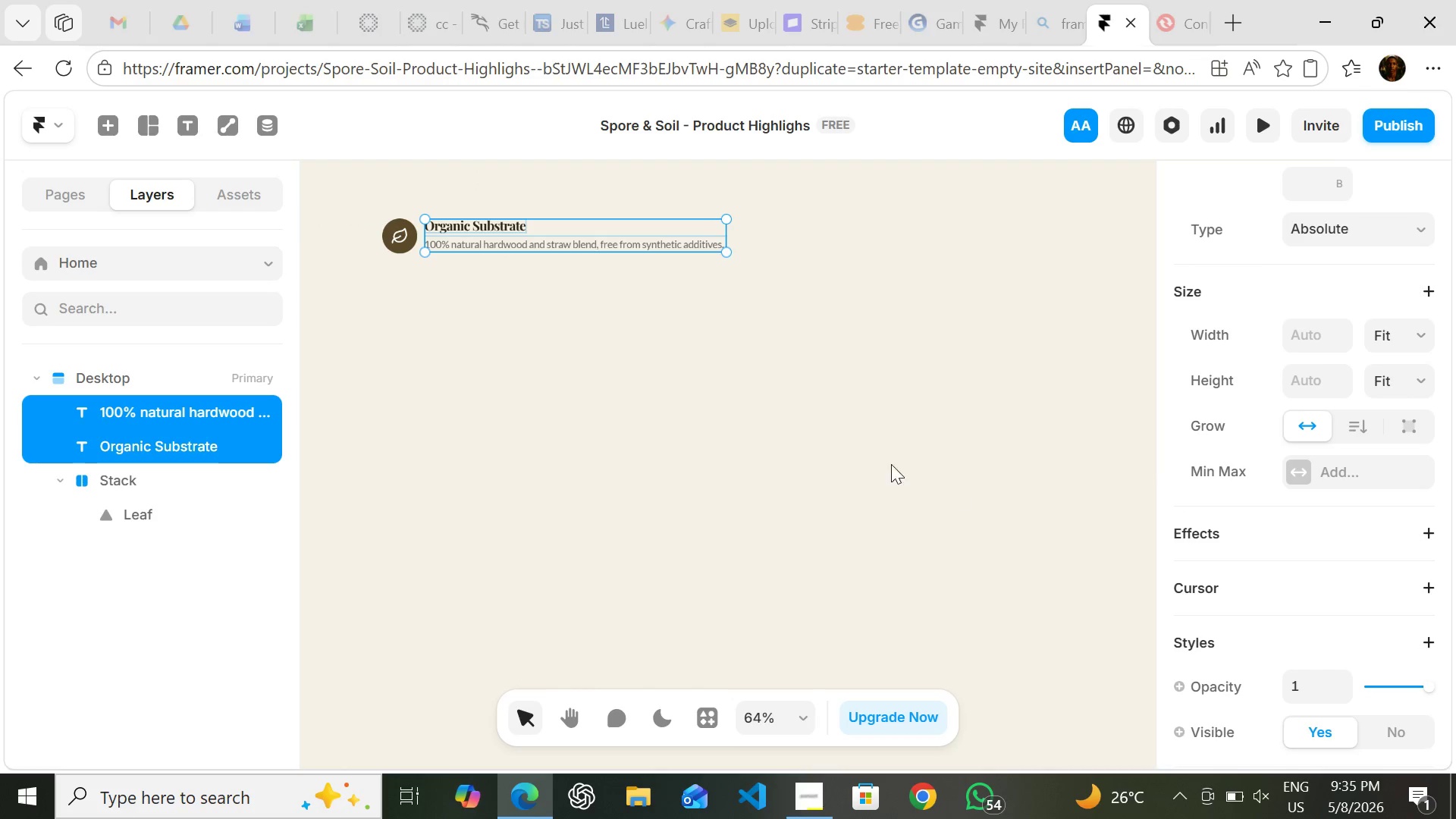 
wait(6.36)
 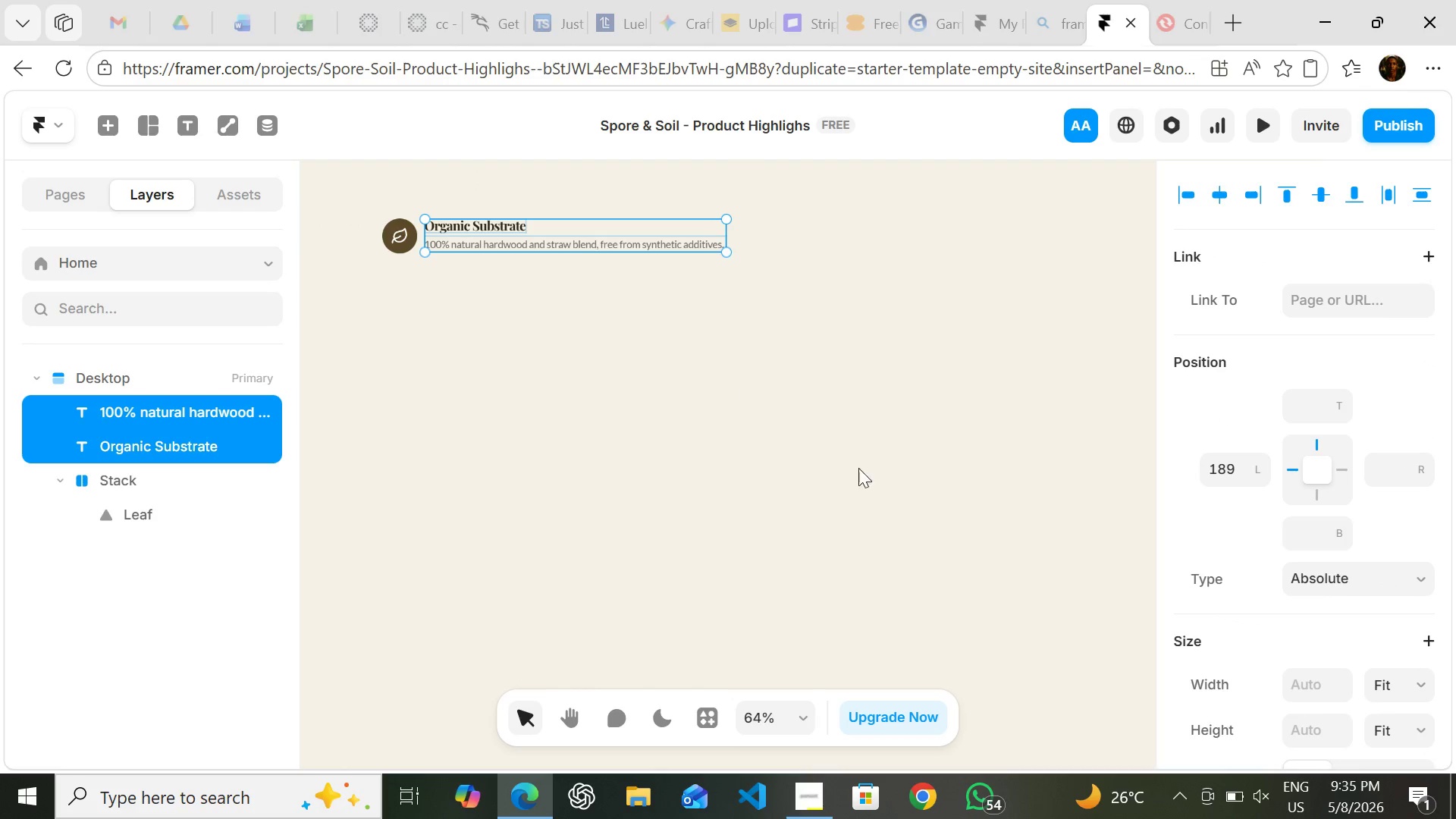 
right_click([562, 243])
 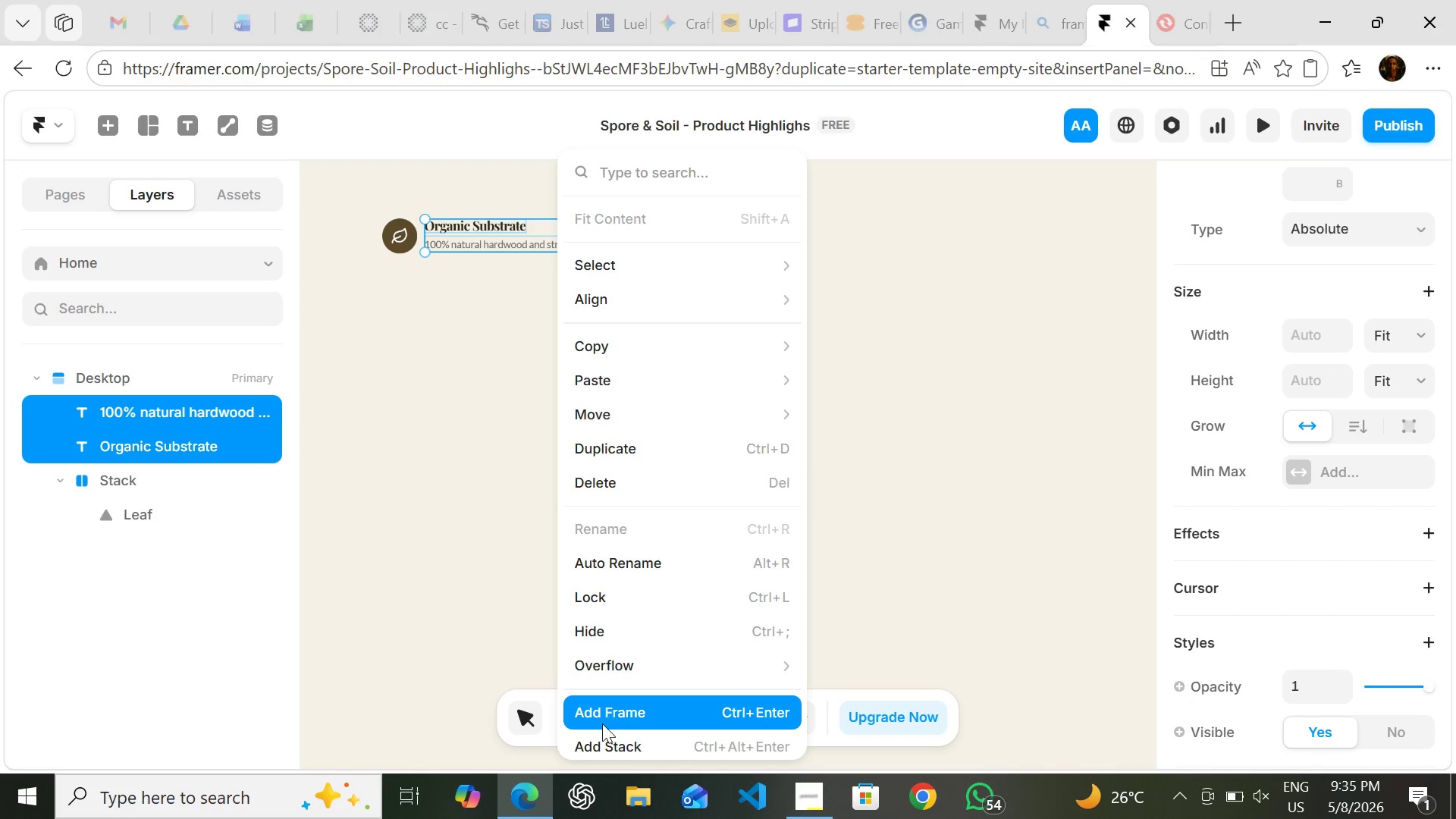 
left_click([604, 745])
 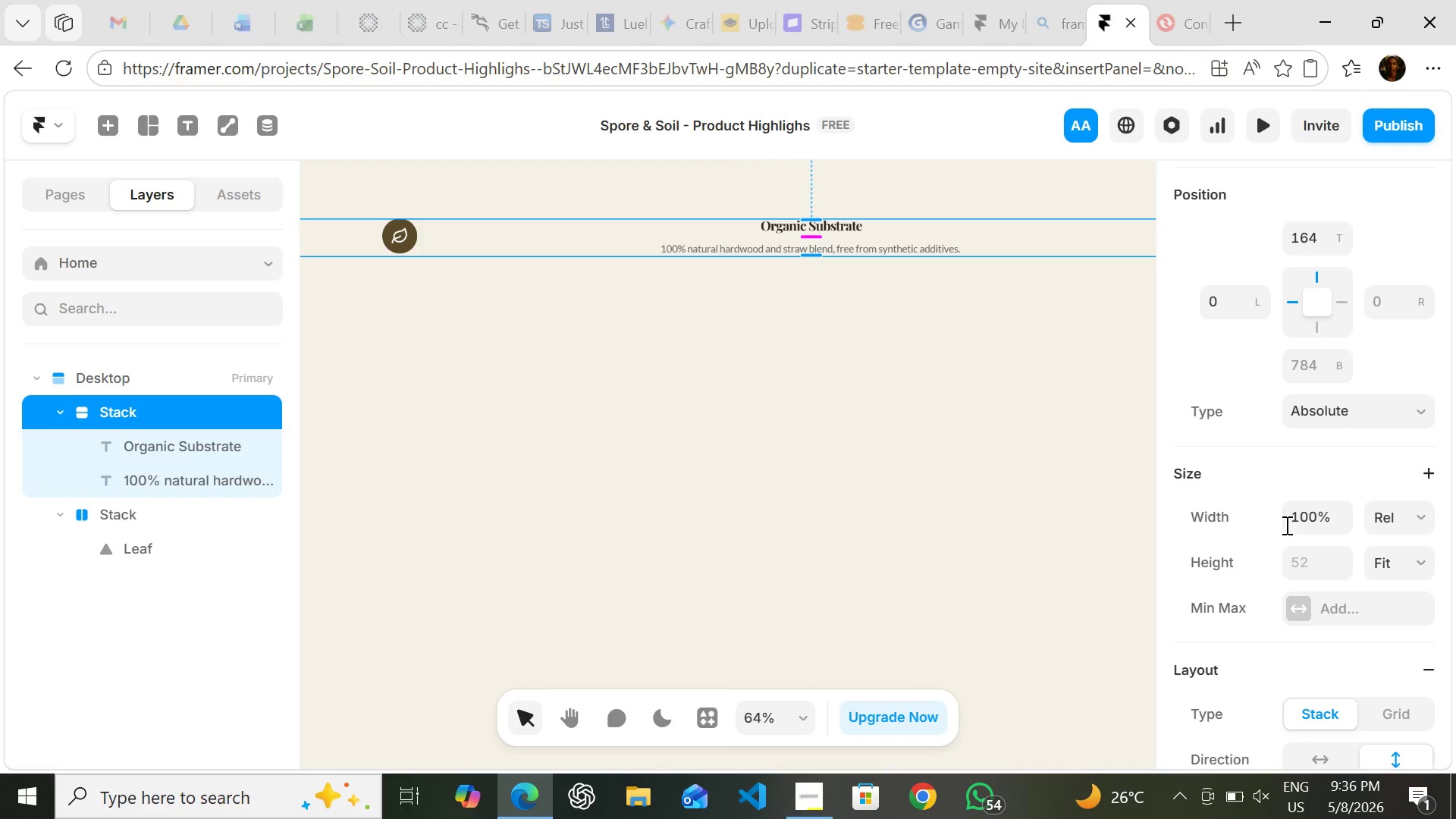 
wait(11.17)
 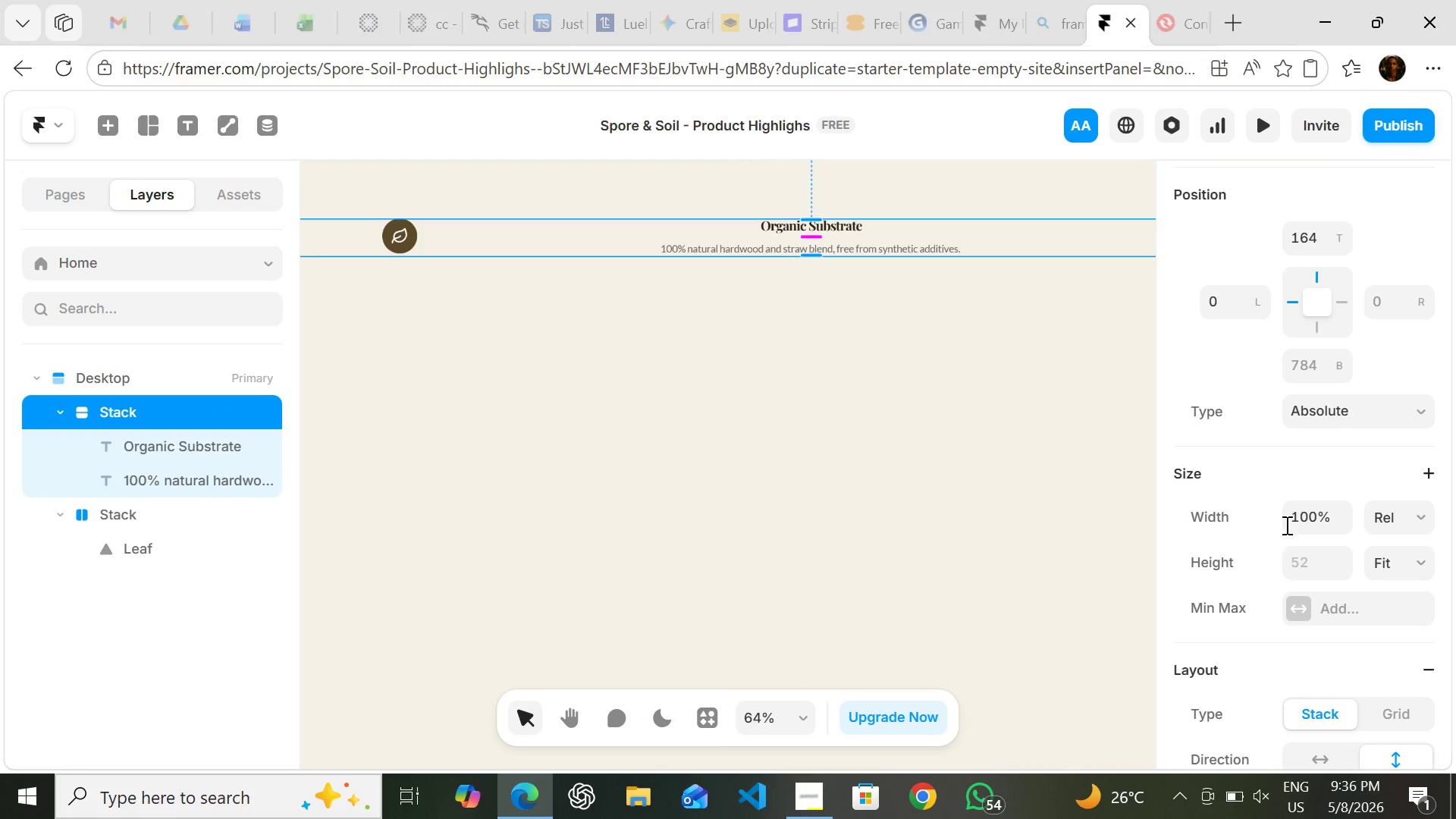 
left_click([1395, 679])
 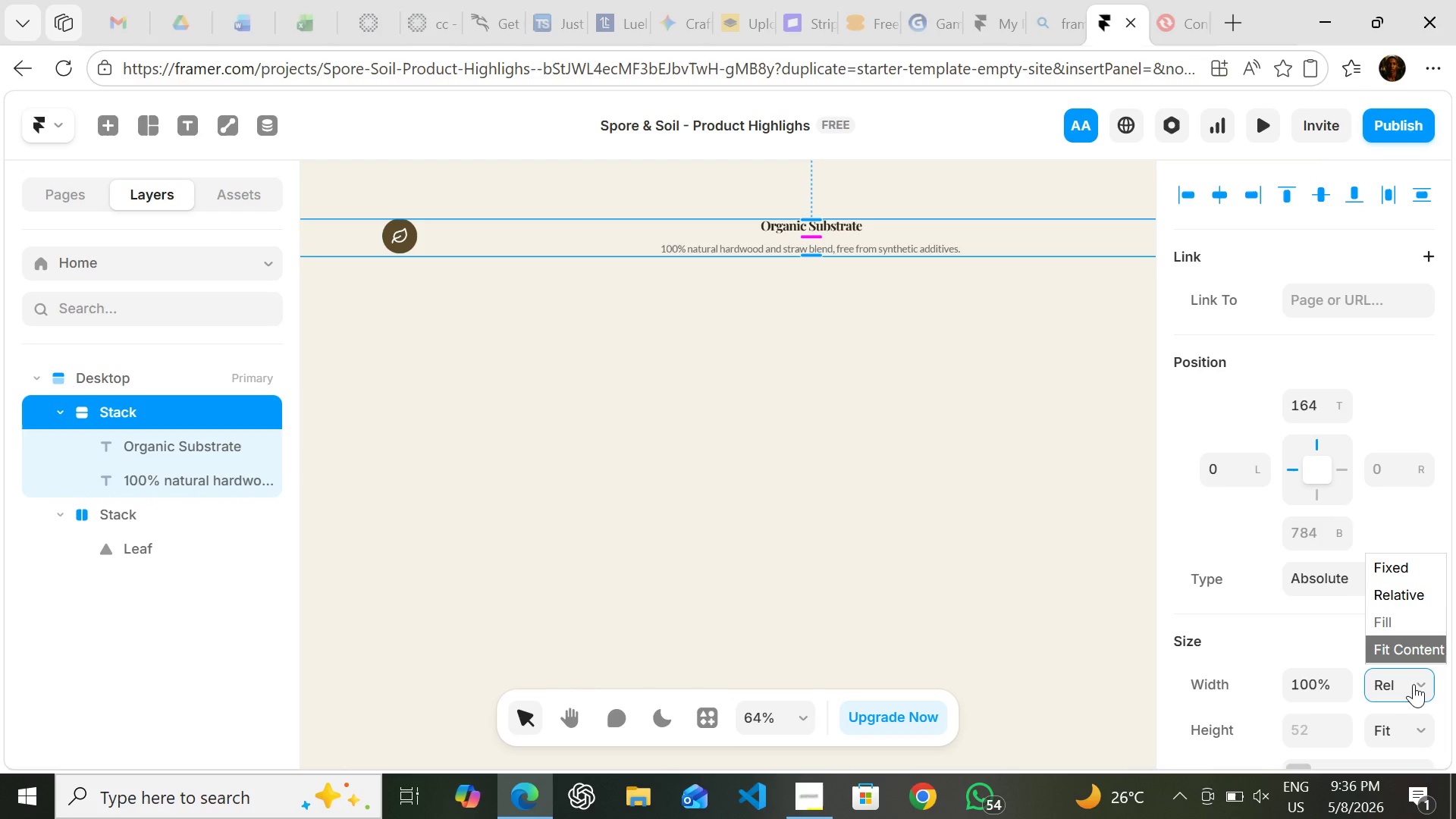 
double_click([1414, 683])
 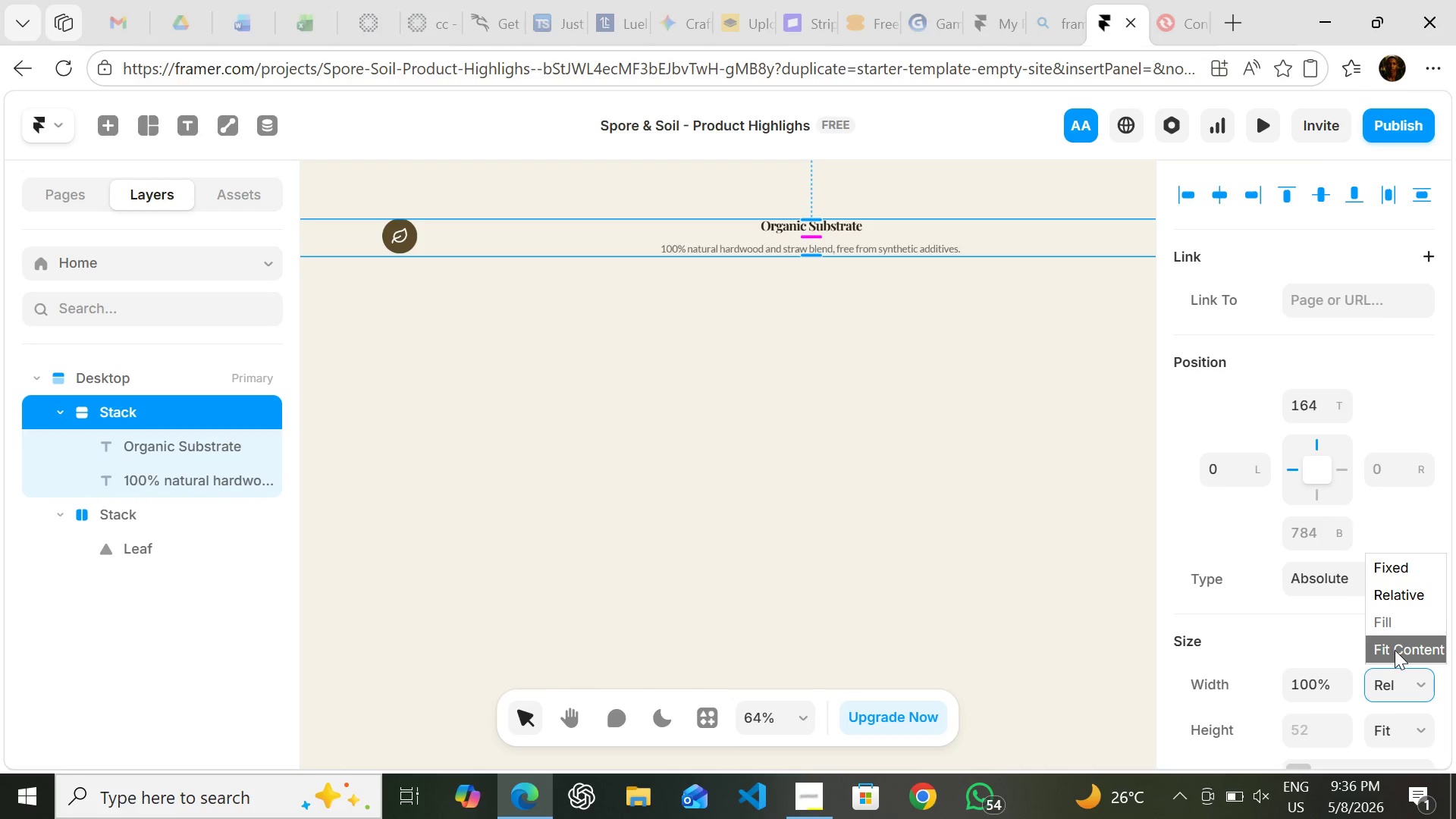 
left_click([1395, 650])
 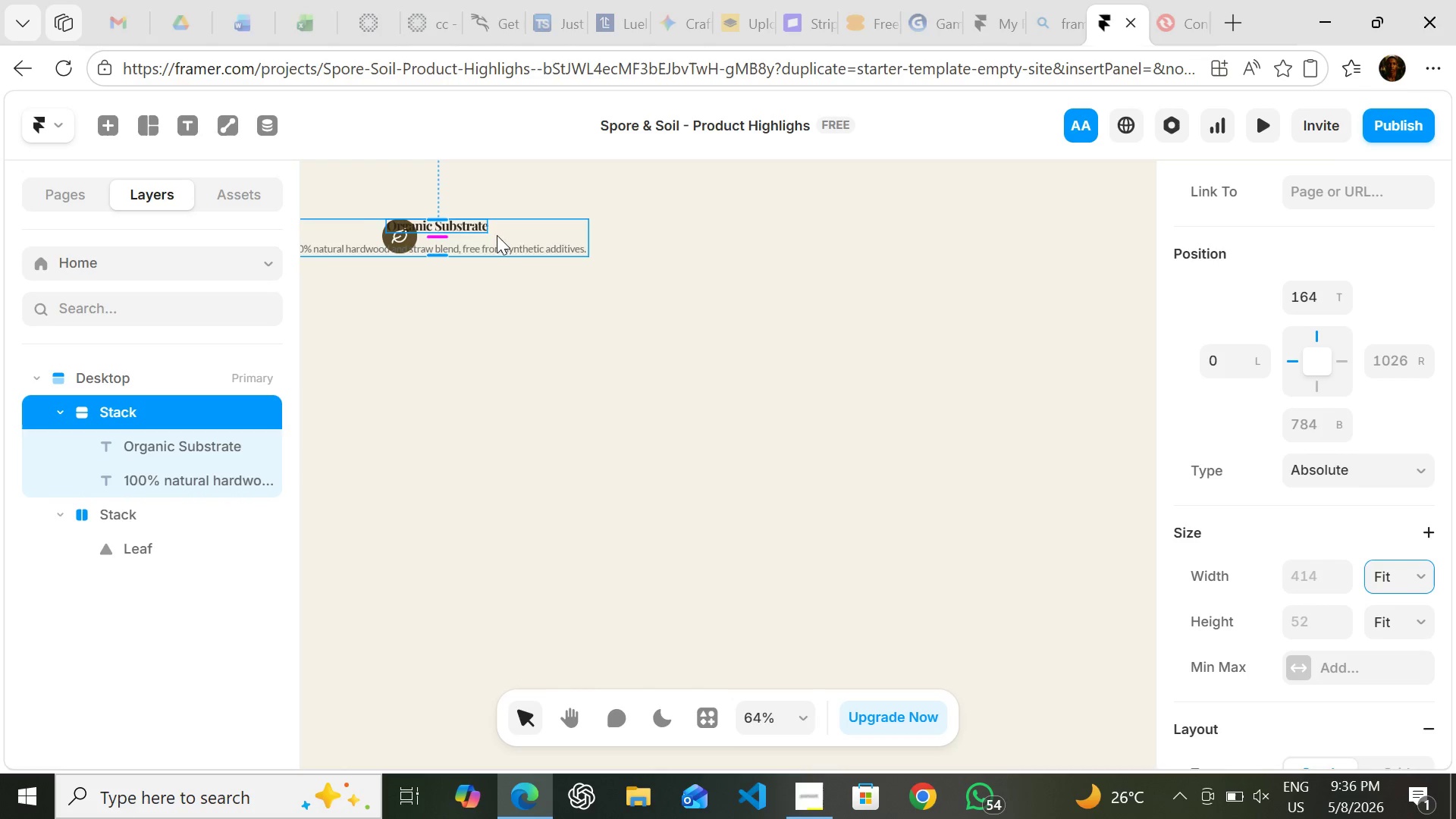 
wait(6.67)
 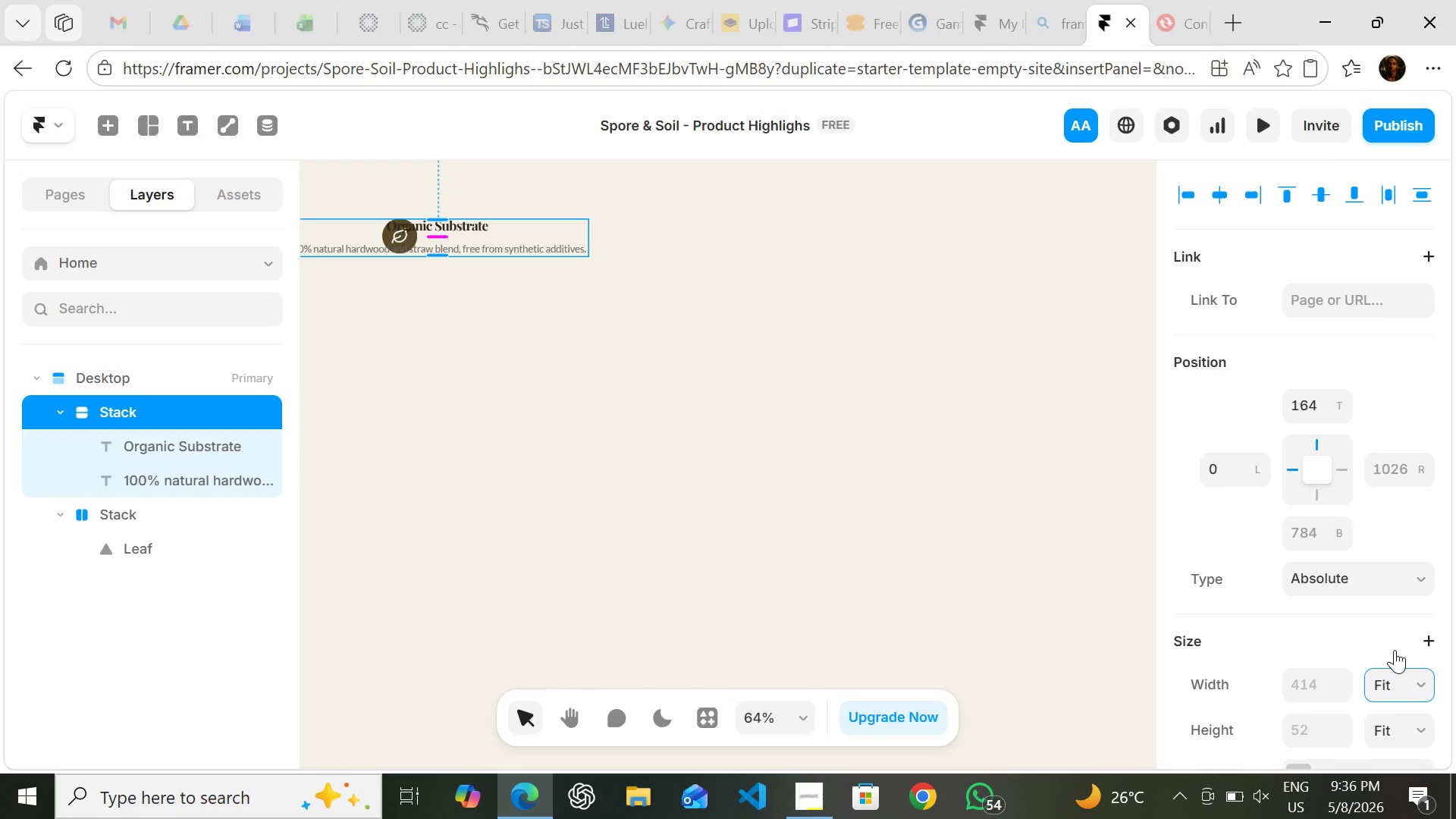 
left_click_drag(start_coordinate=[545, 228], to_coordinate=[696, 231])
 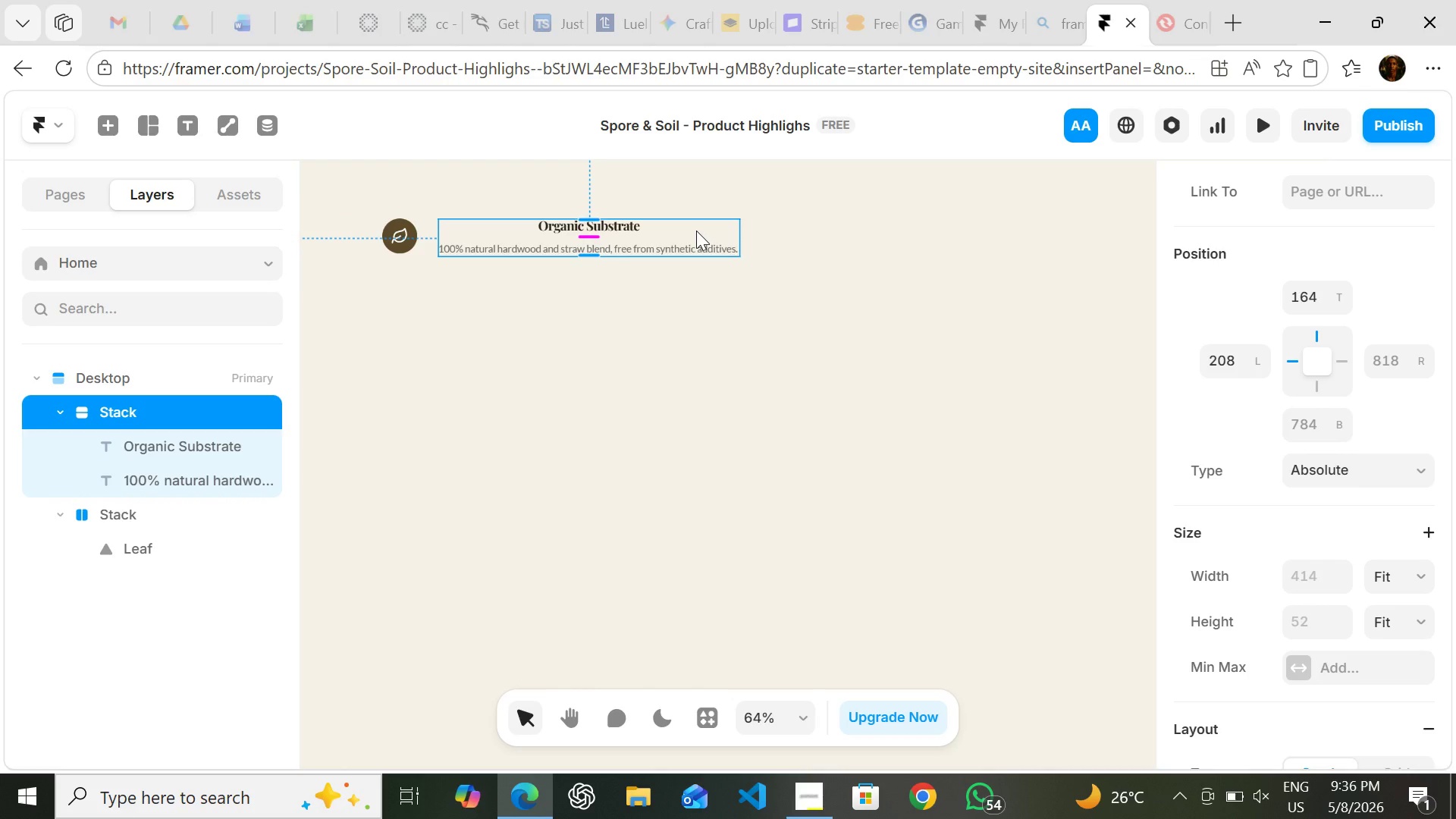 
key(Enter)
 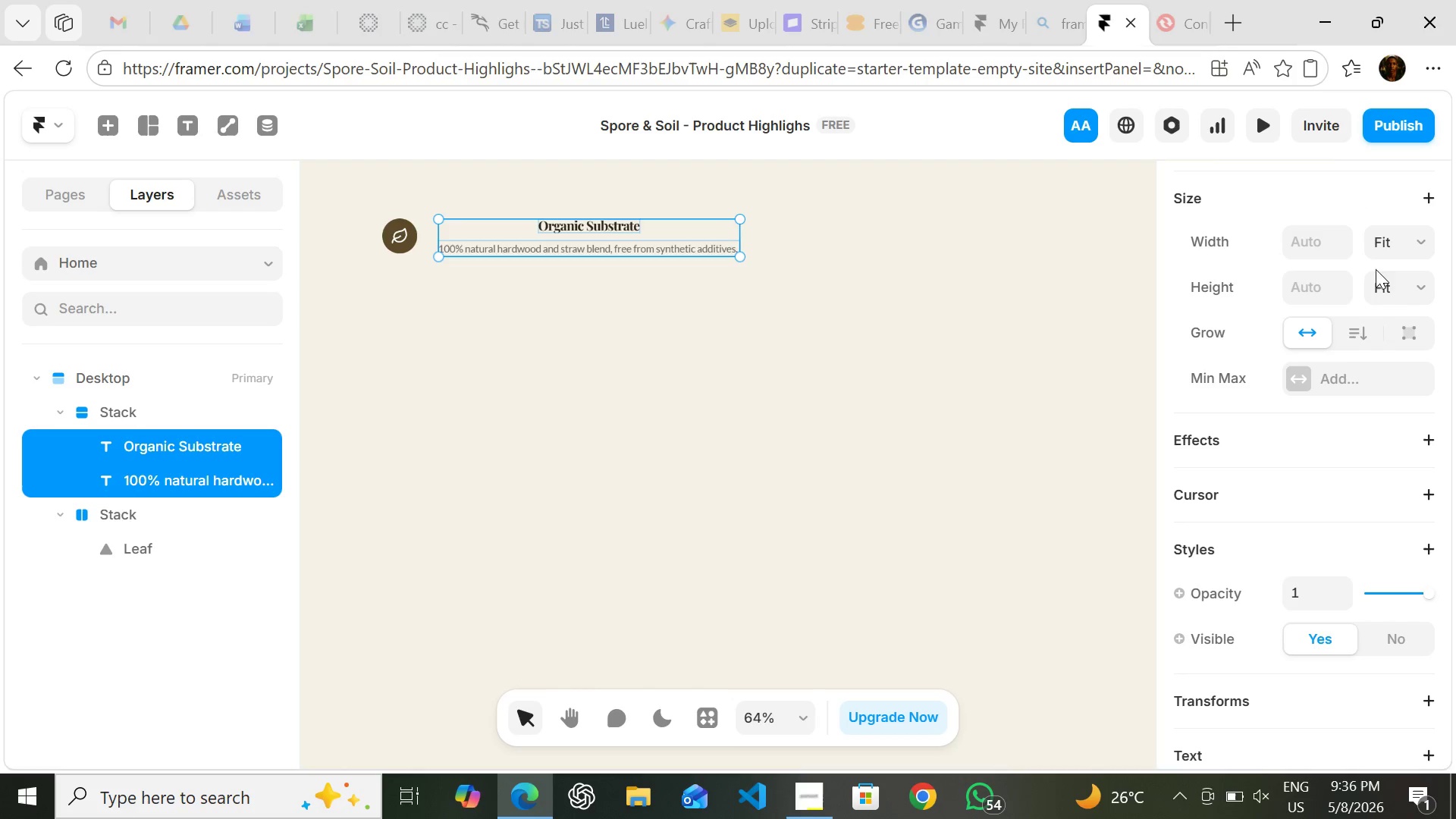 
wait(5.19)
 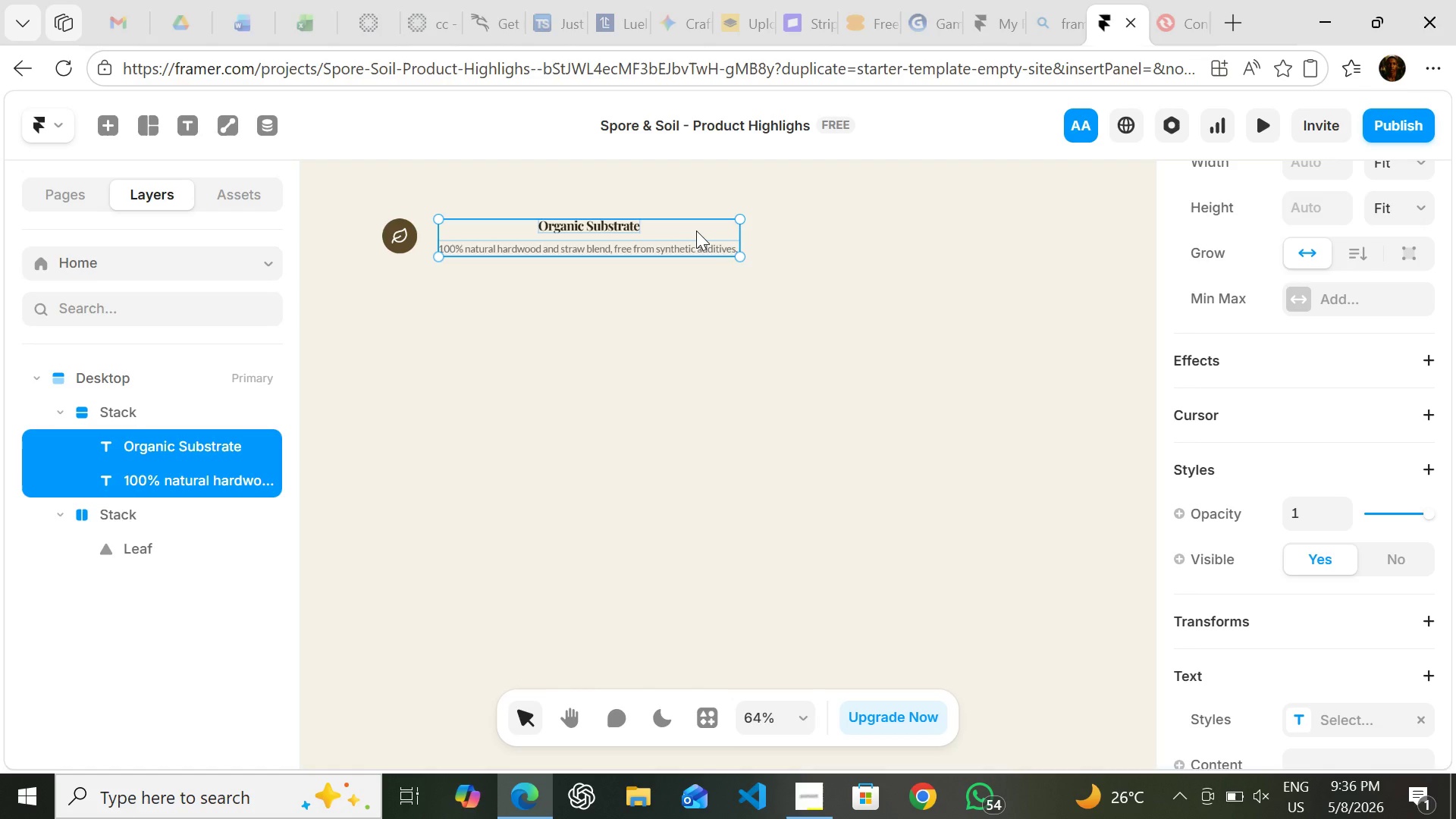 
left_click([1393, 246])
 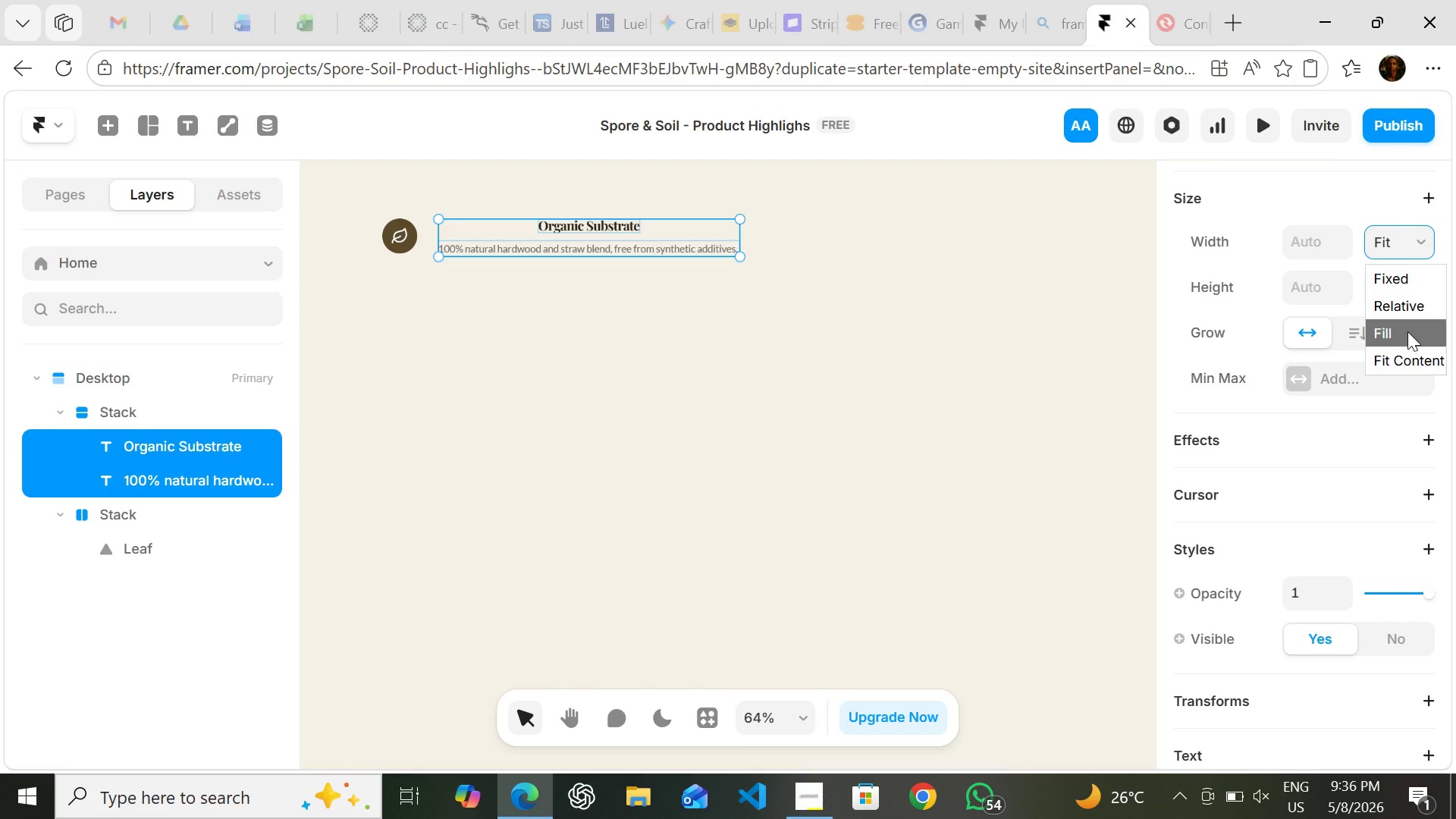 
left_click([1407, 331])
 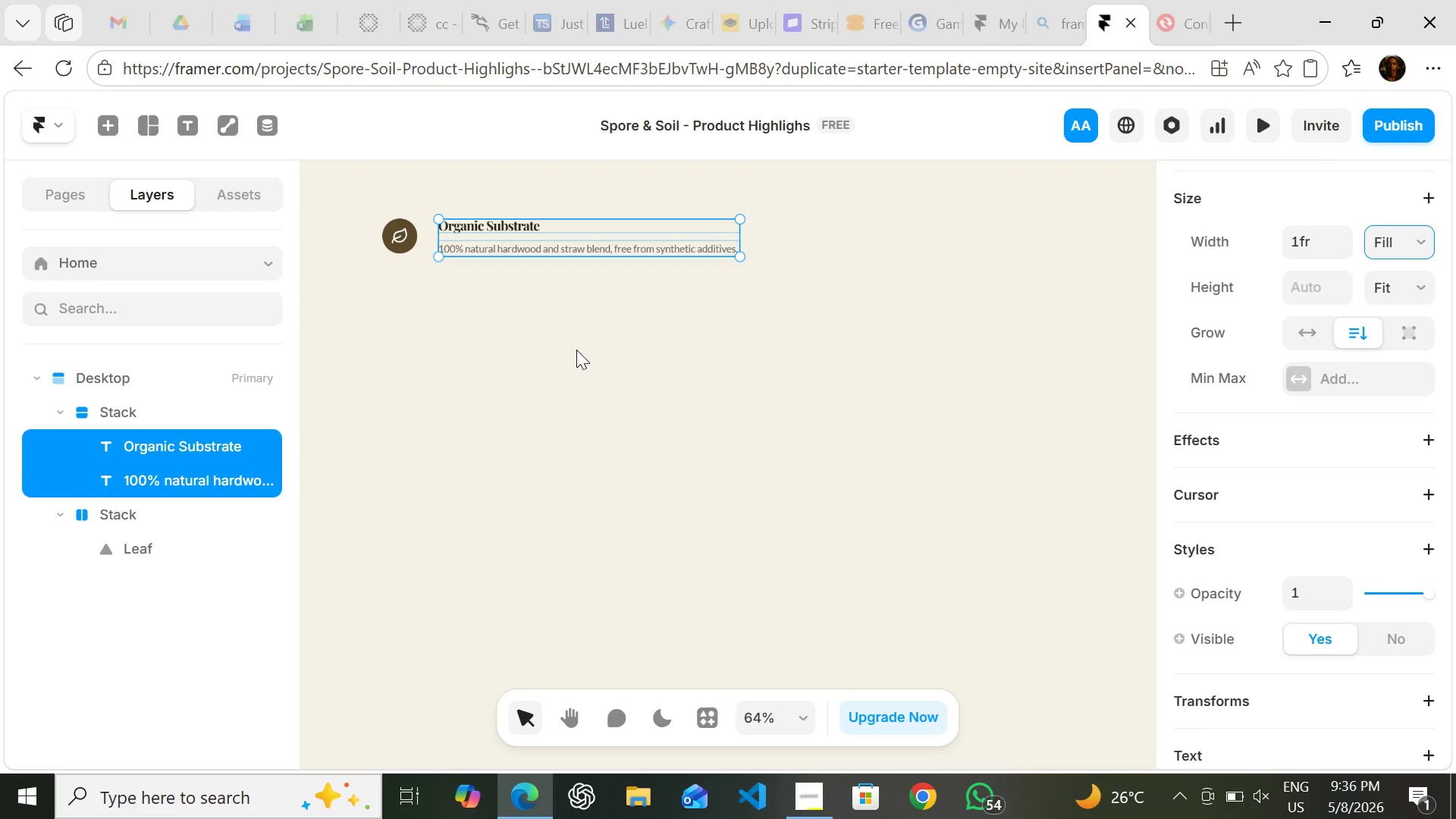 
wait(13.11)
 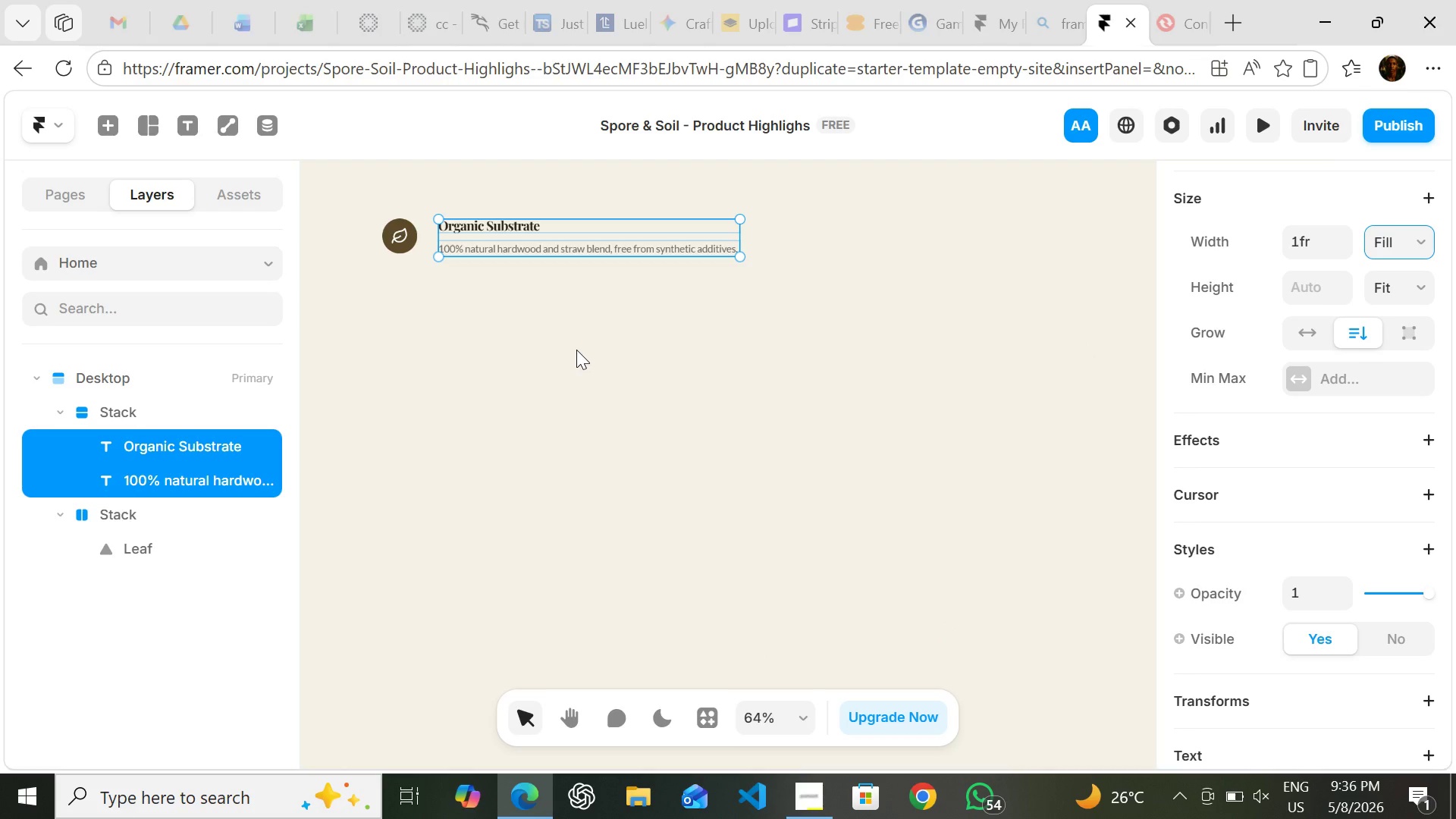 
hold_key(key=ShiftLeft, duration=0.55)
left_click([391, 227])
 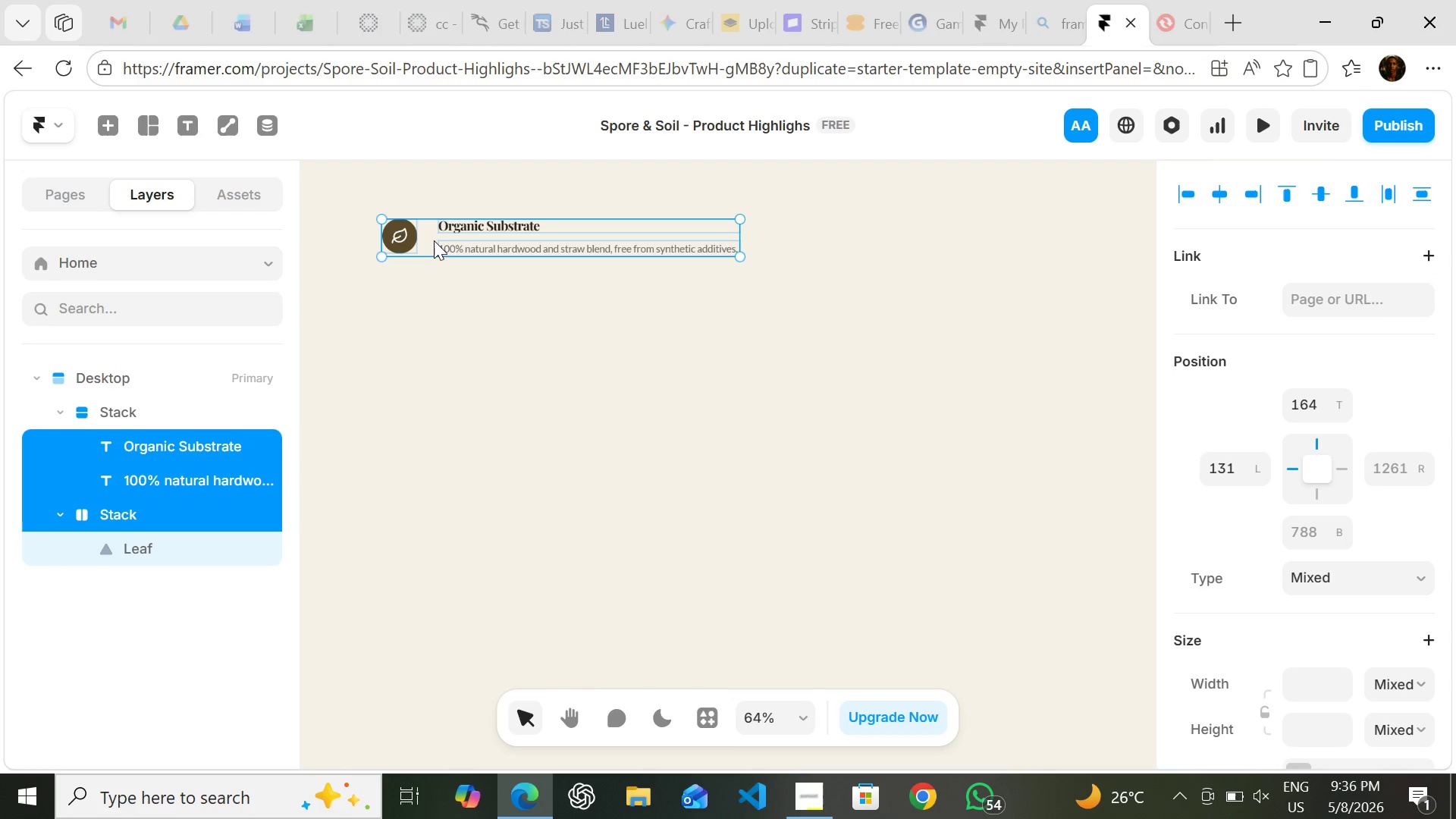 
right_click([428, 241])
 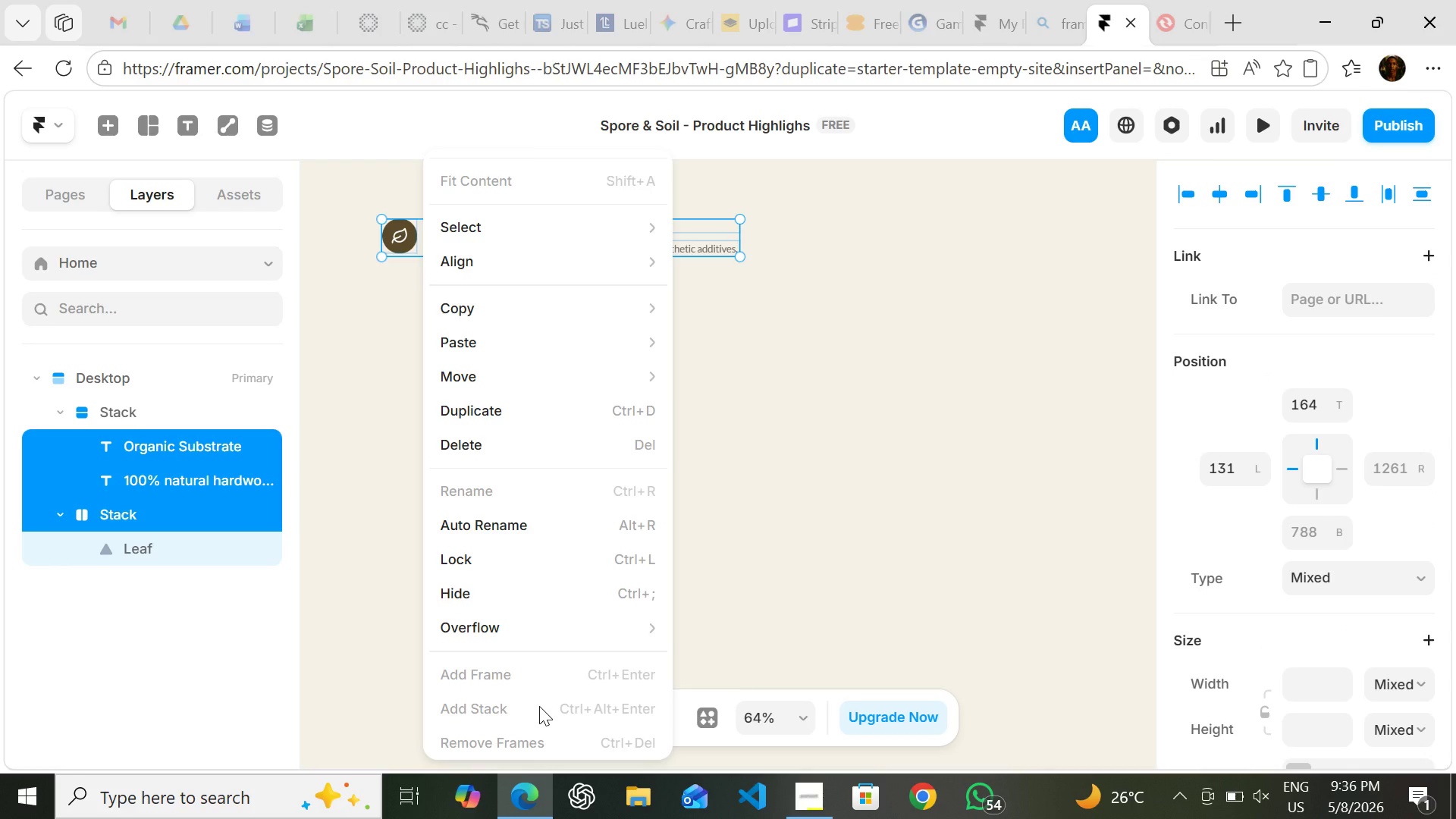 
wait(9.95)
 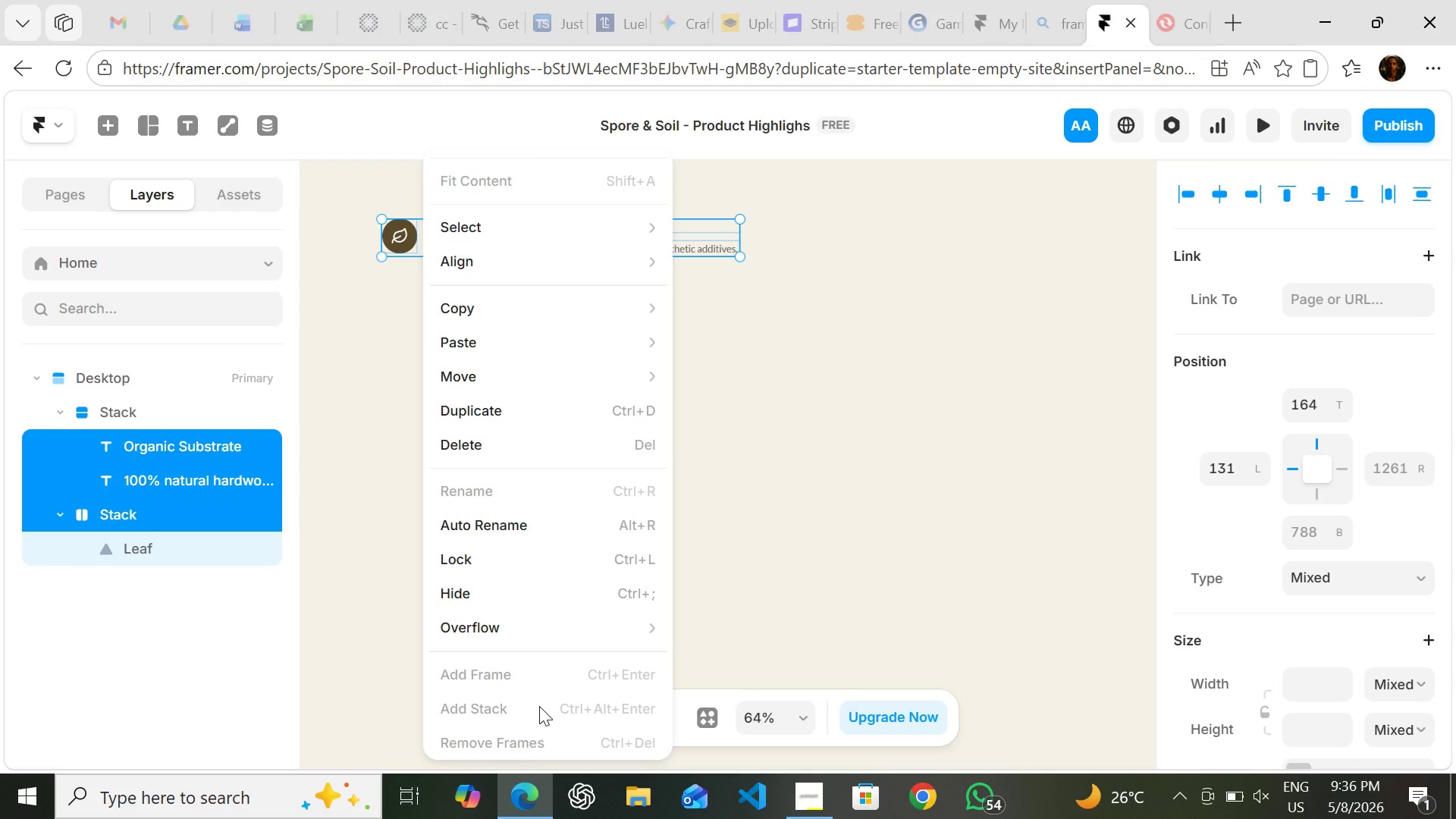 
left_click([975, 397])
 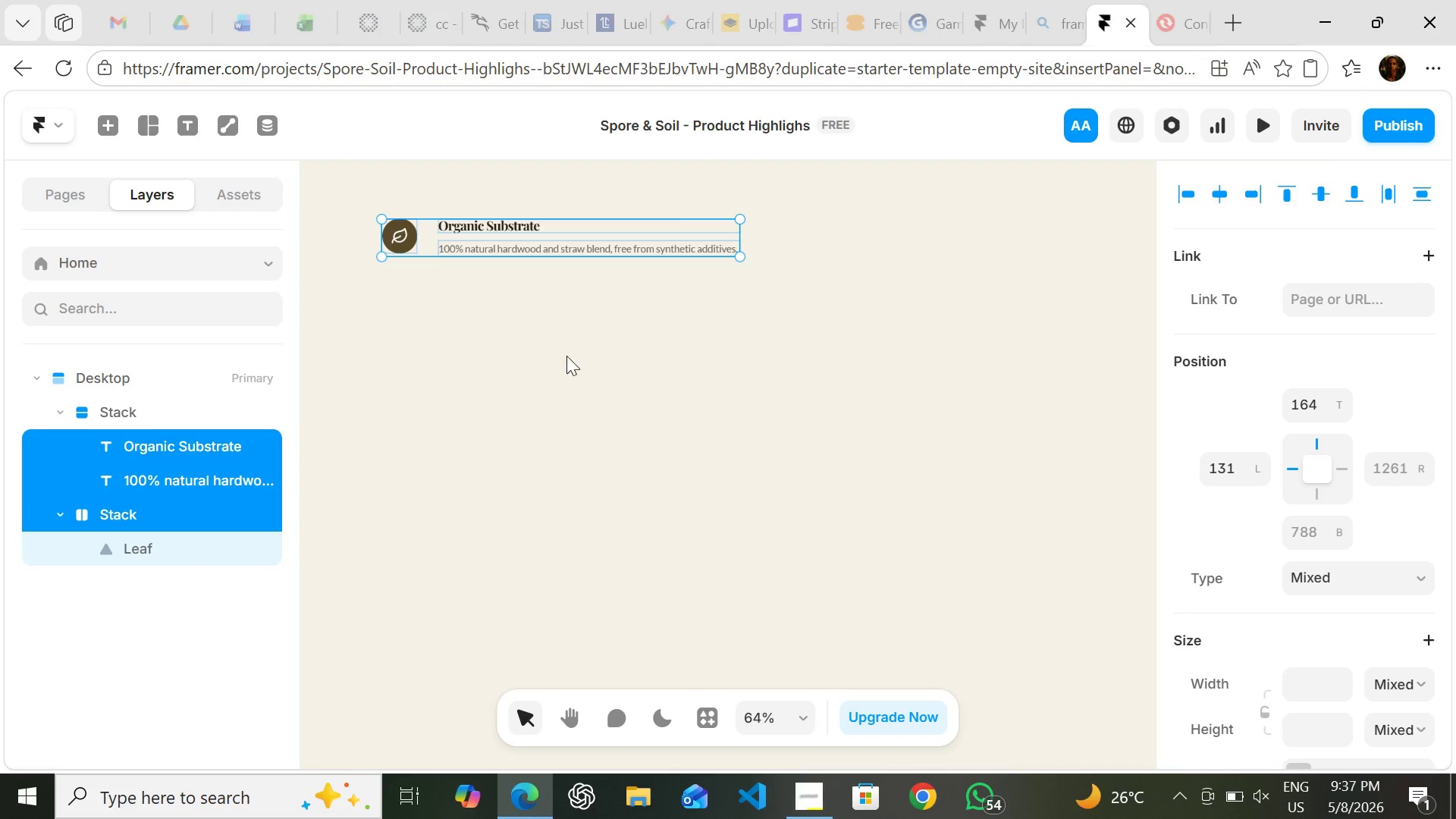 
left_click([566, 356])
 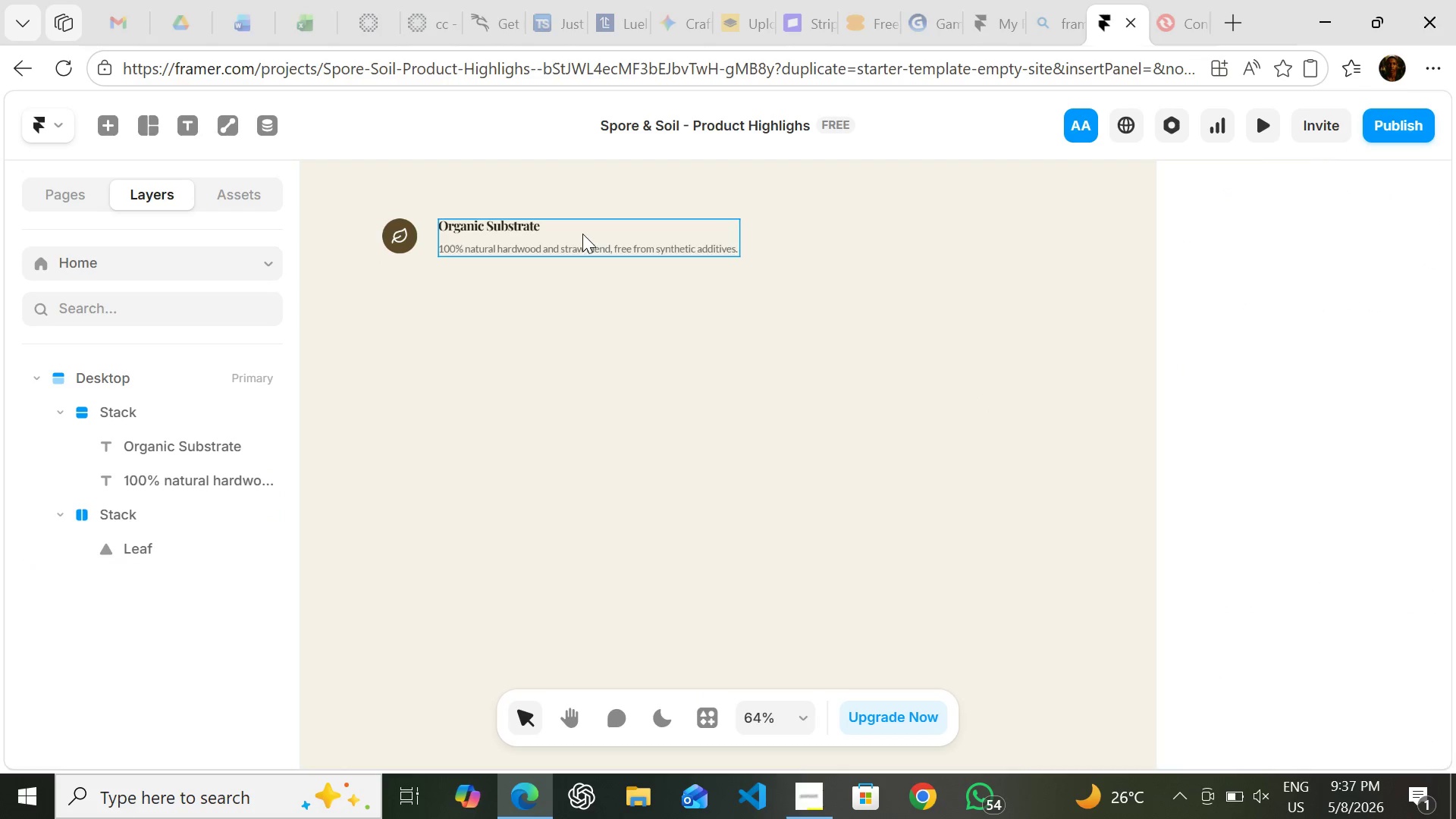 
left_click_drag(start_coordinate=[583, 234], to_coordinate=[573, 234])
 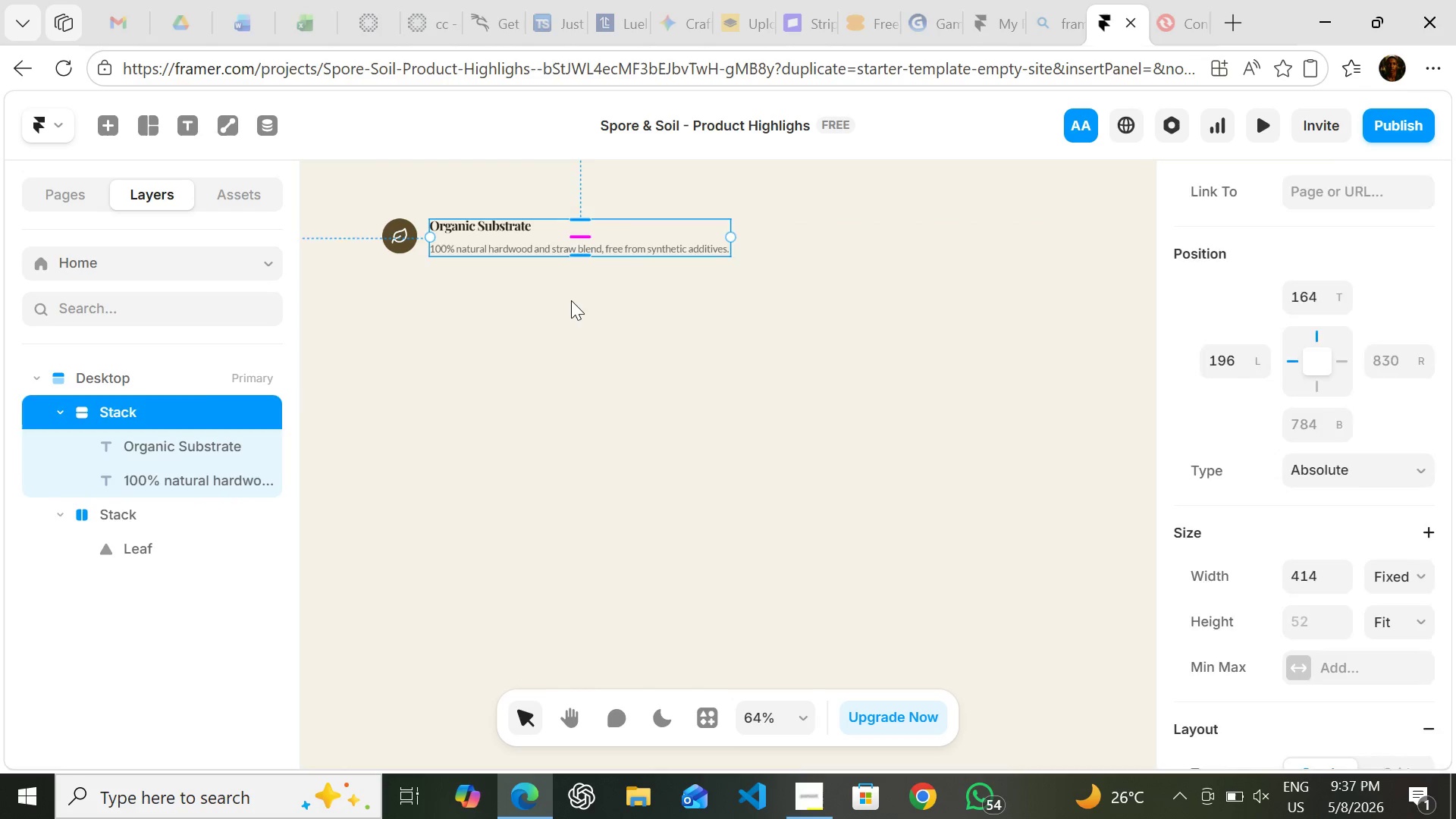 
left_click([571, 300])
 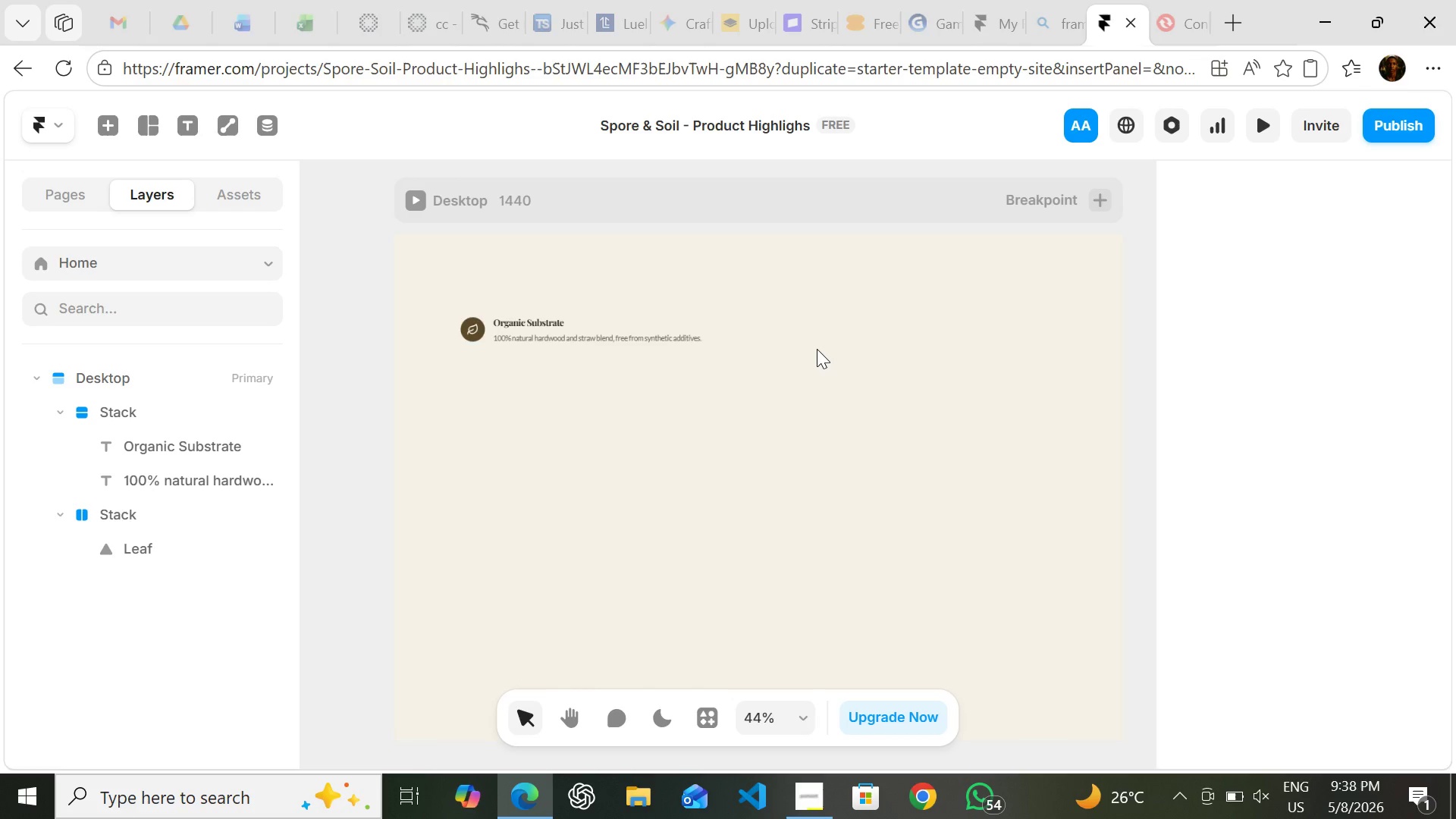 
wait(55.8)
 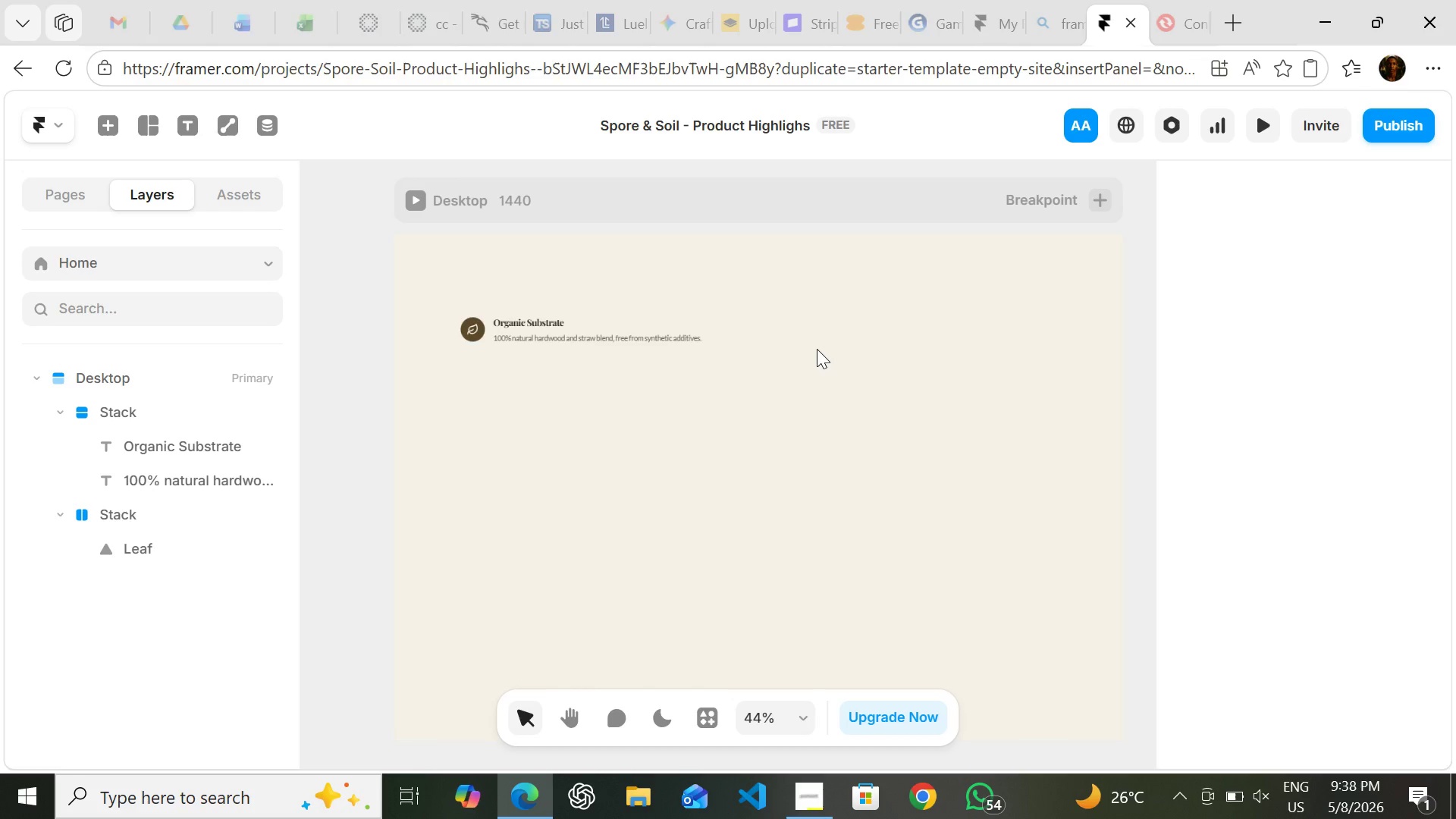 
key(F)
 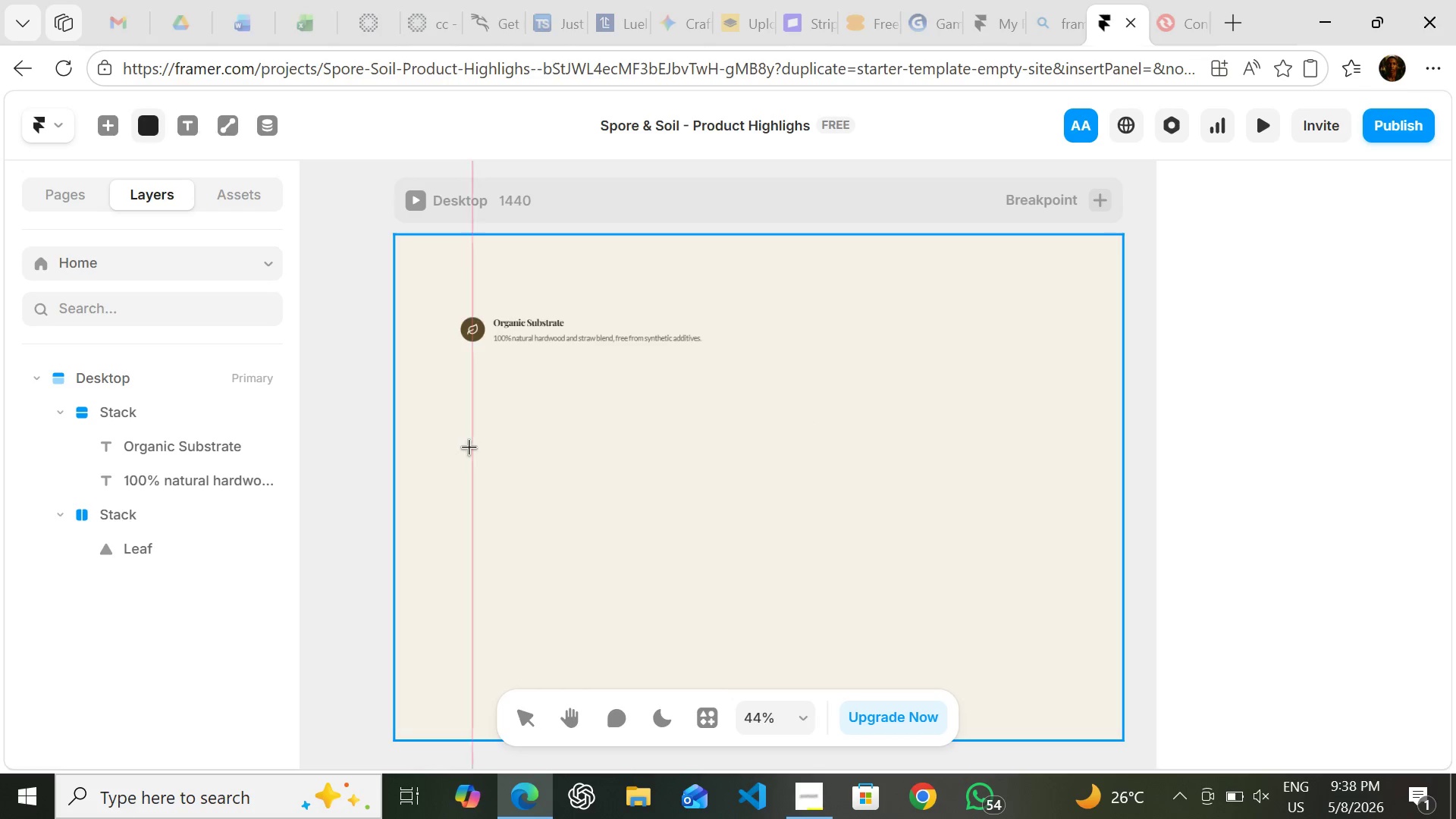 
left_click_drag(start_coordinate=[461, 425], to_coordinate=[860, 531])
 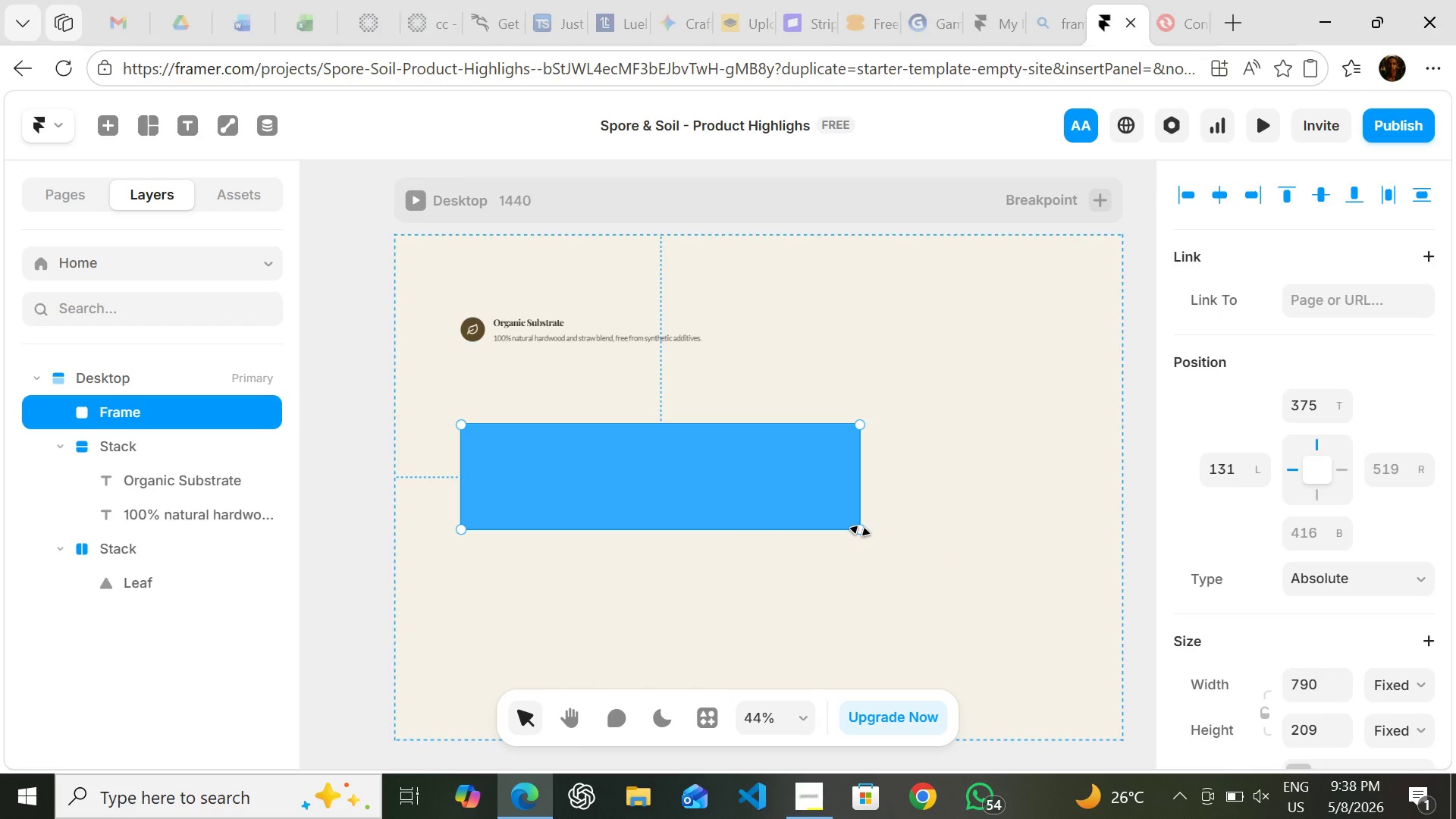 
wait(14.22)
 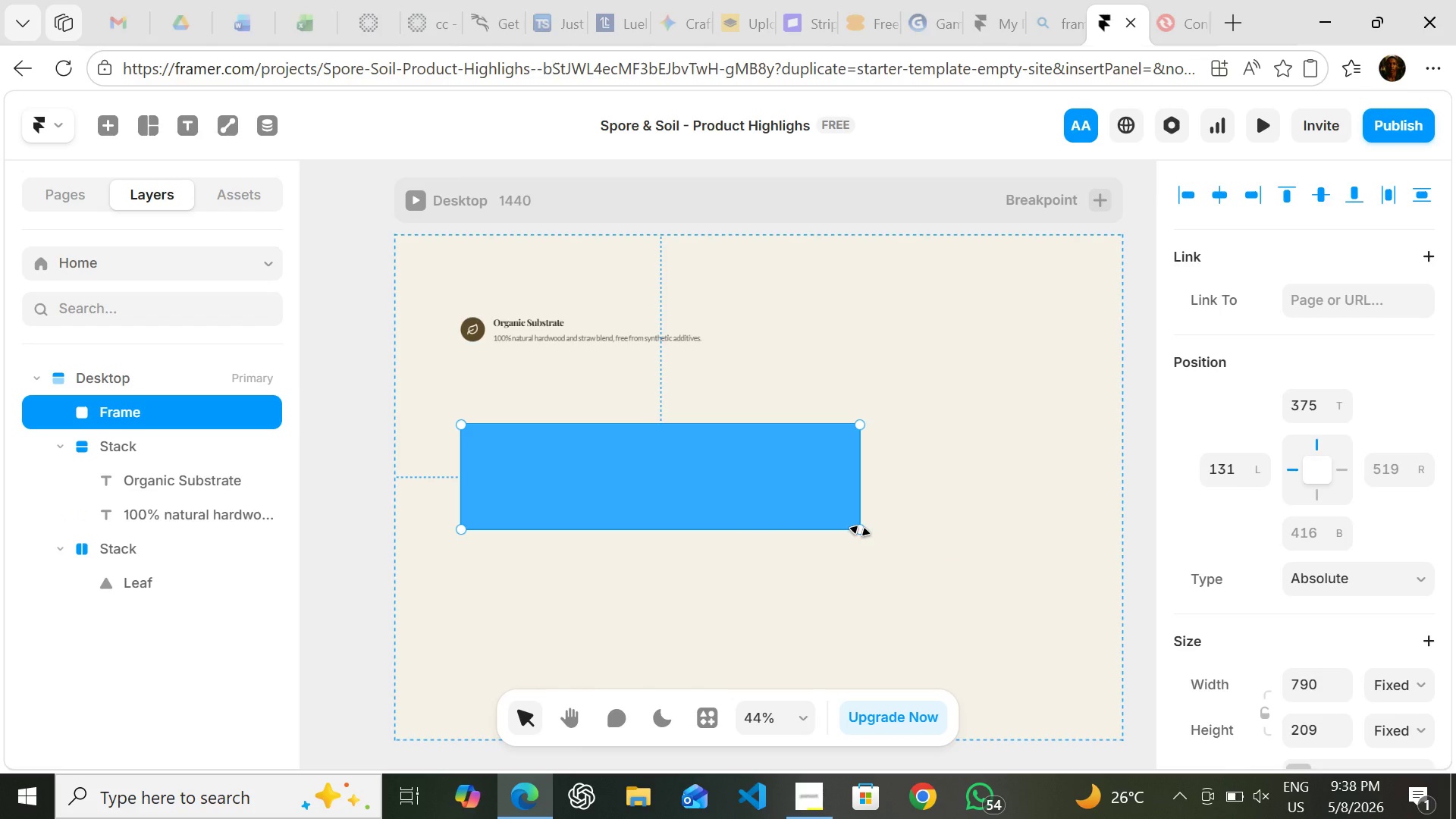 
left_click([516, 330])
 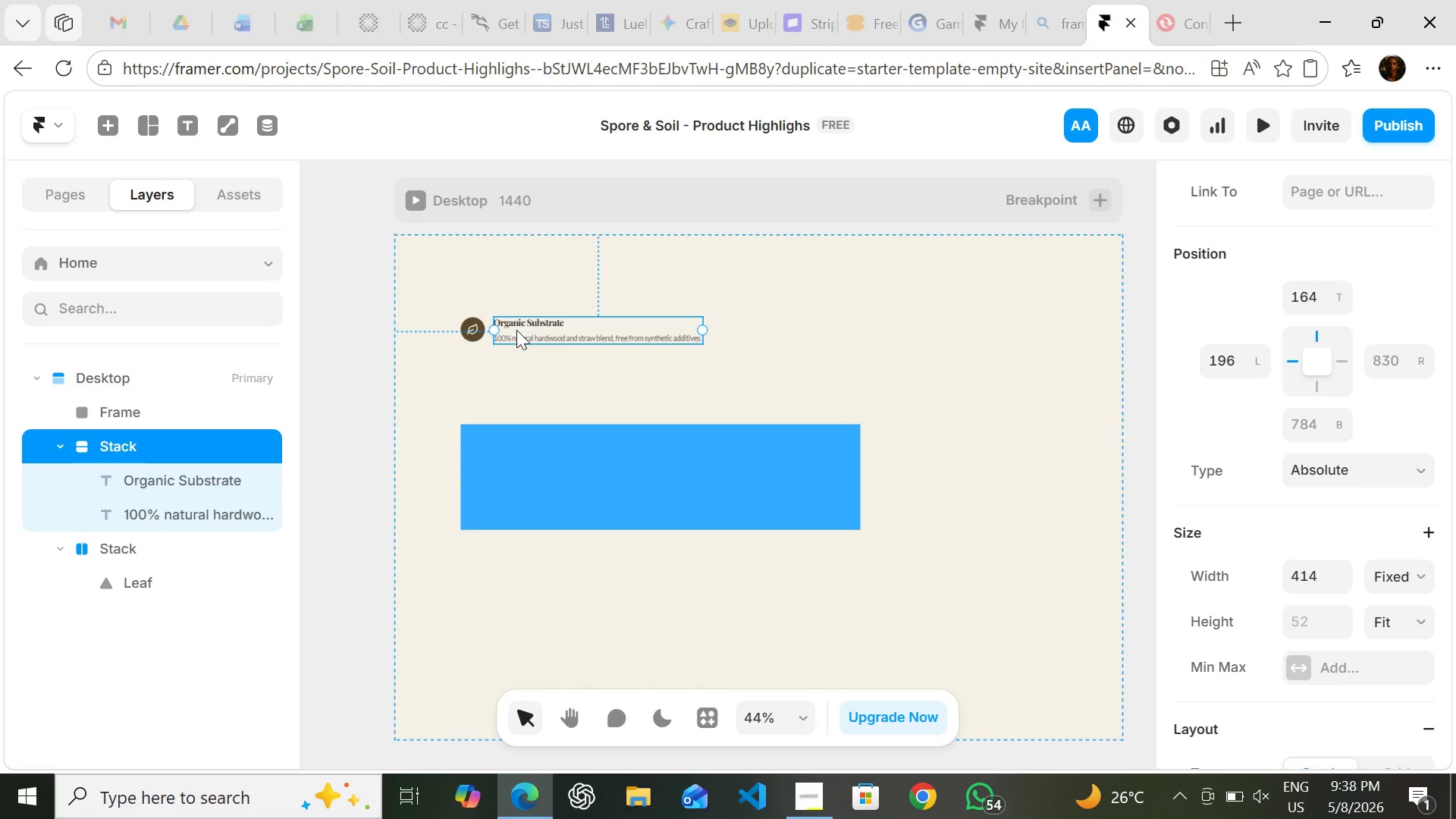 
key(Control+Backspace)
 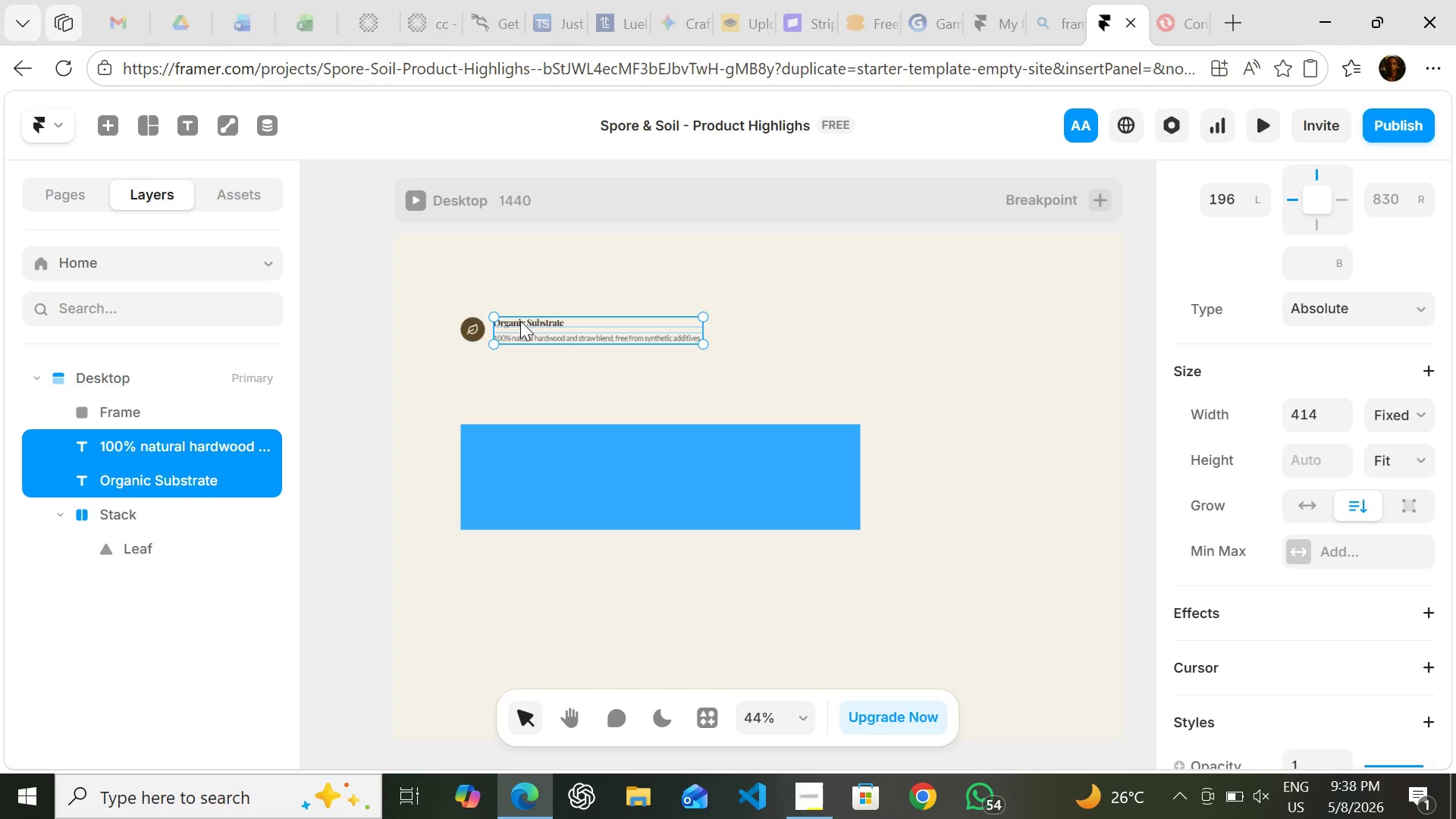 
left_click([737, 256])
 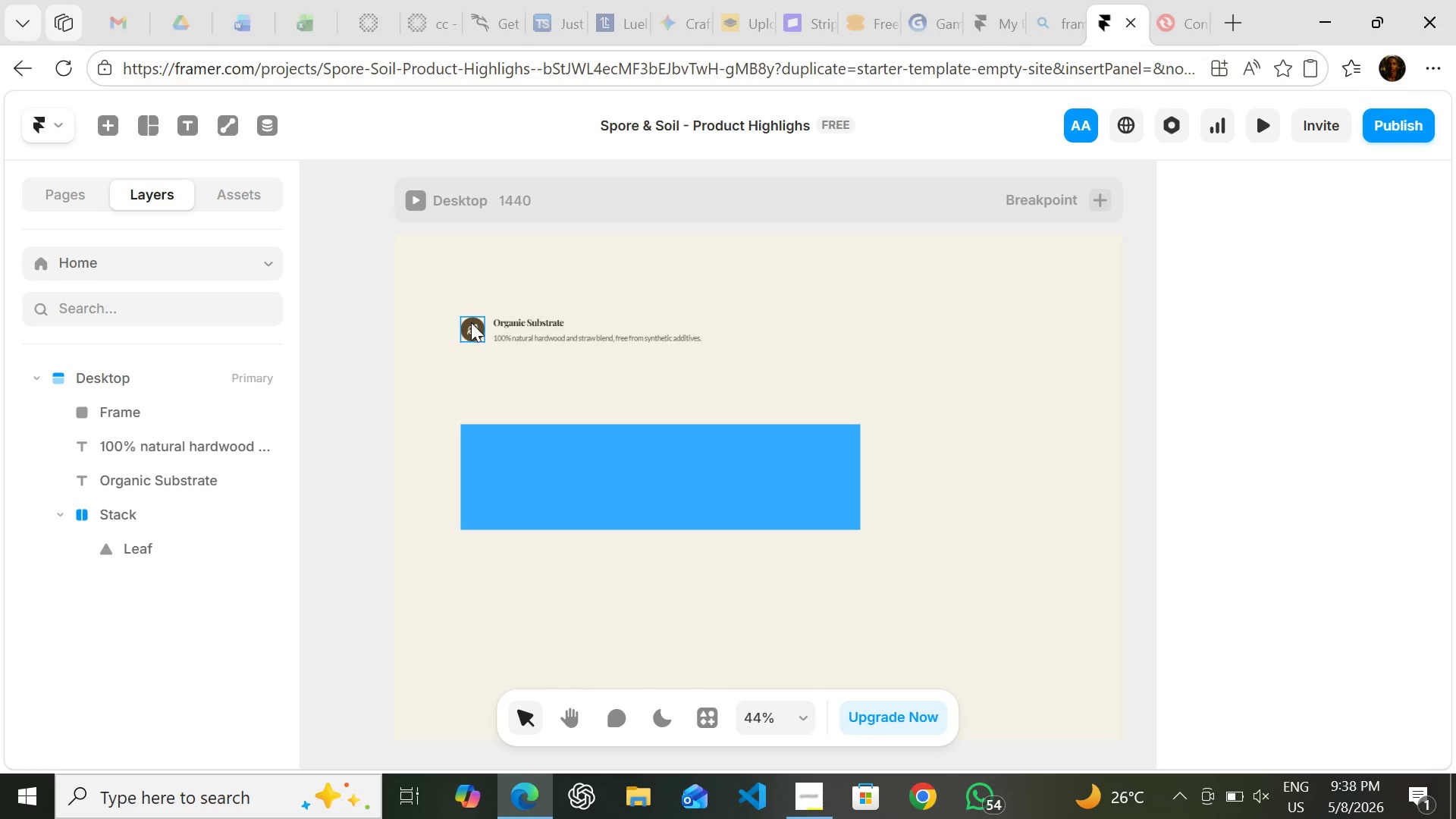 
left_click([471, 322])
 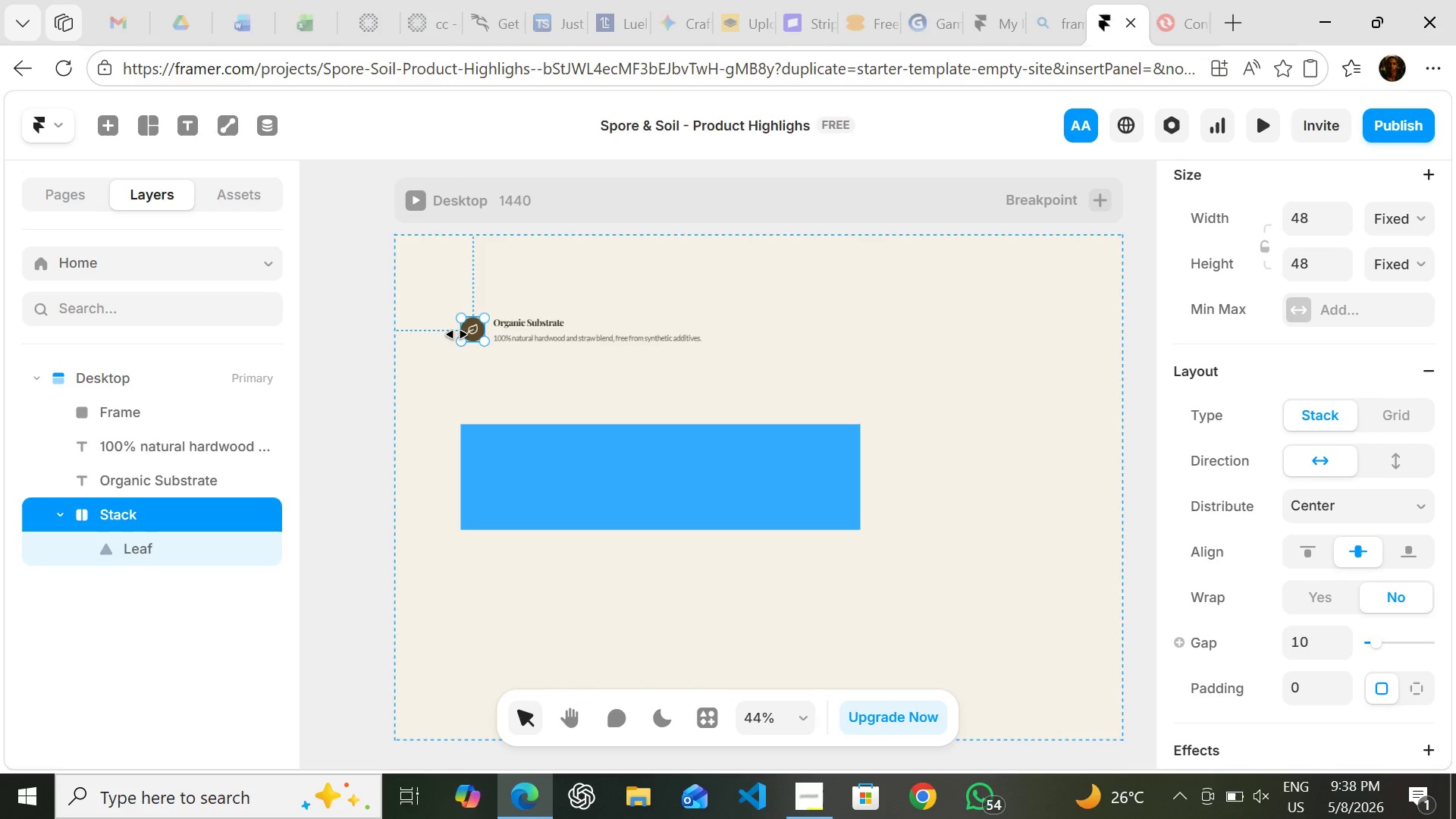 
wait(10.12)
 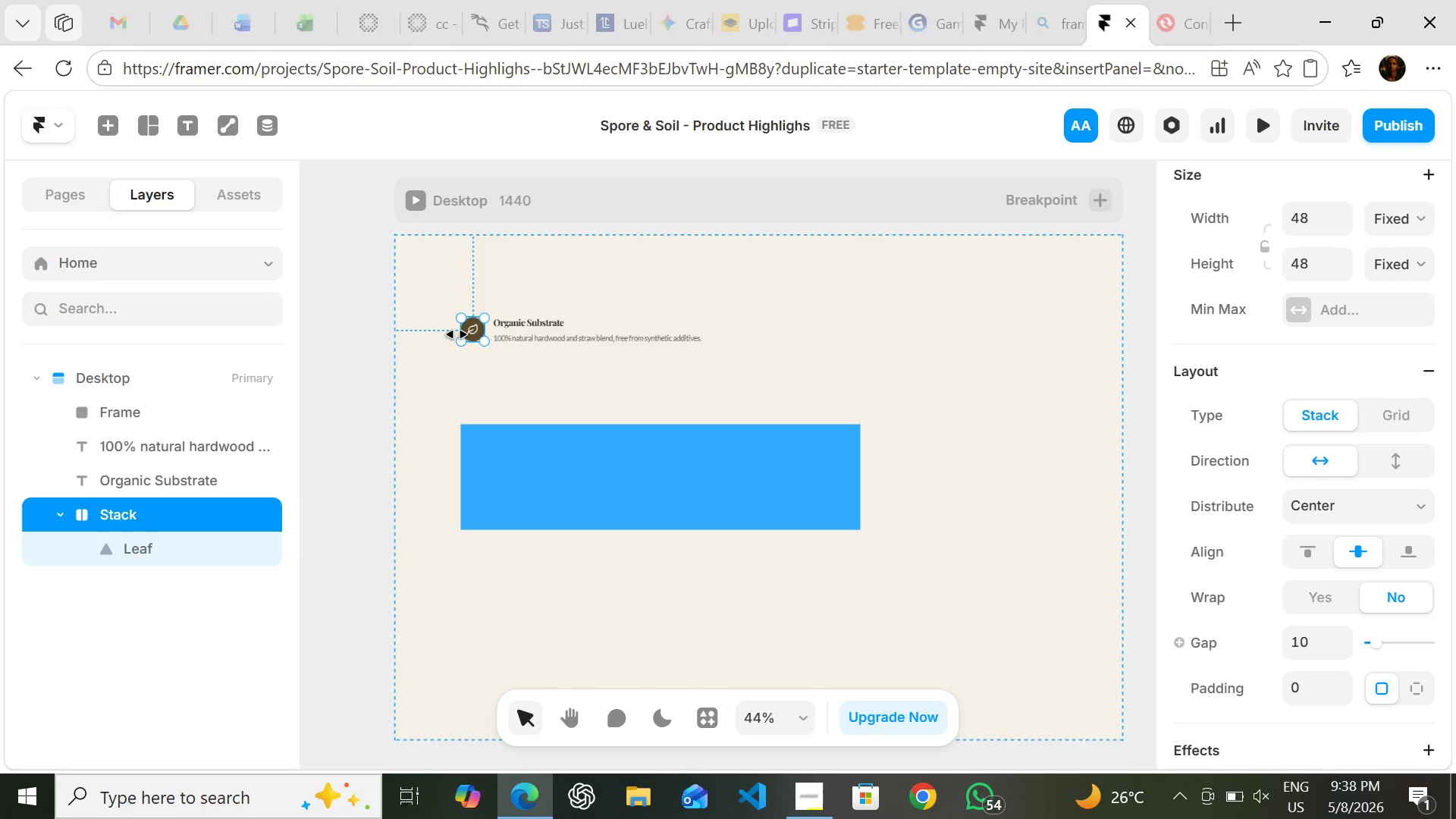 
left_click_drag(start_coordinate=[466, 324], to_coordinate=[481, 441])
 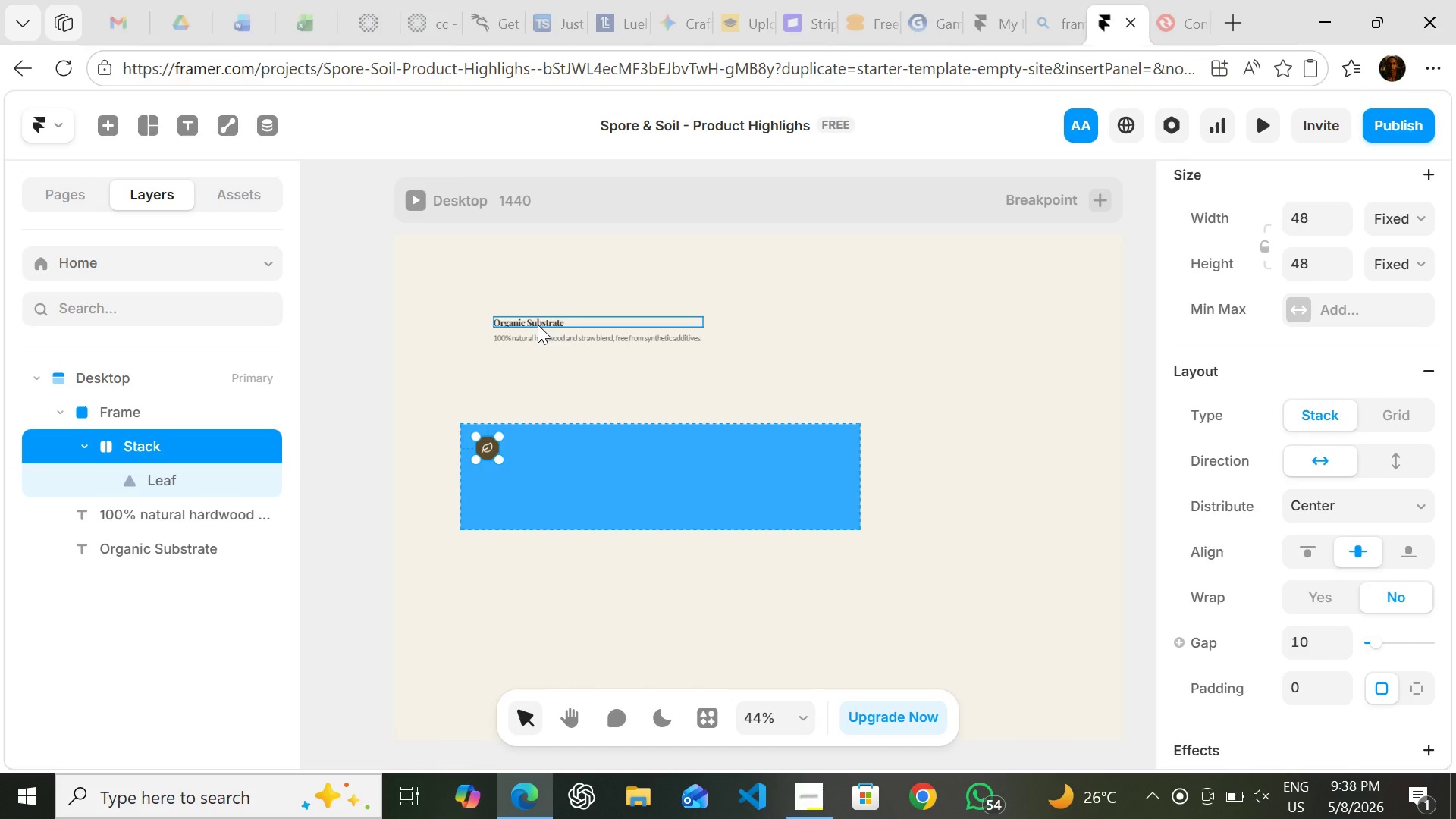 
wait(7.19)
 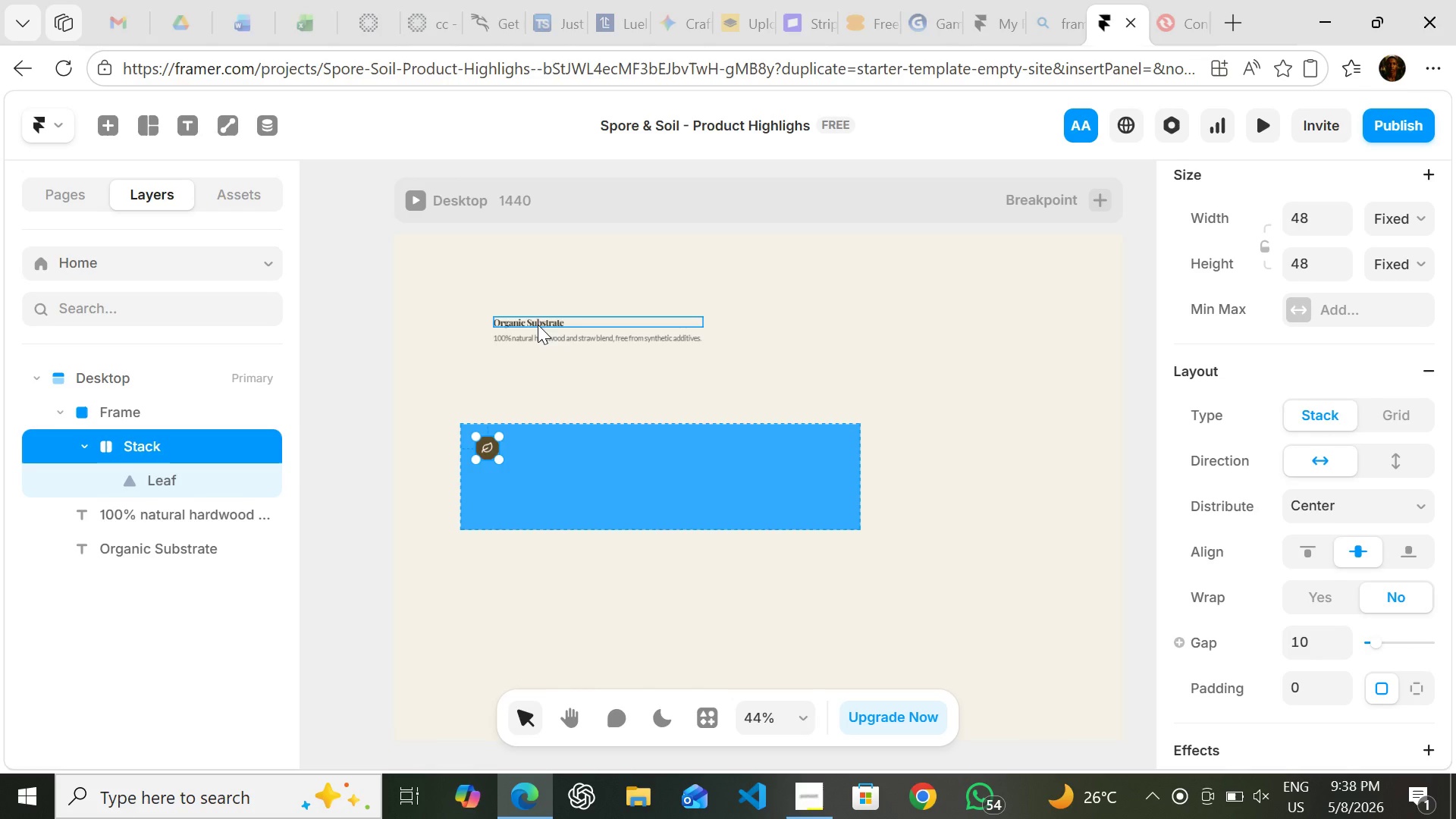 
left_click_drag(start_coordinate=[538, 325], to_coordinate=[551, 446])
 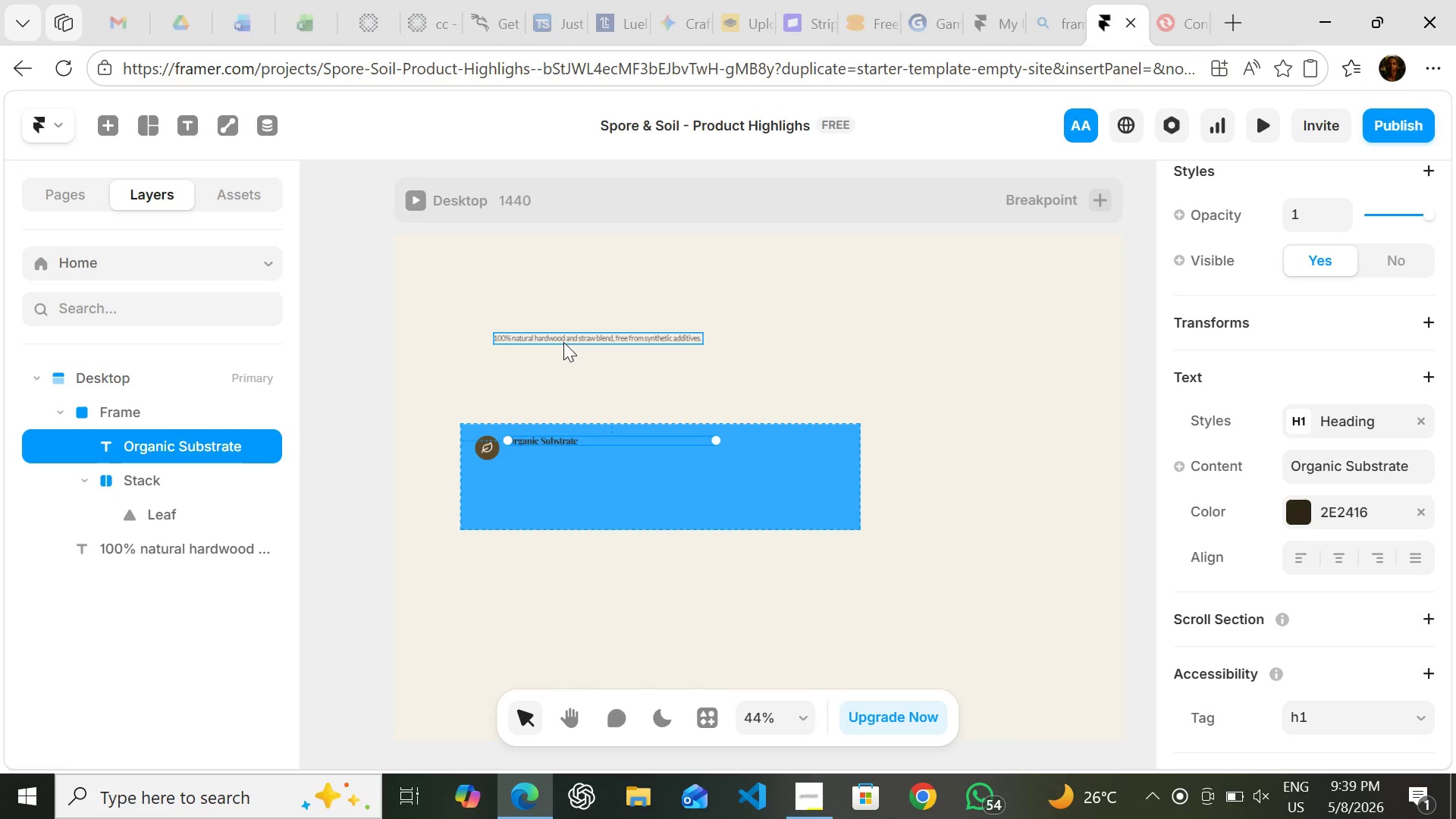 
left_click_drag(start_coordinate=[563, 342], to_coordinate=[574, 456])
 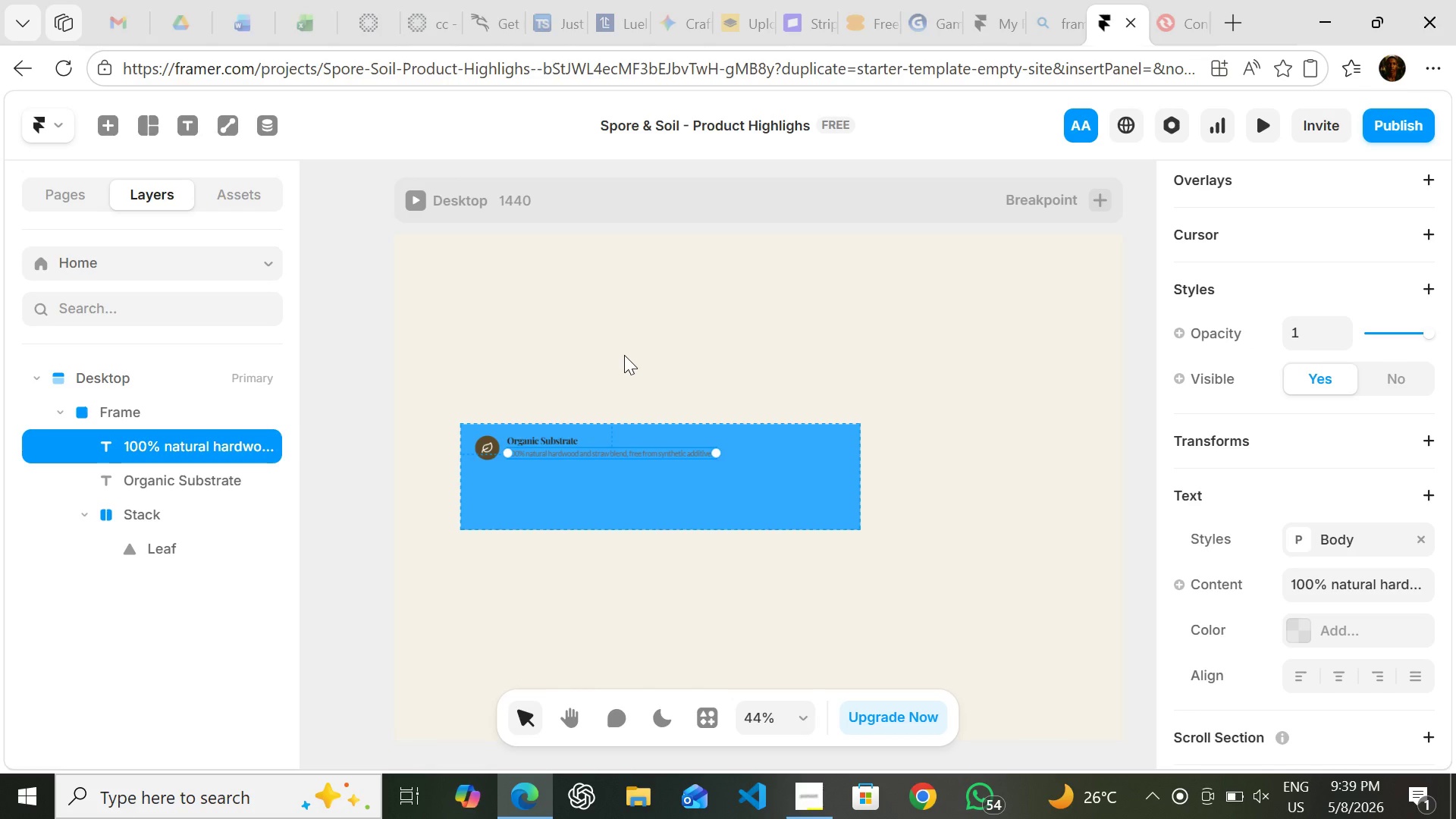 
left_click([624, 355])
 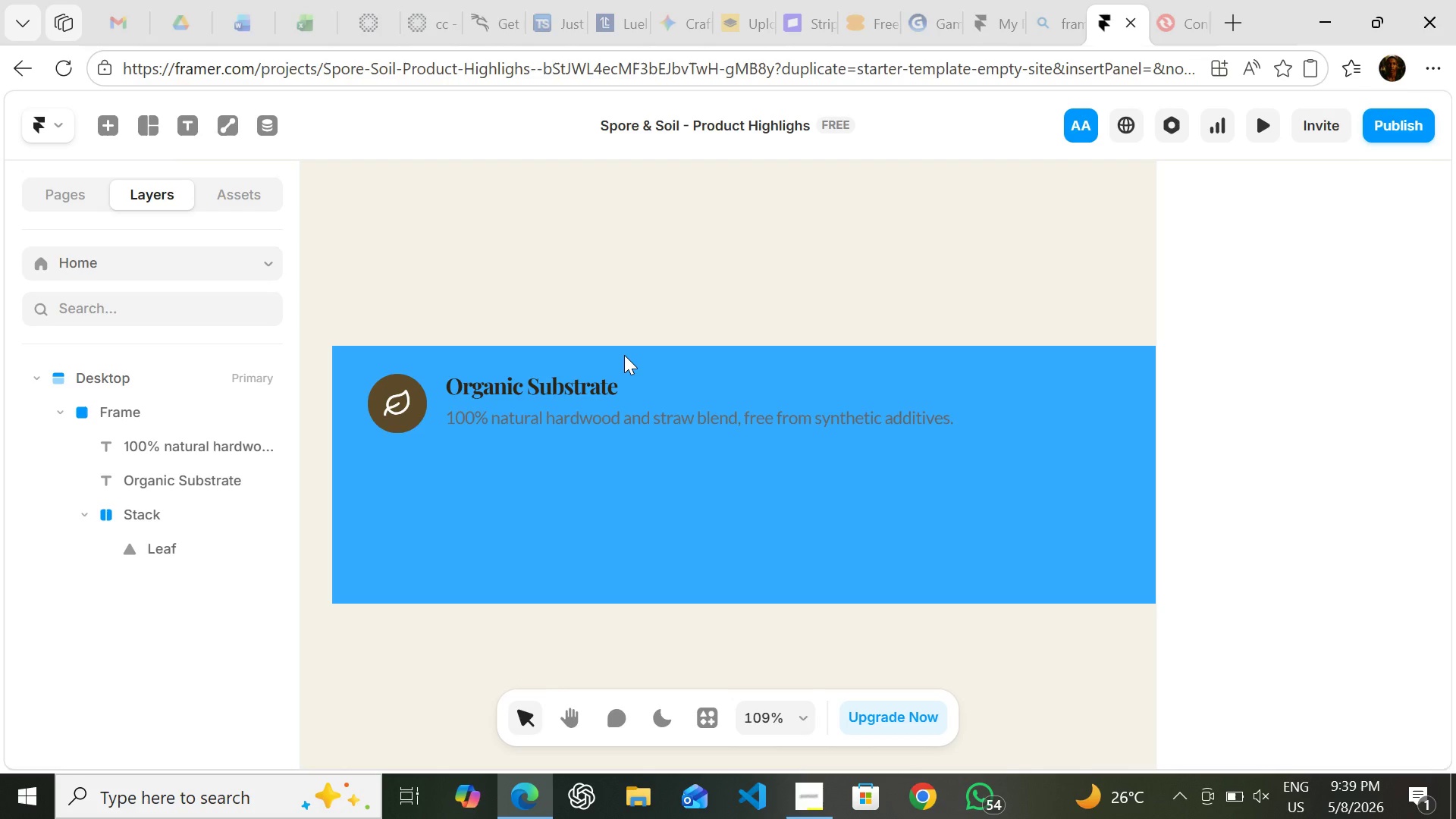 
wait(23.34)
 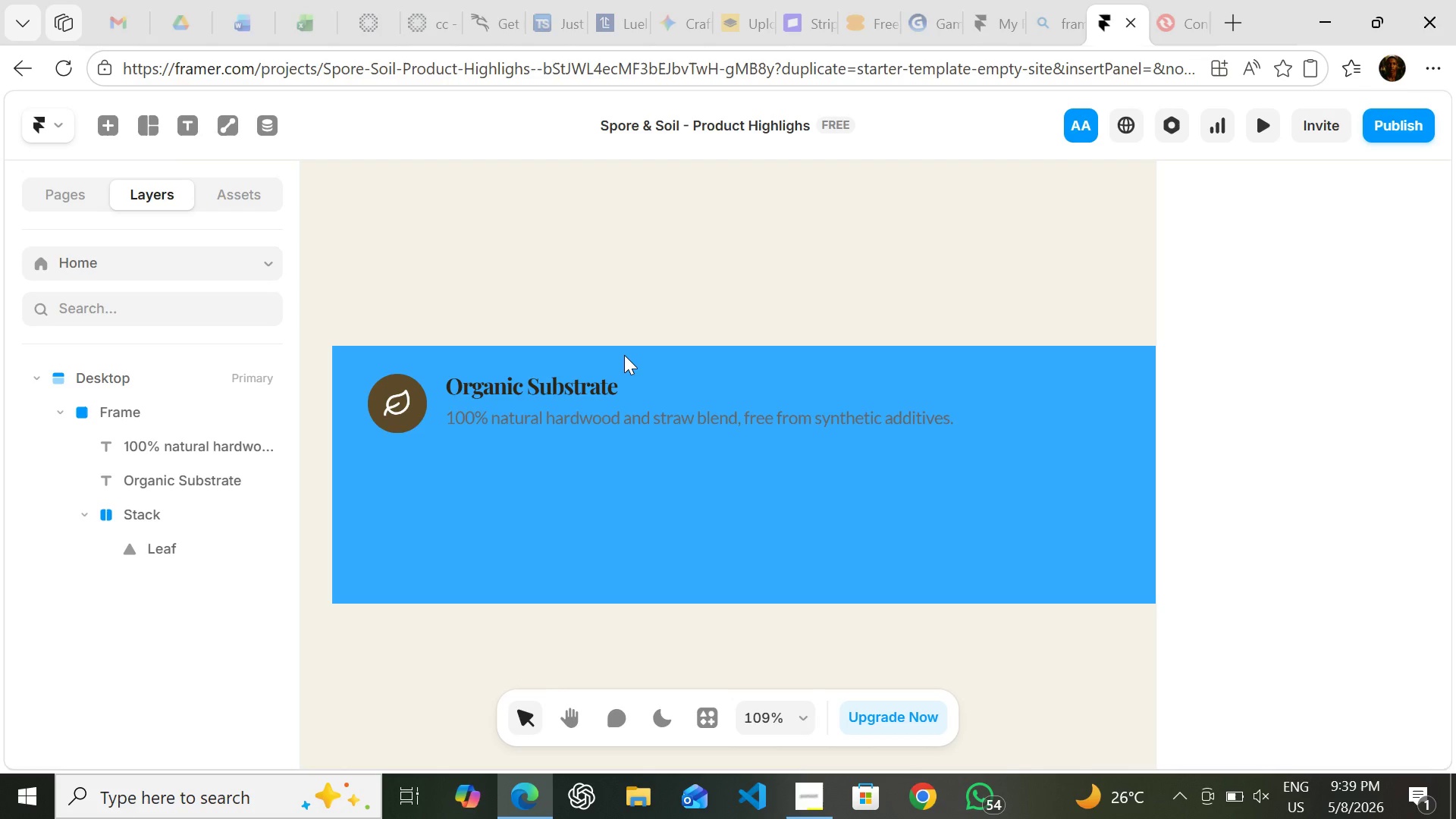 
left_click([586, 424])
 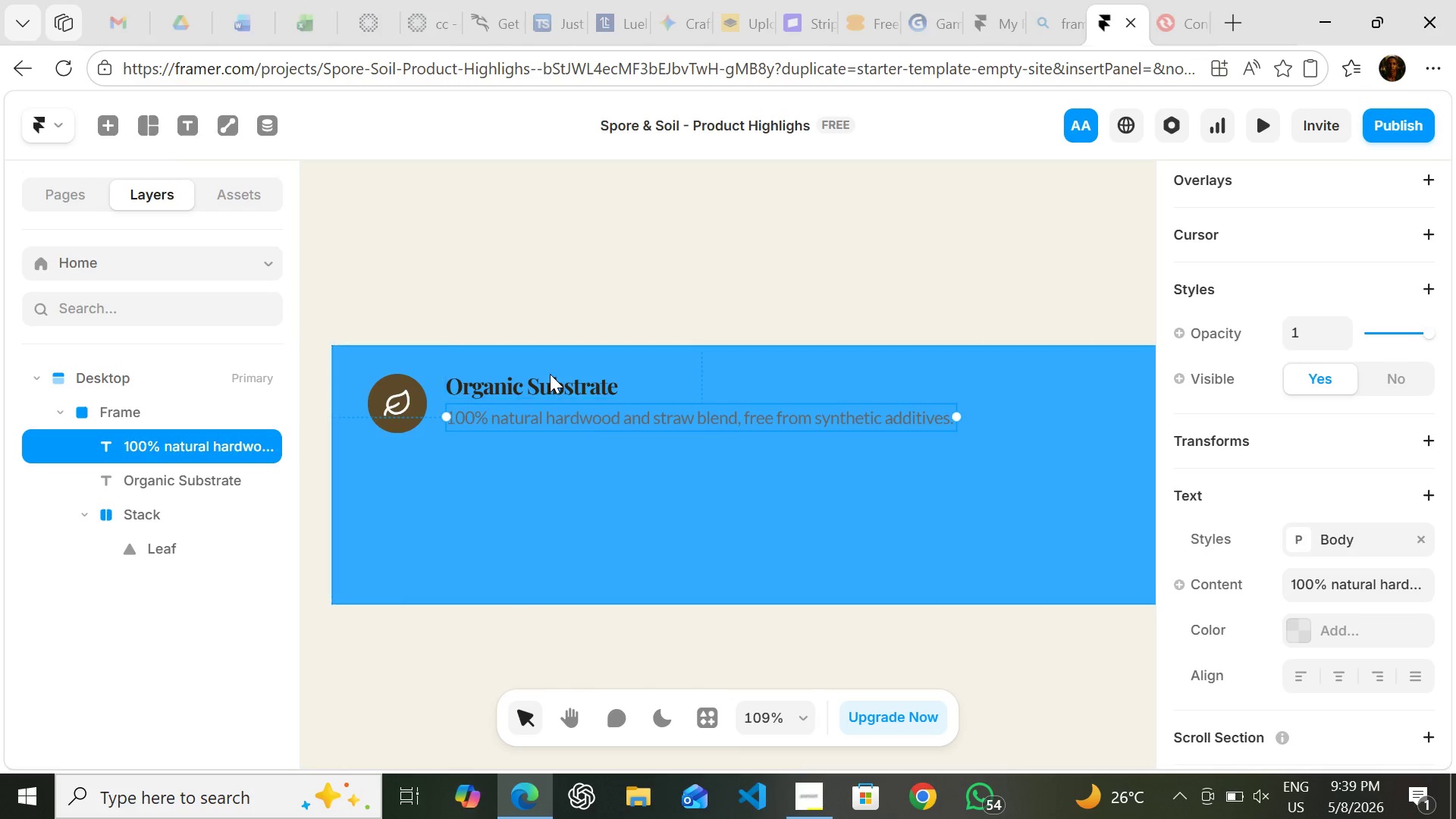 
left_click([550, 374])
 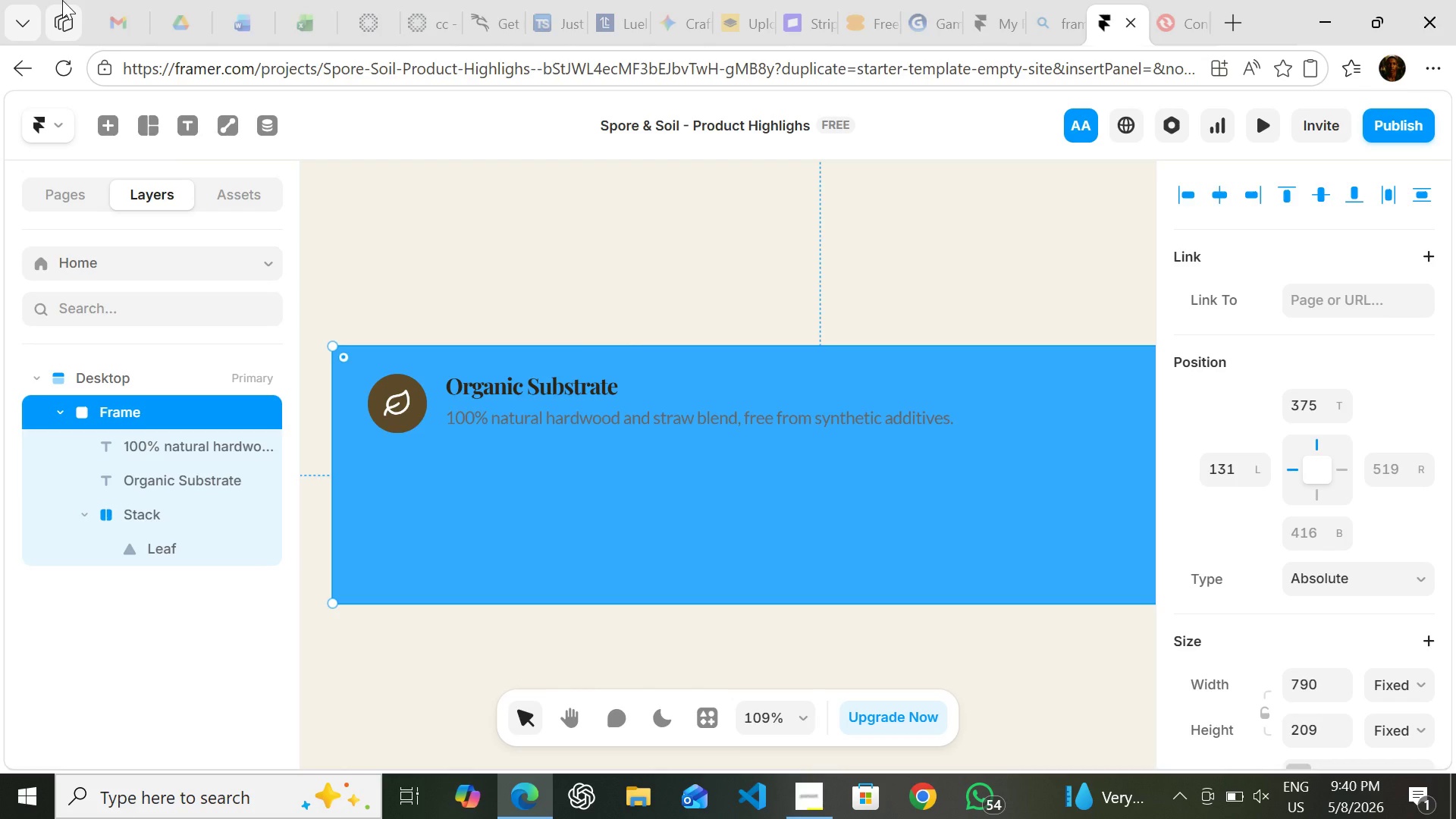 
wait(73.81)
 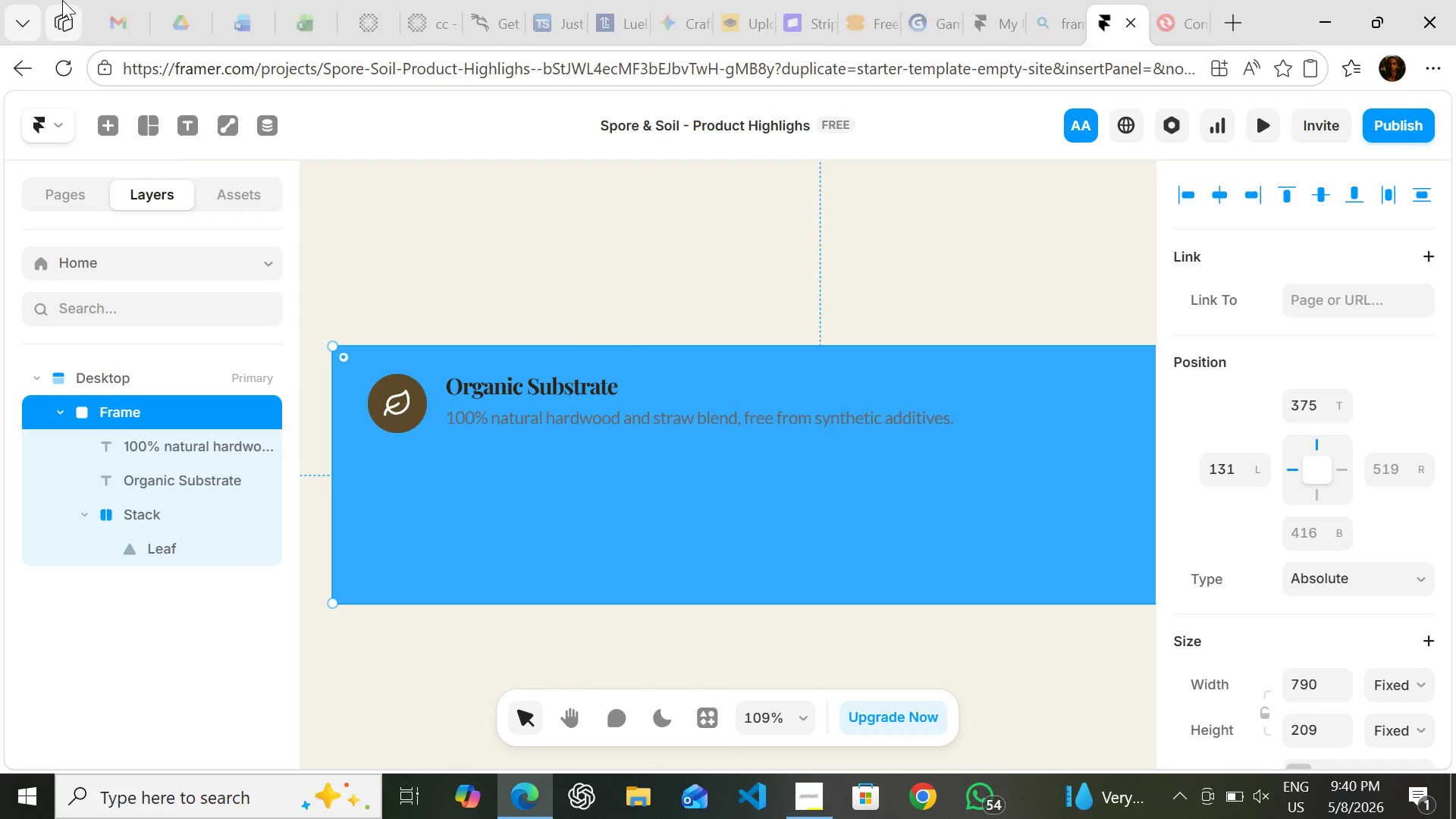 
key(Control+Backspace)
 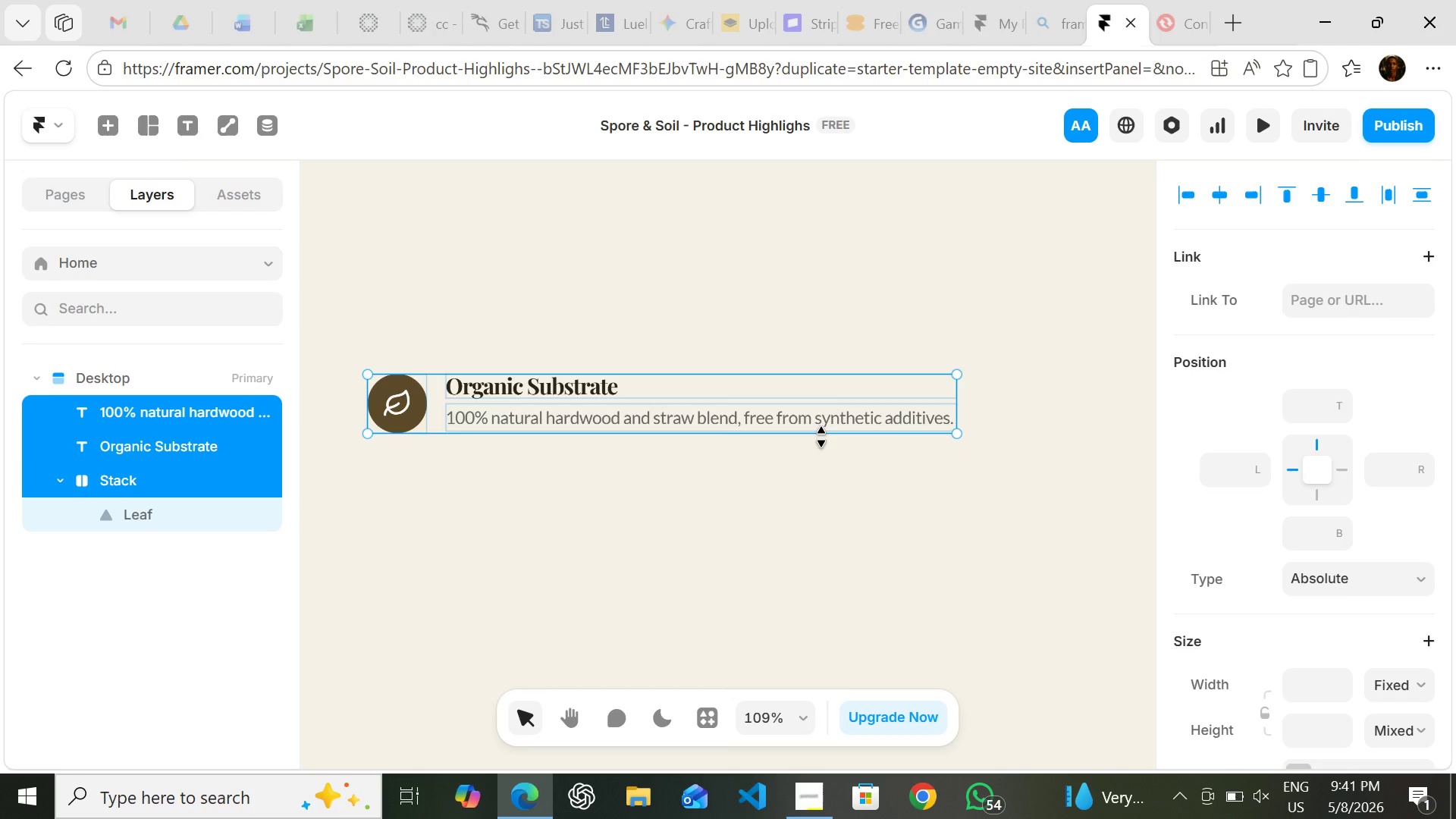 
wait(10.91)
 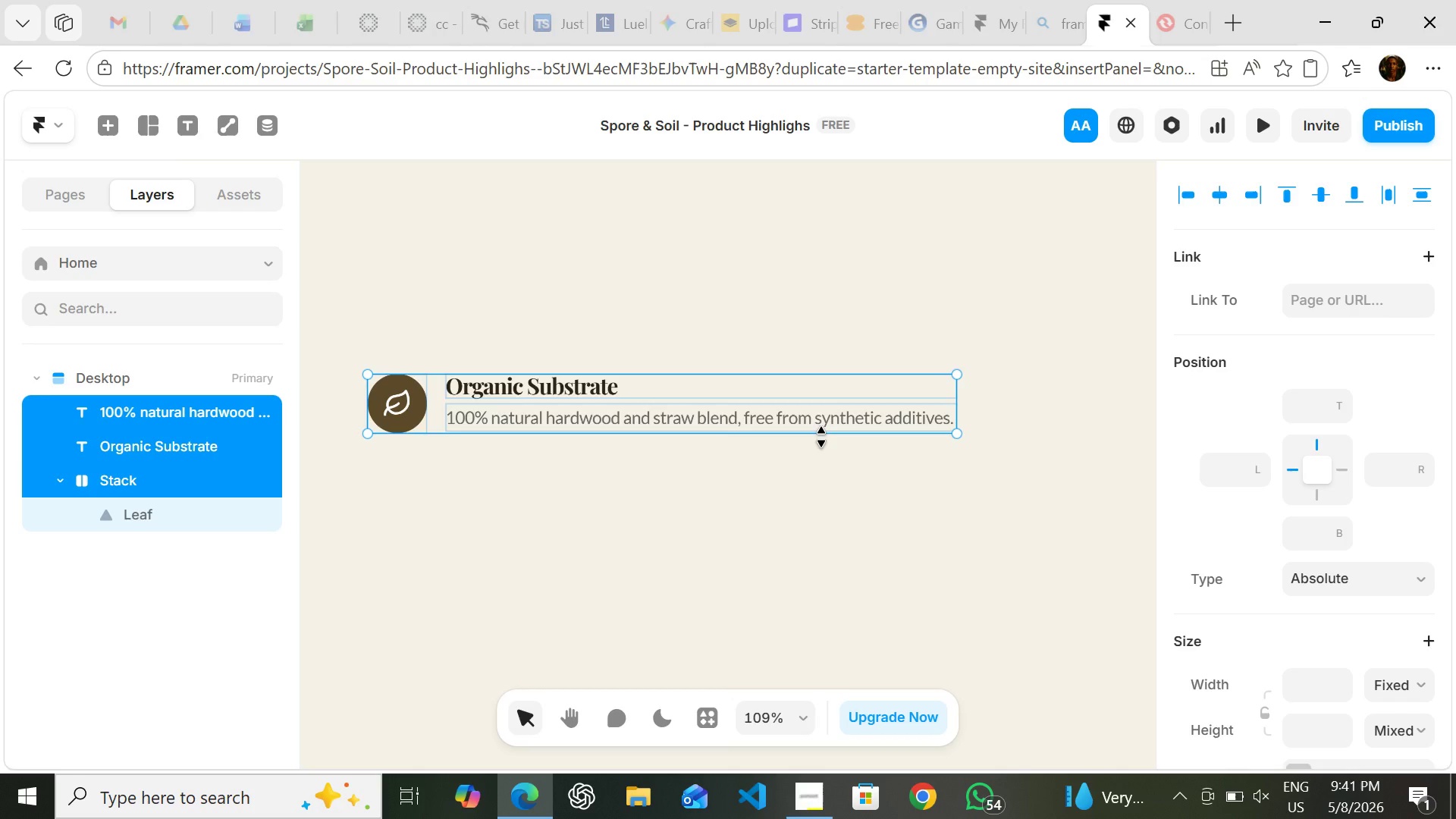 
right_click([504, 405])
 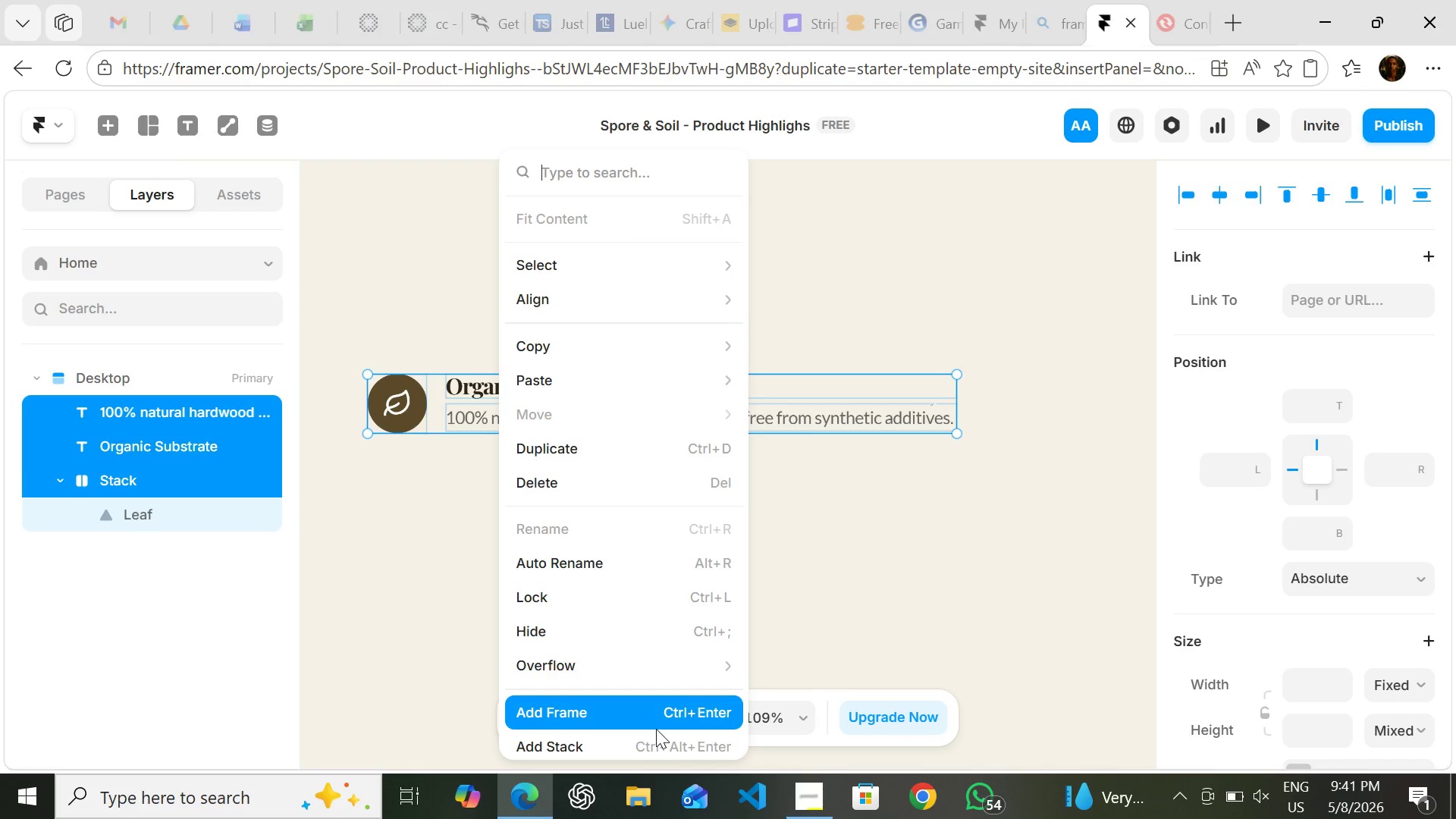 
left_click([661, 748])
 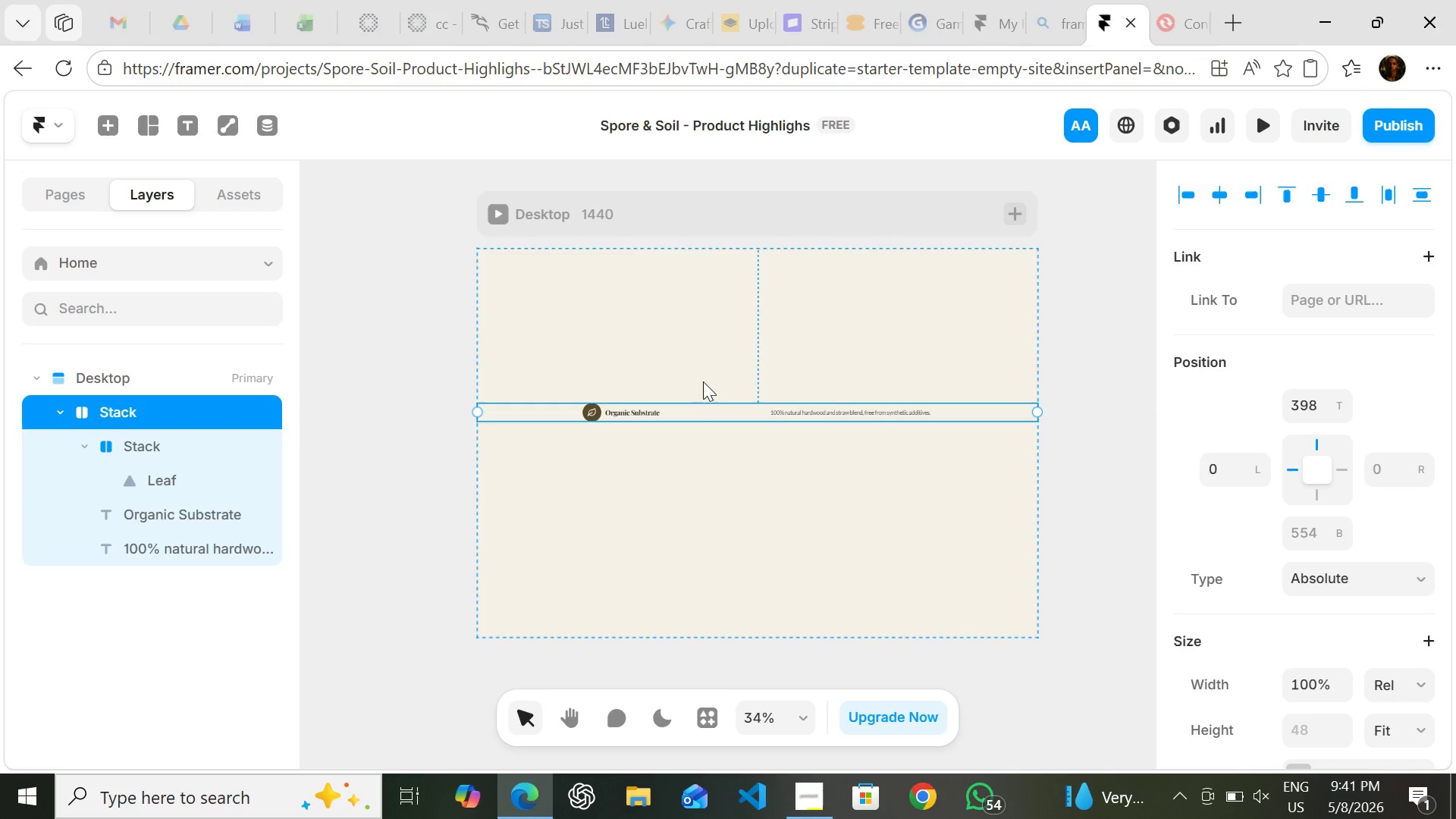 
wait(6.42)
 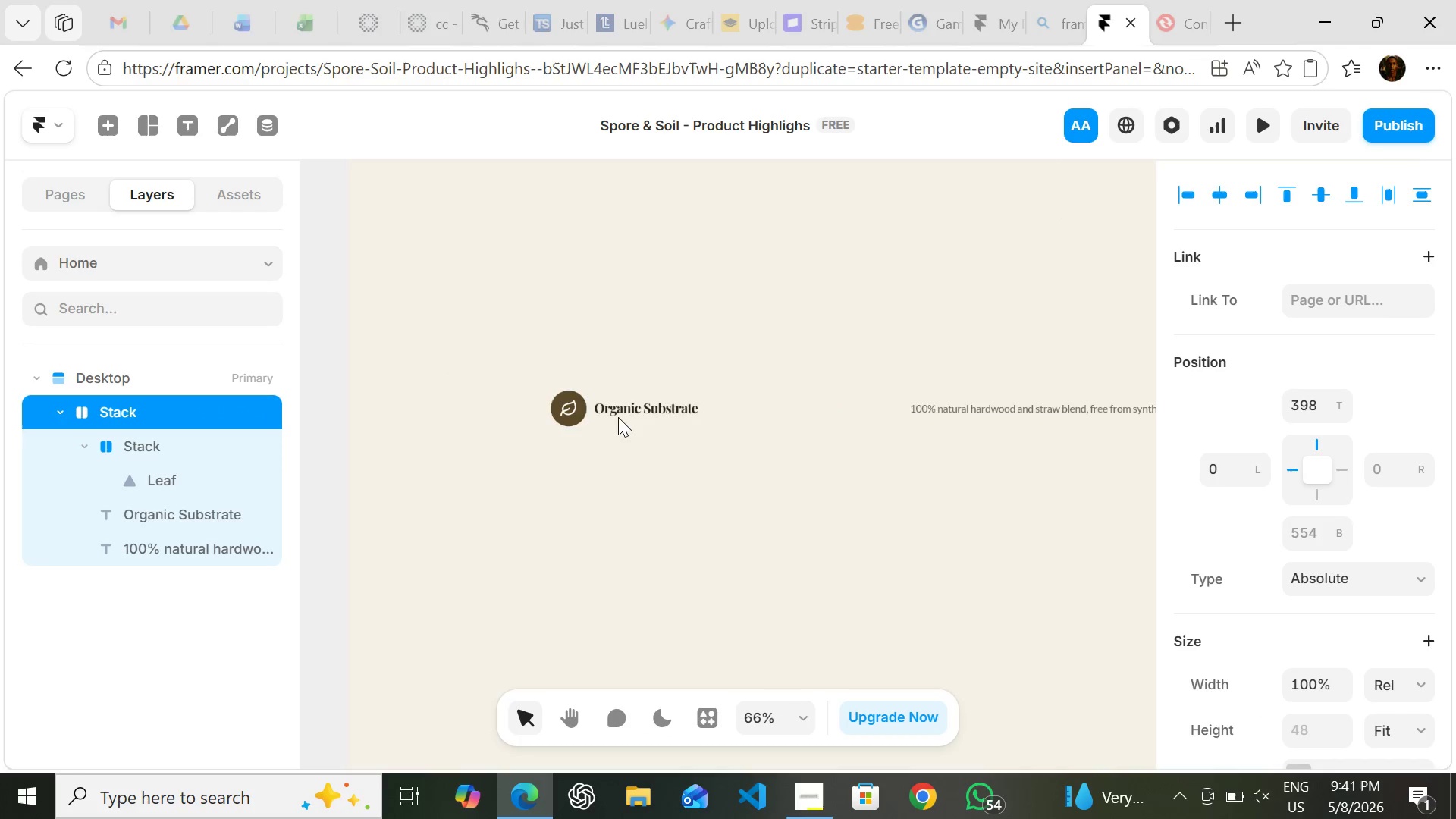 
left_click([642, 410])
 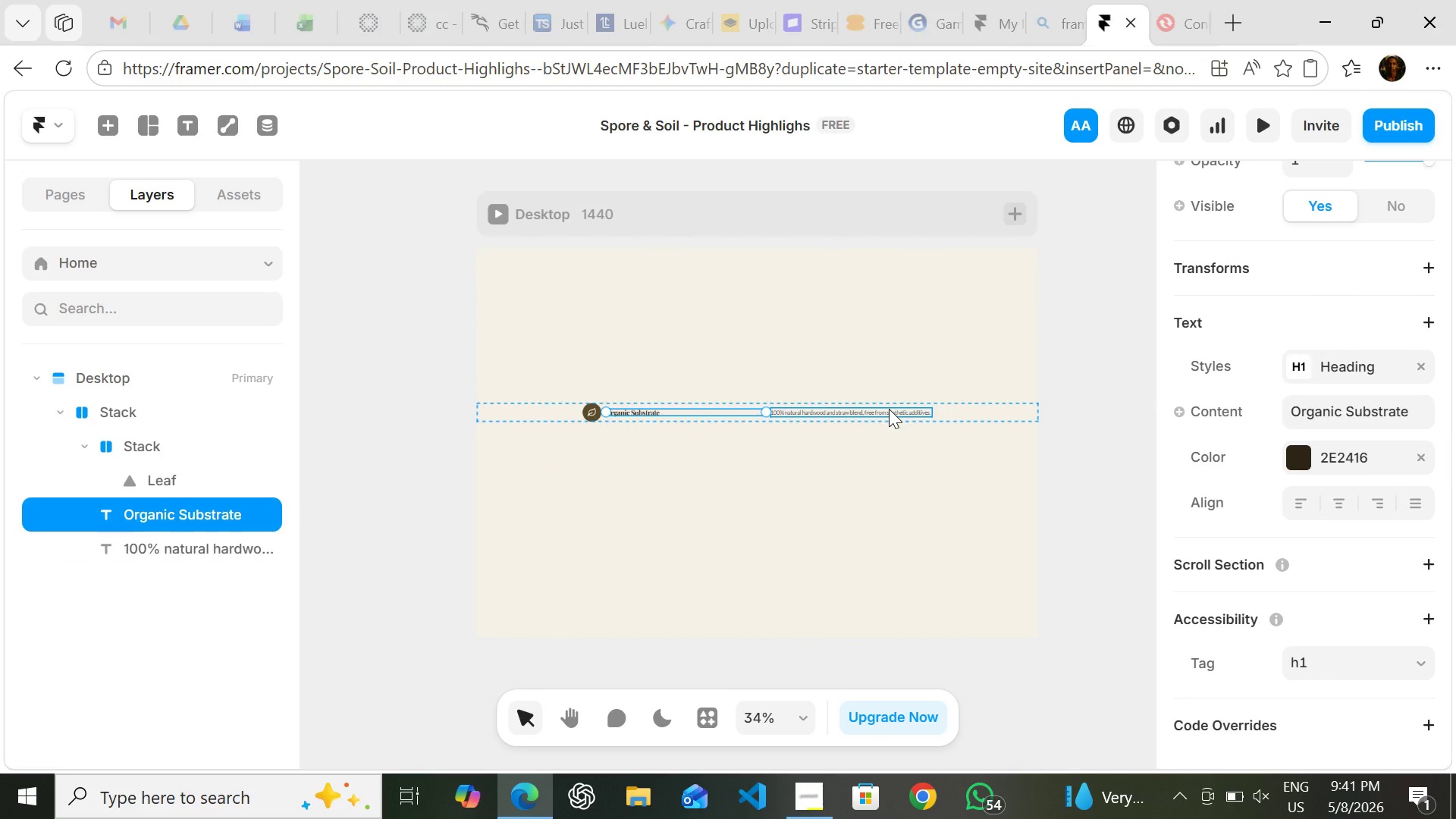 
key(Shift+ShiftLeft)
 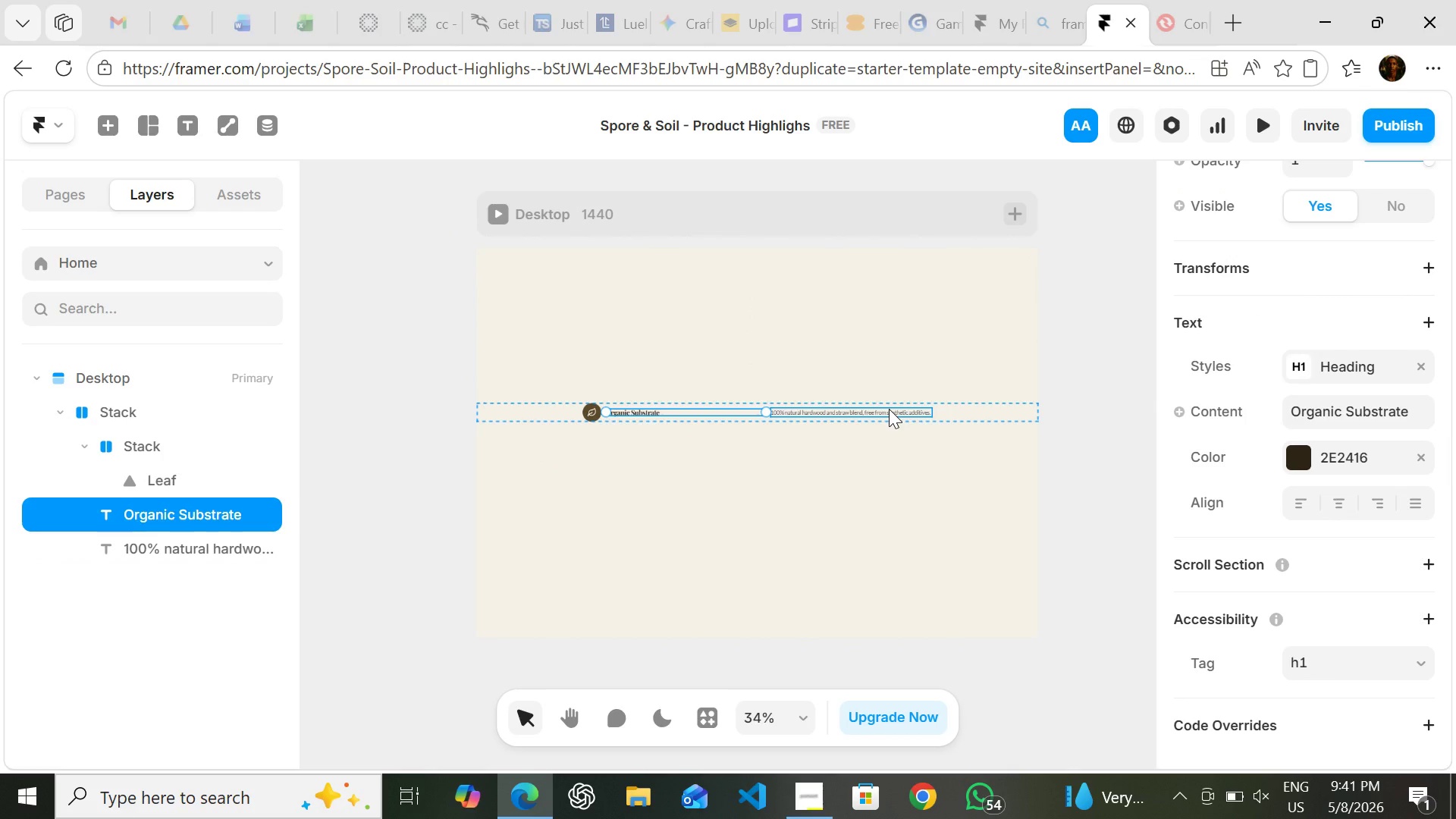 
hold_key(key=ShiftLeft, duration=1.39)
left_click([889, 409])
 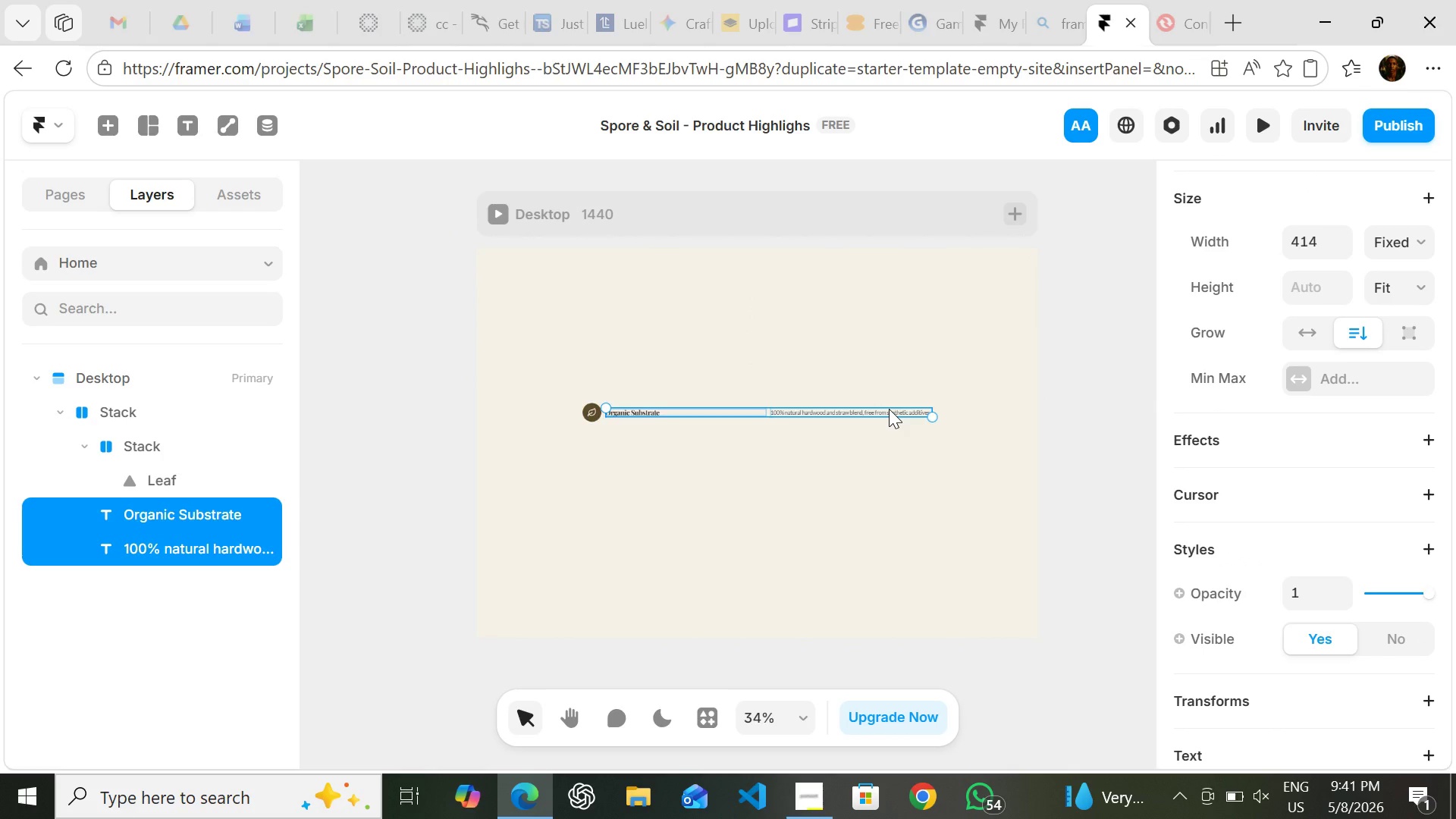 
key(Shift+A)
 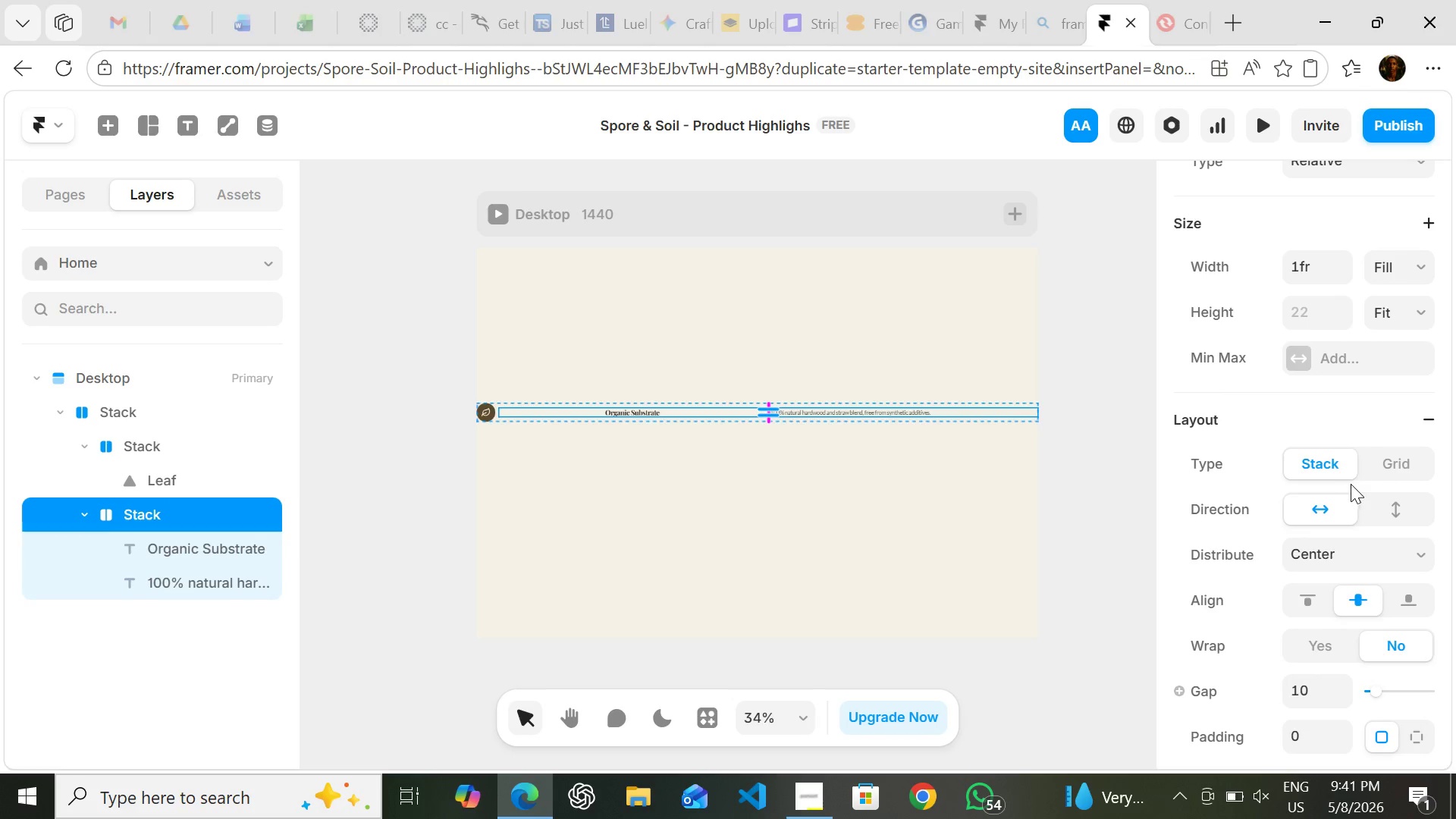 
left_click([1394, 501])
 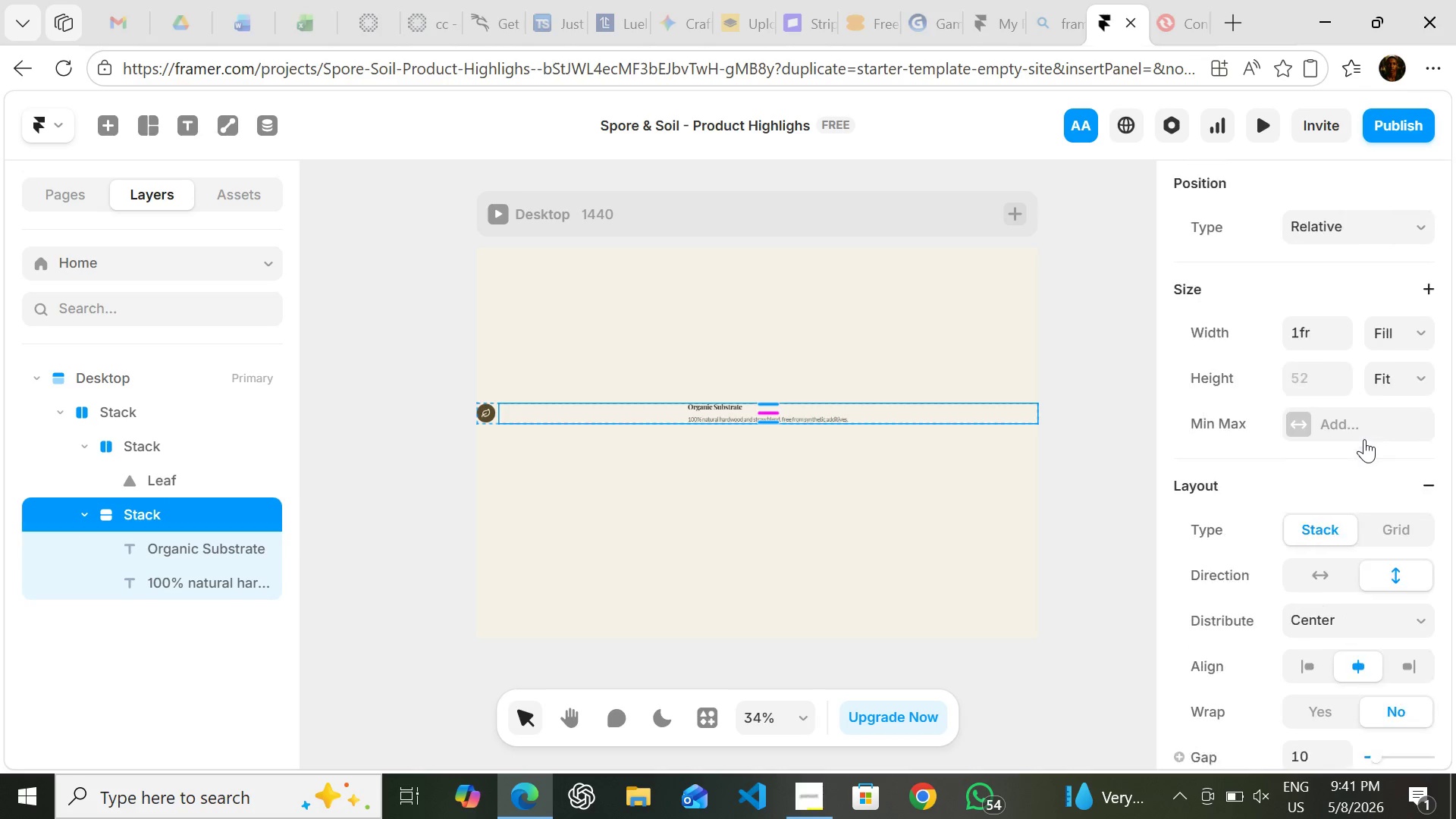 
left_click([1395, 350])
 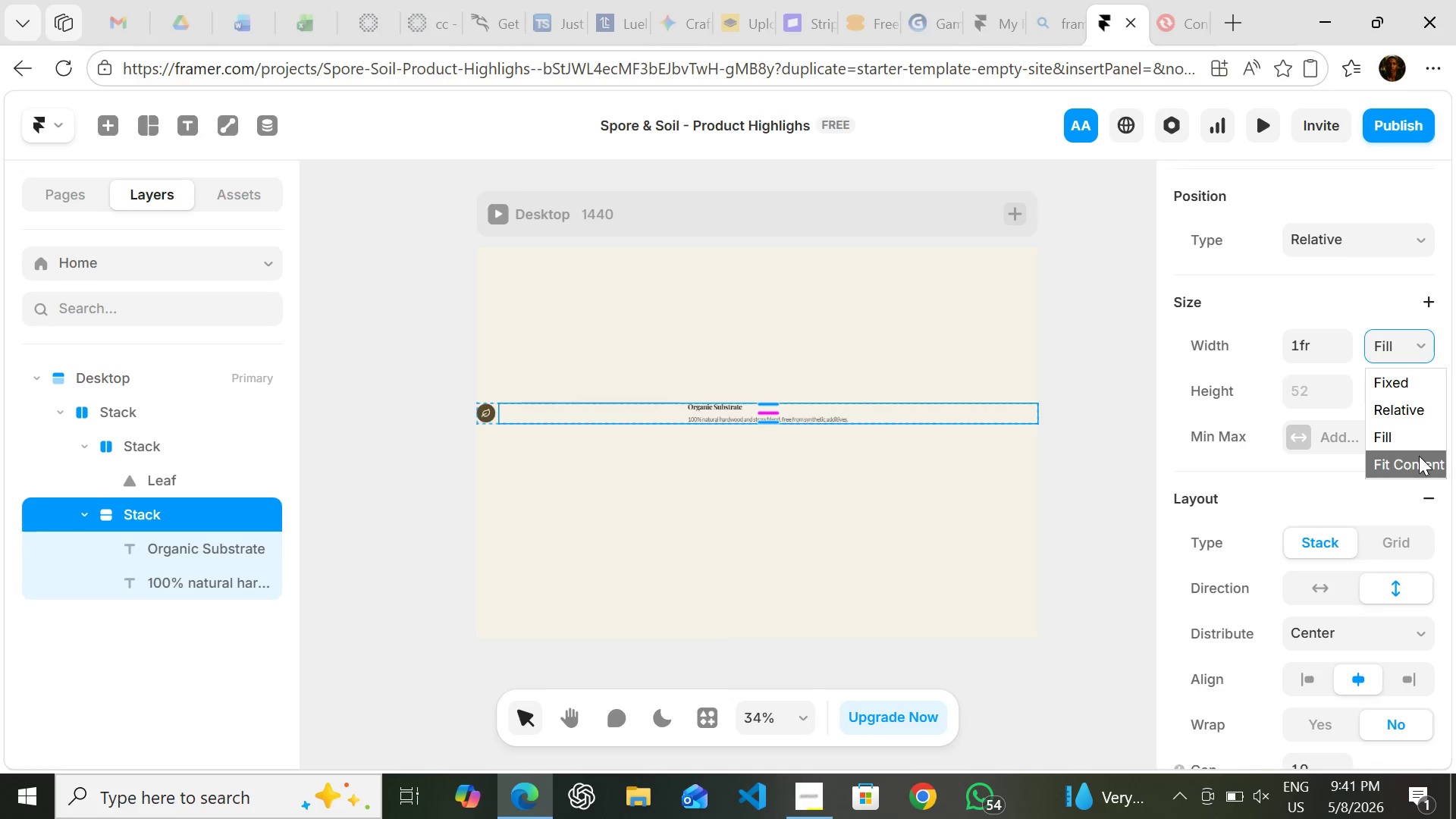 
left_click([1419, 456])
 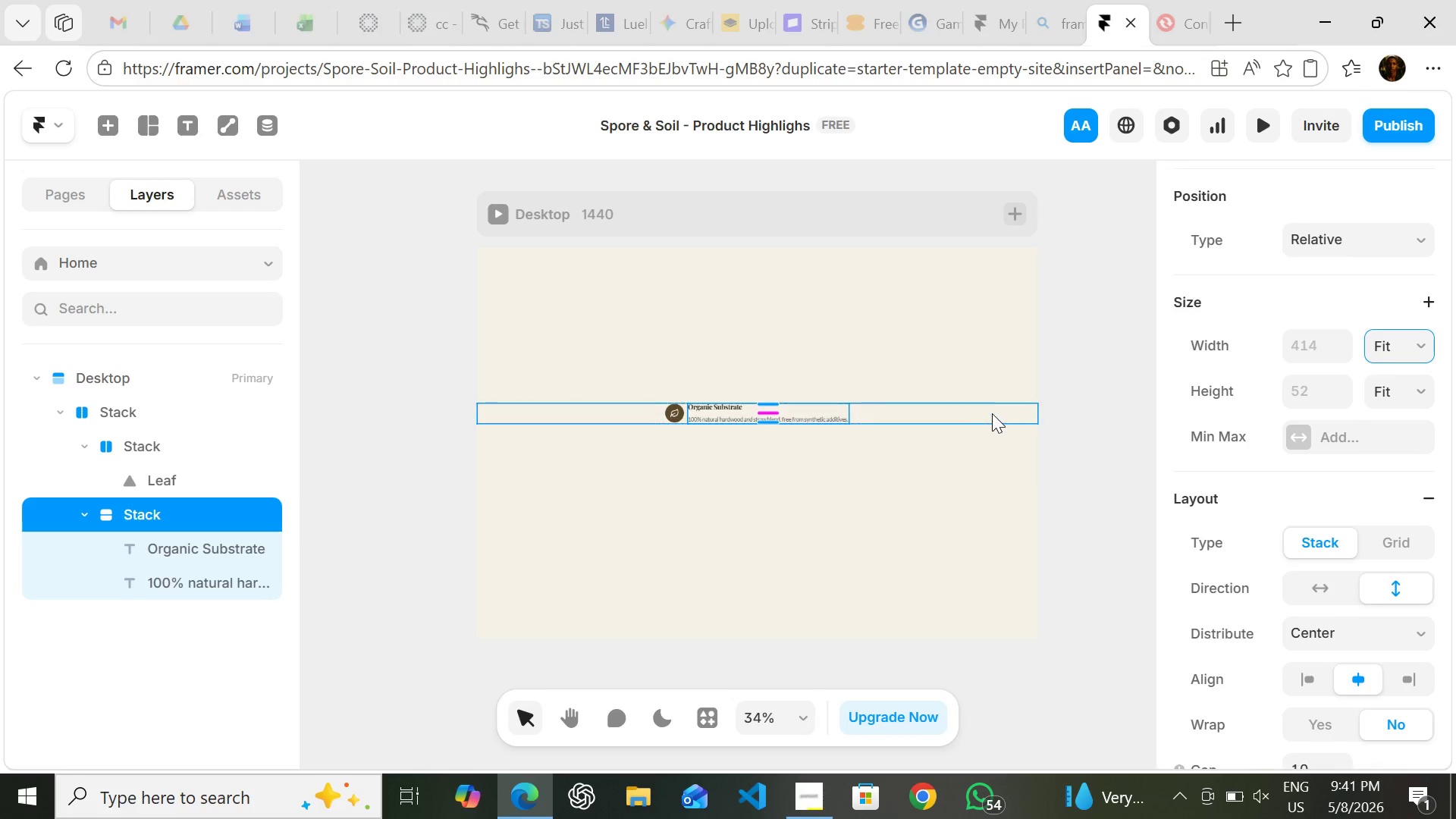 
left_click([992, 411])
 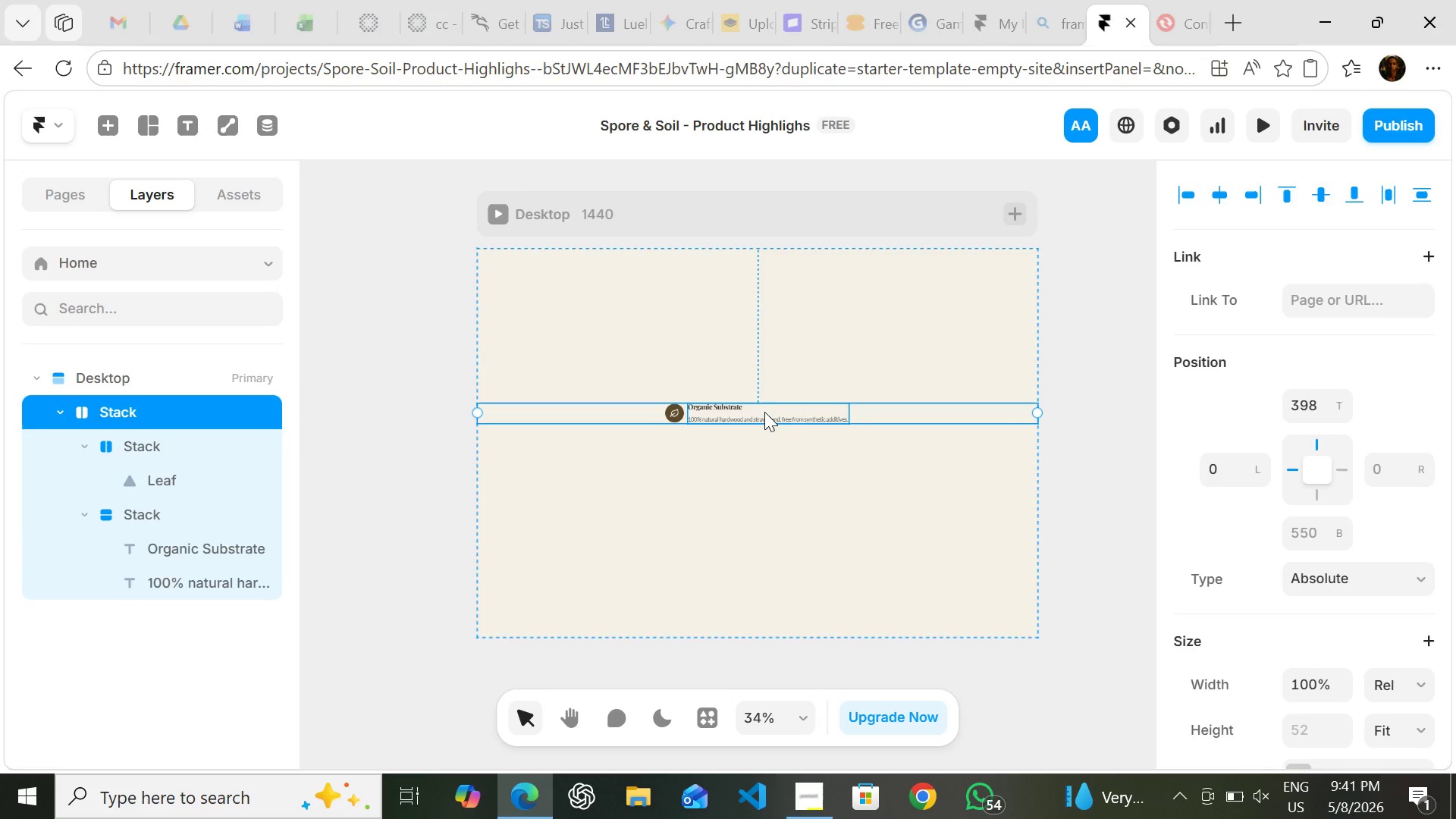 
wait(10.33)
 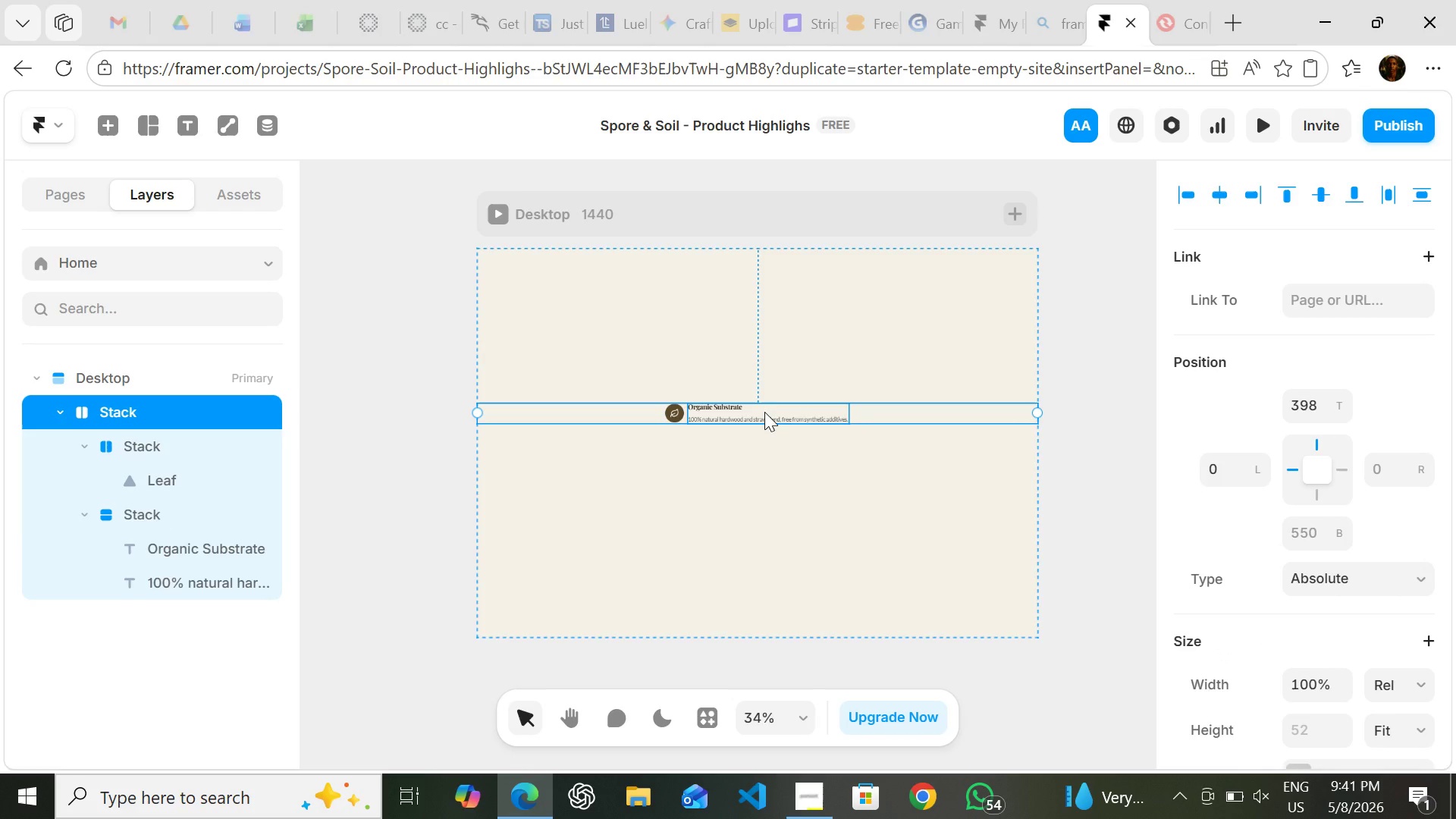 
left_click([1426, 685])
 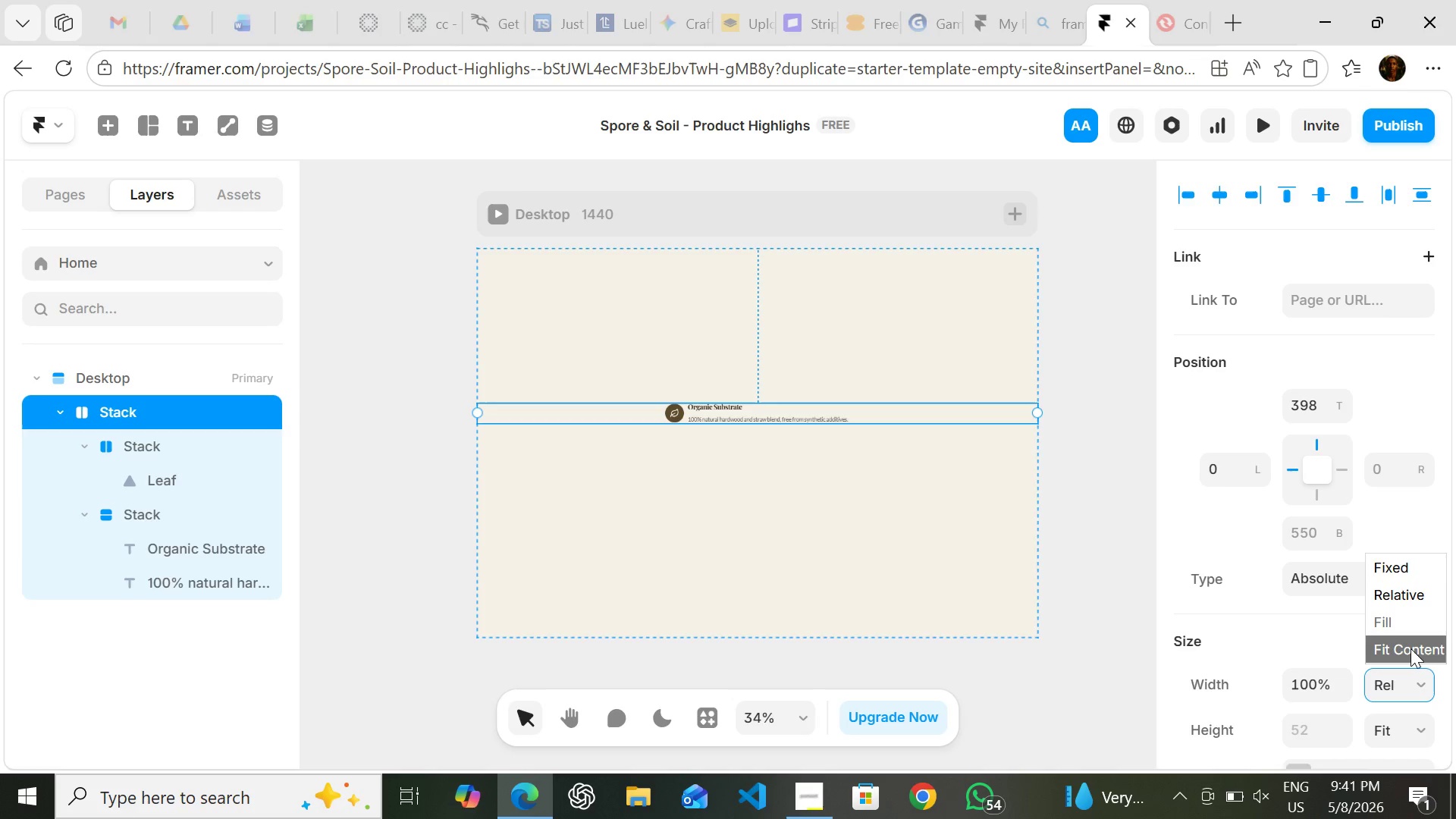 
left_click([1410, 648])
 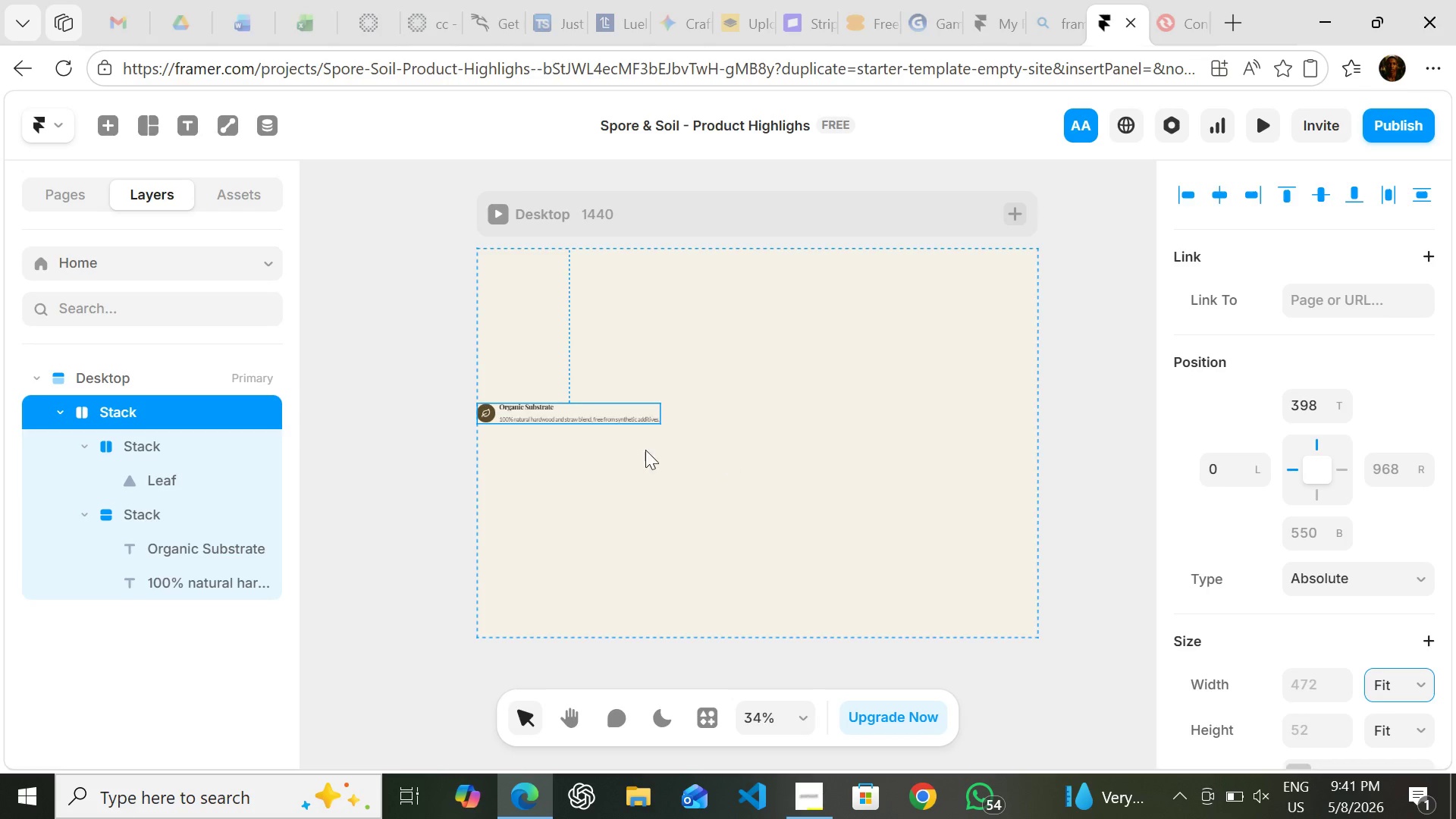 
wait(14.97)
 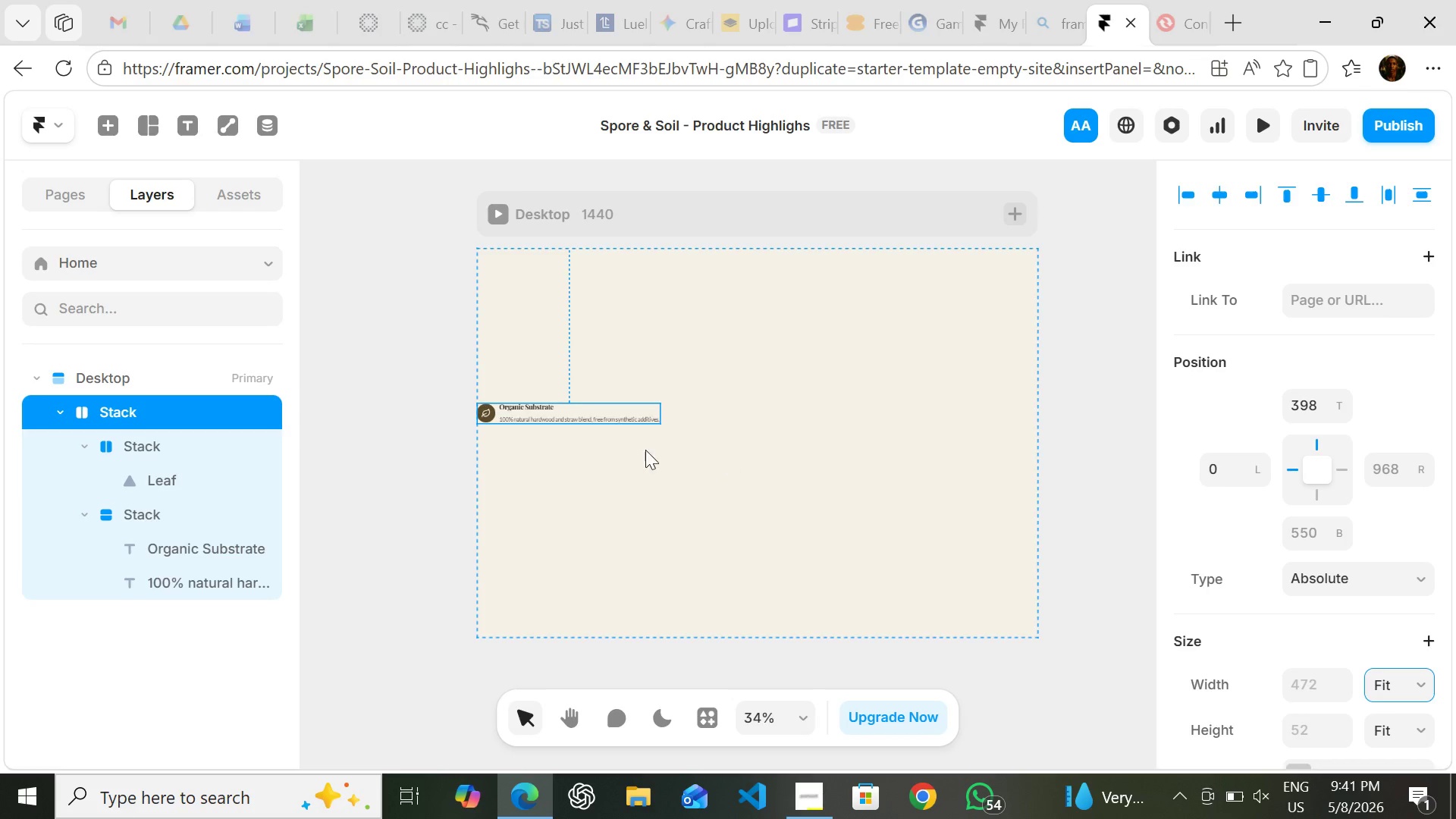 
left_click_drag(start_coordinate=[651, 415], to_coordinate=[665, 403])
 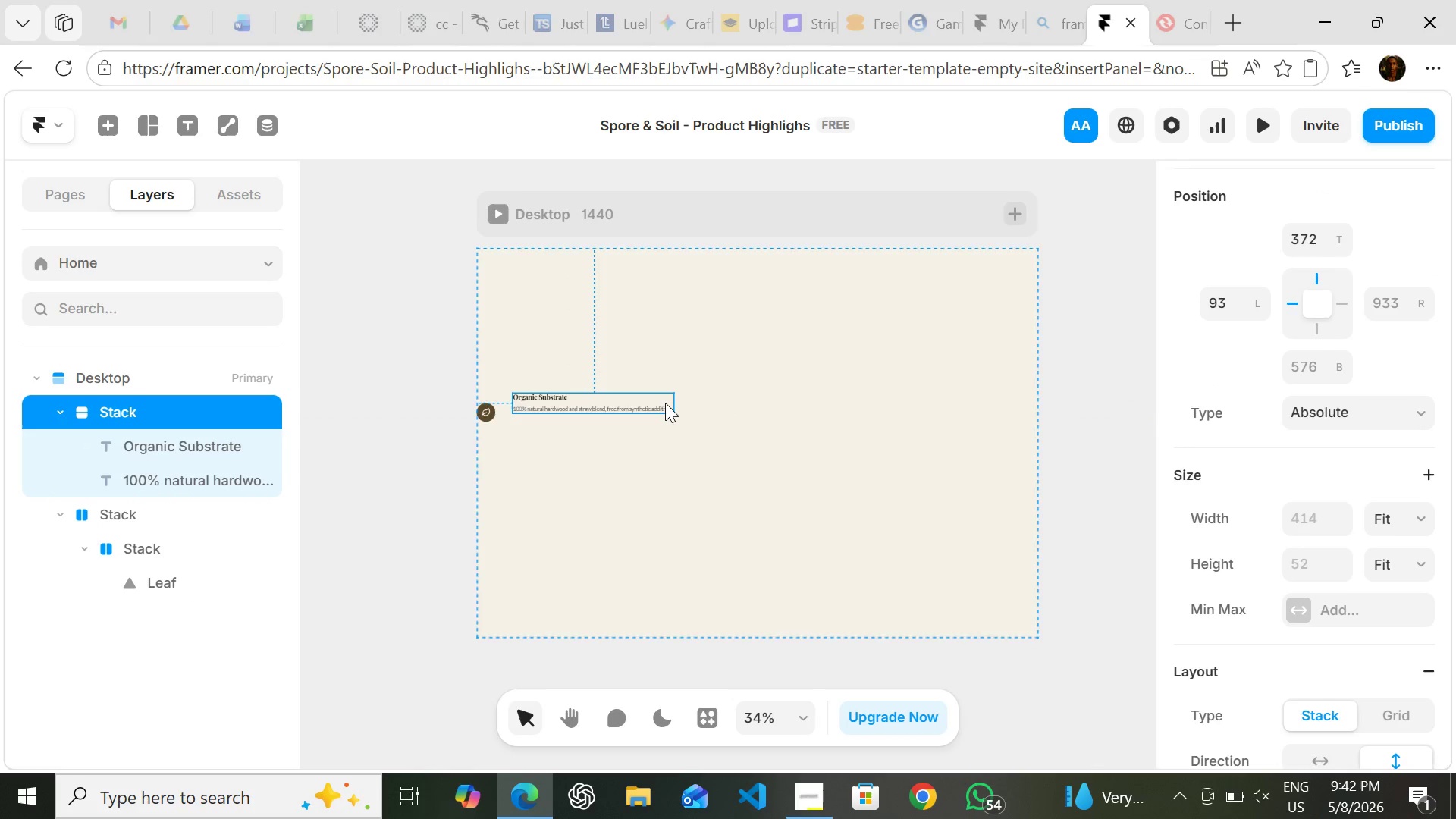 
key(Control+Z)
 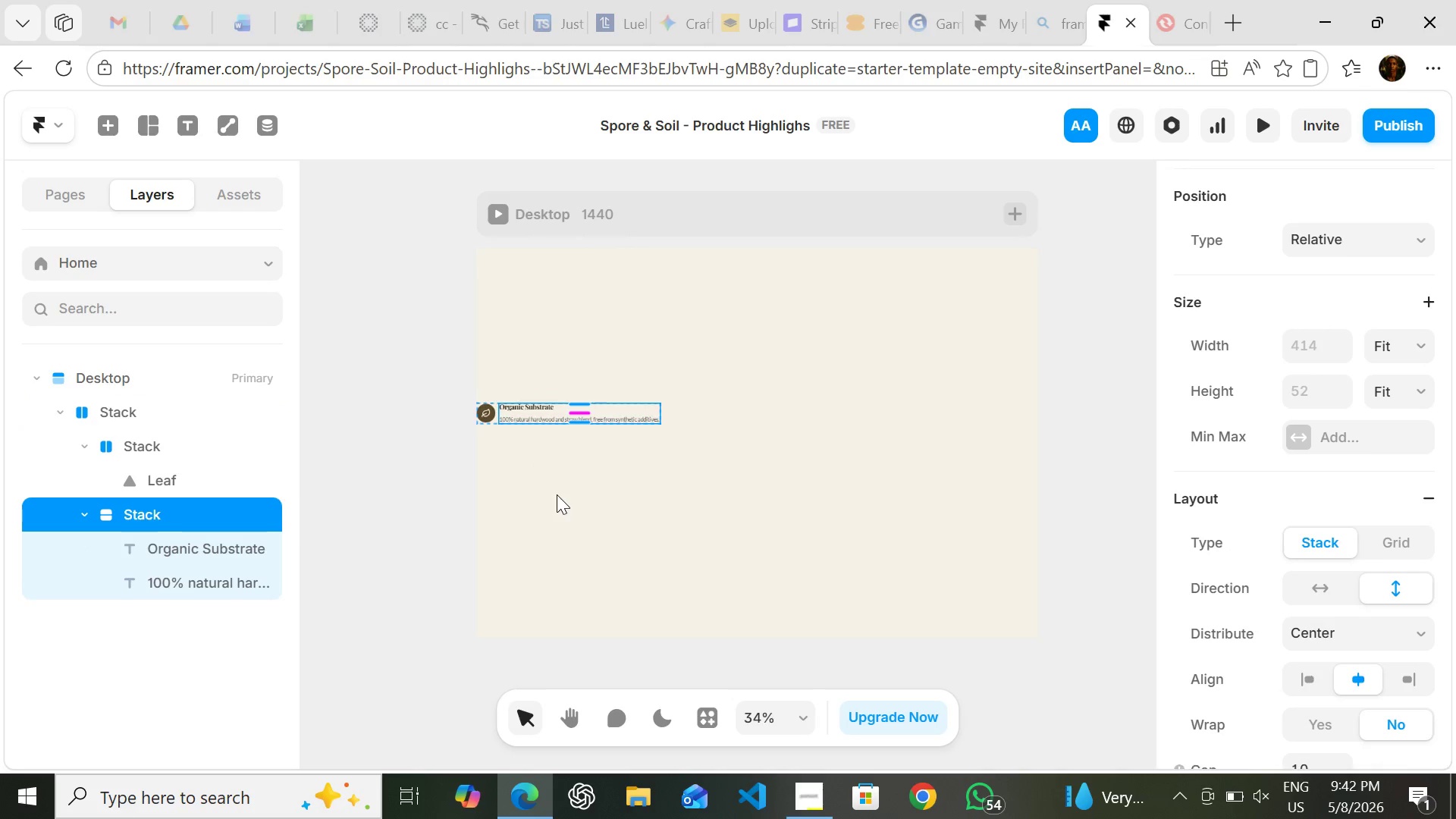 
hold_key(key=ShiftLeft, duration=1.53)
 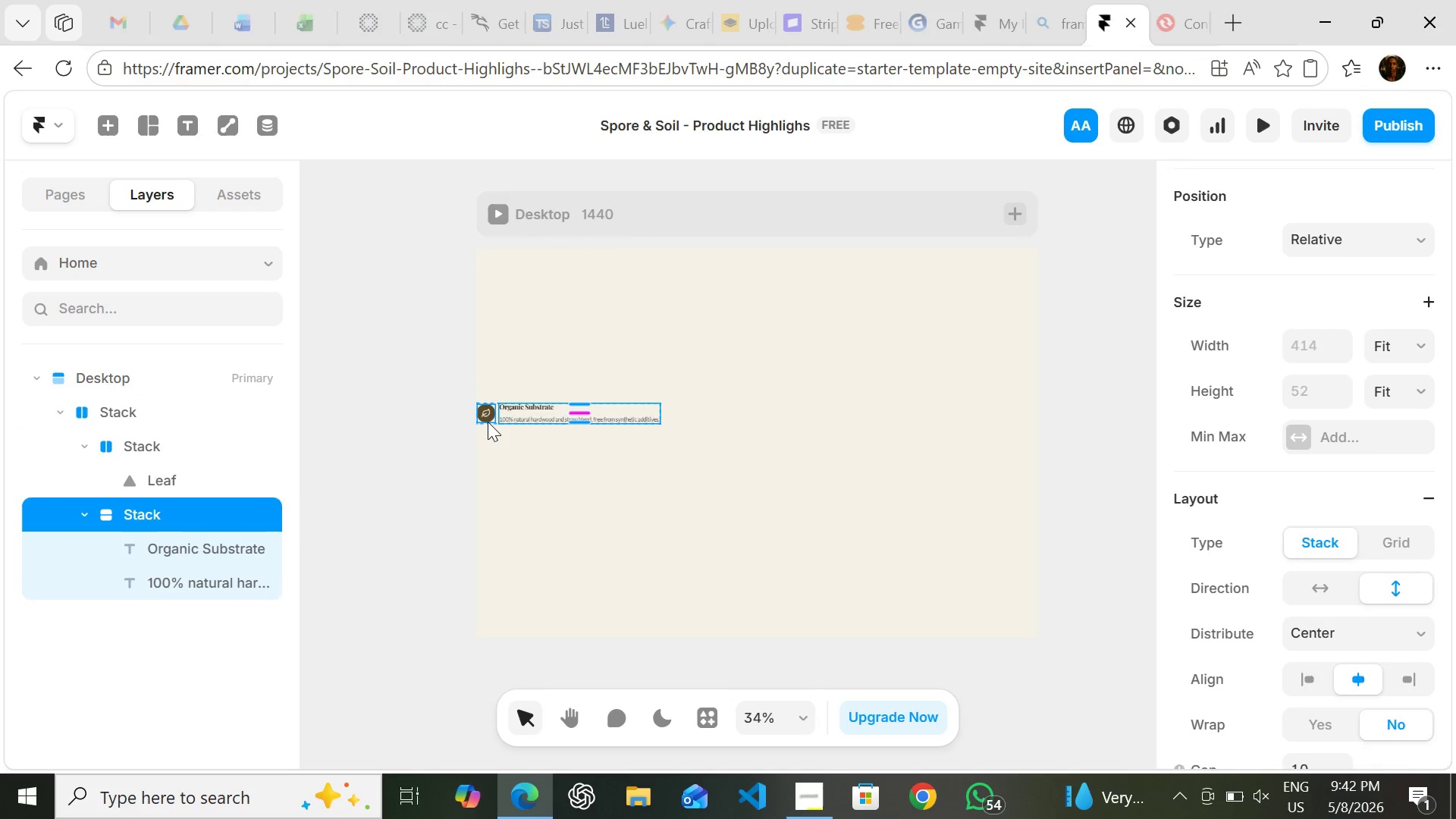 
hold_key(key=ShiftLeft, duration=1.5)
left_click([488, 421])
 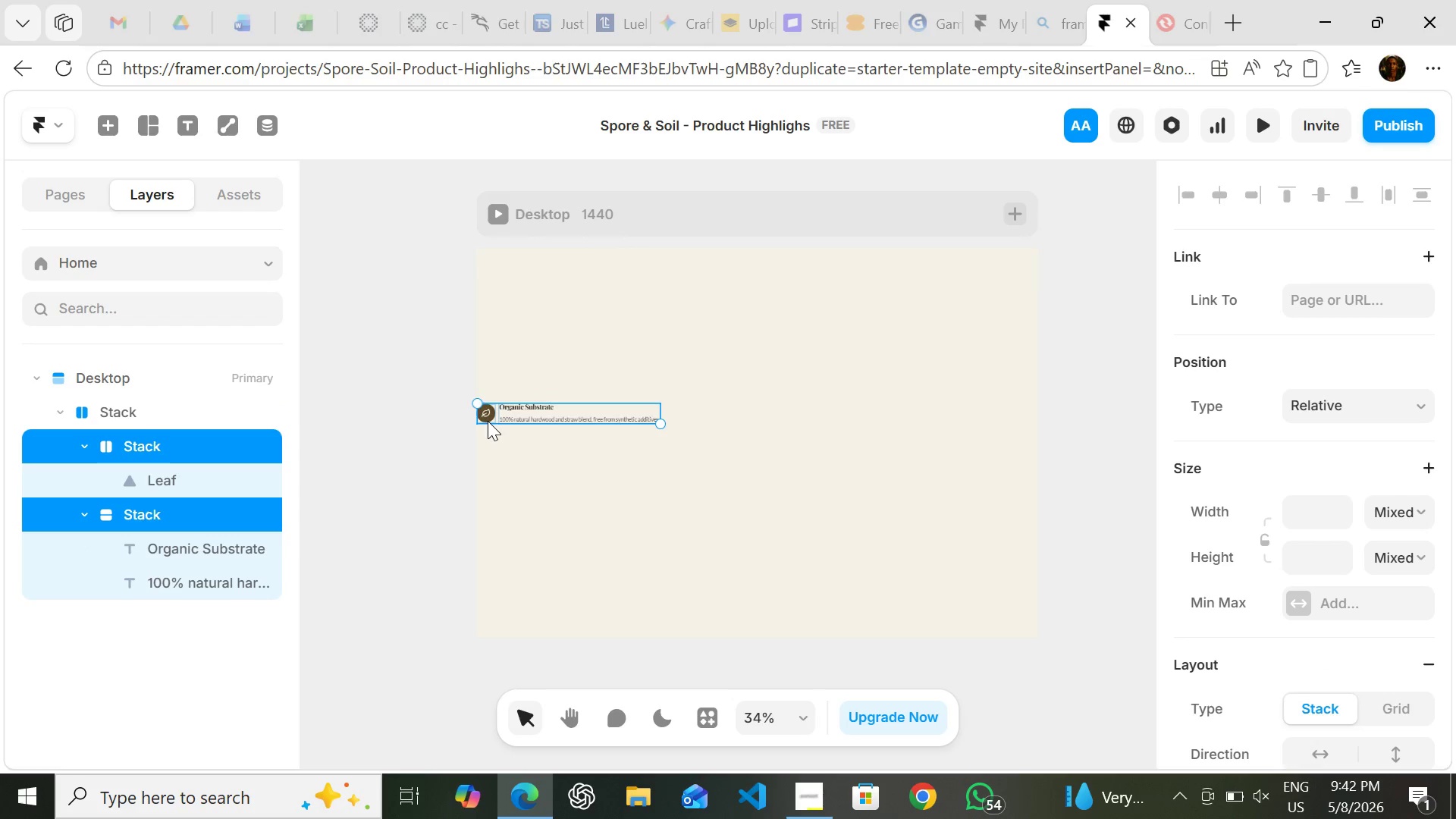 
hold_key(key=ShiftLeft, duration=0.73)
 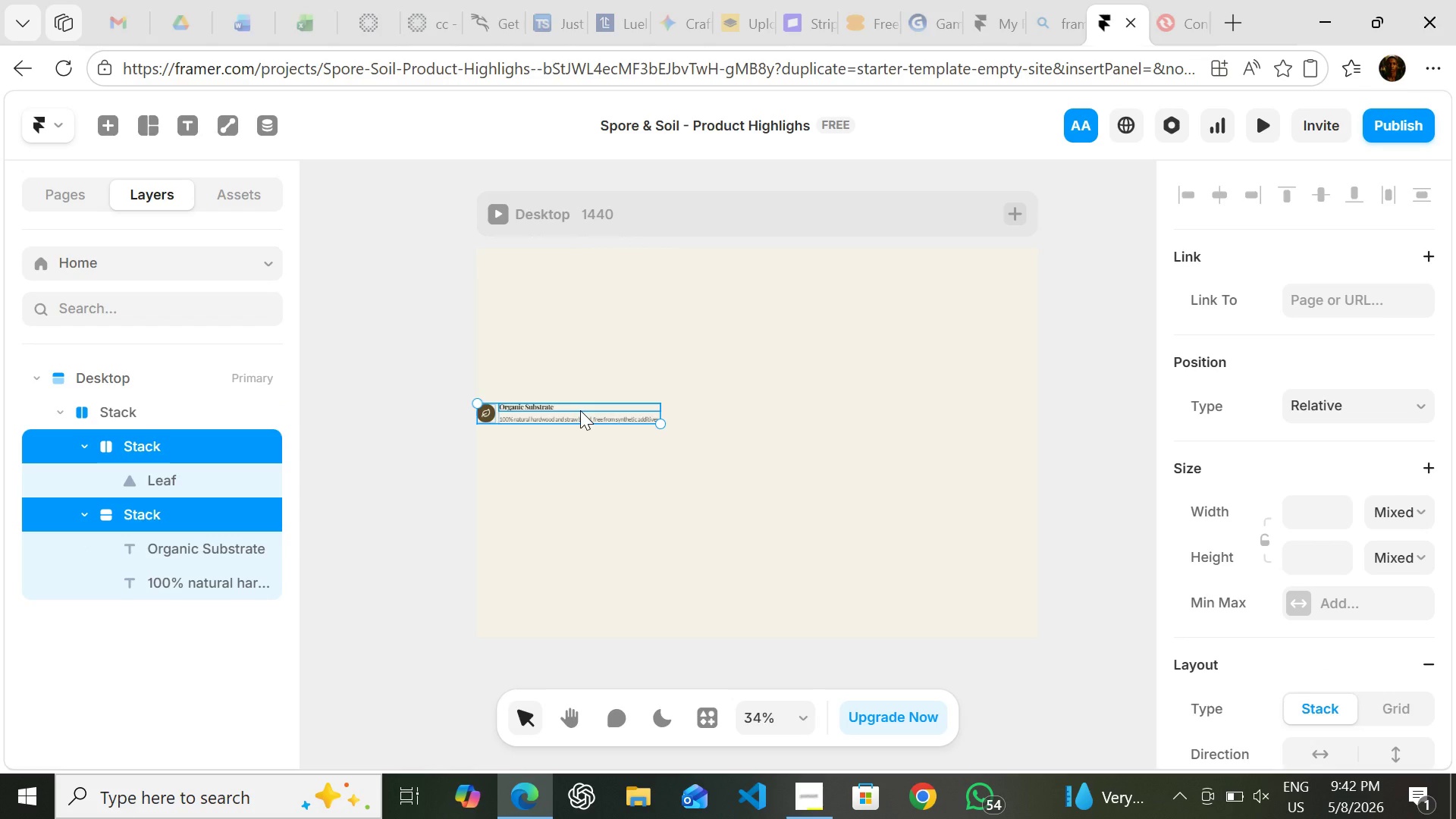 
hold_key(key=ShiftLeft, duration=2.41)
 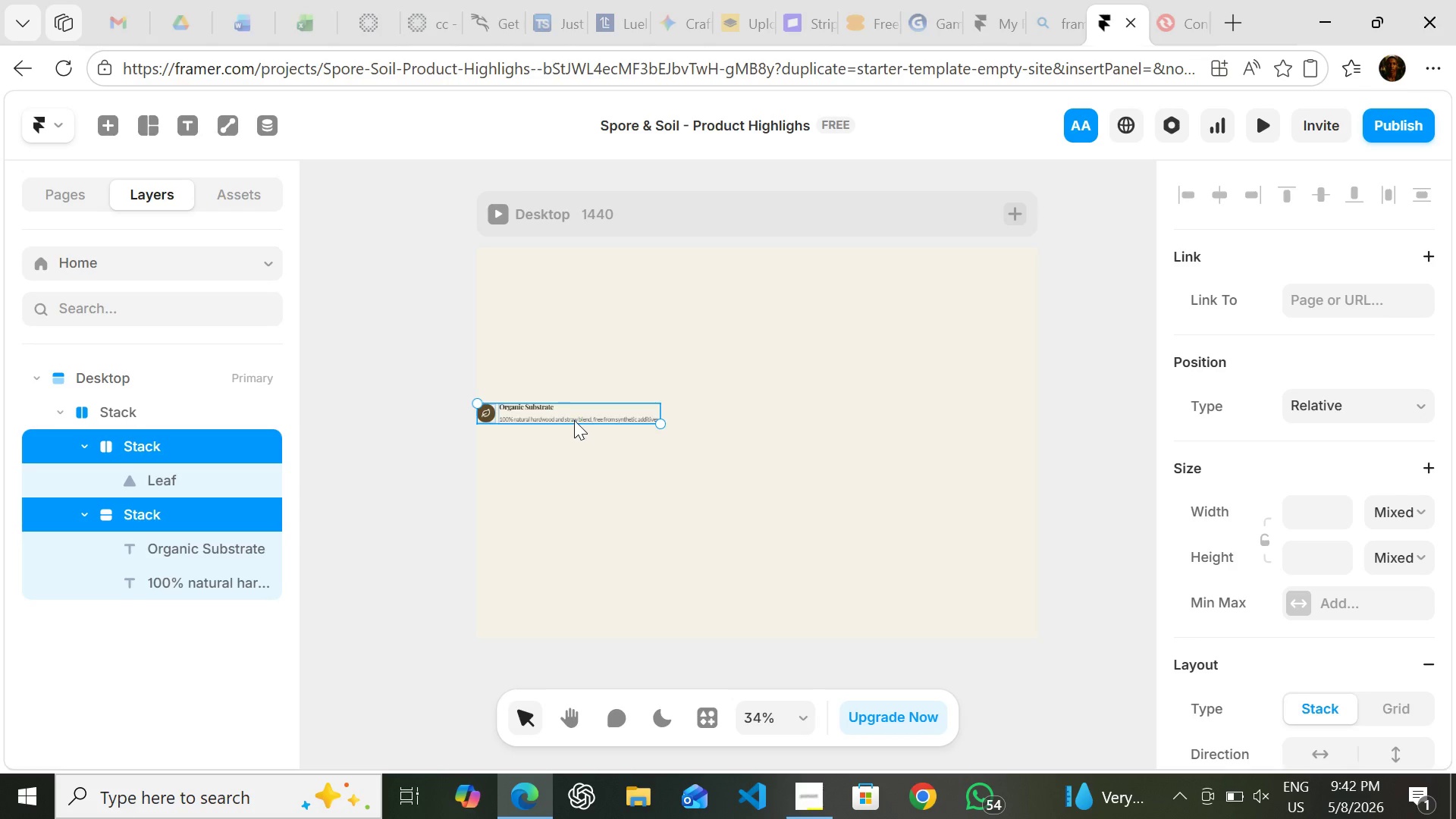 
hold_key(key=ArrowUp, duration=1.01)
 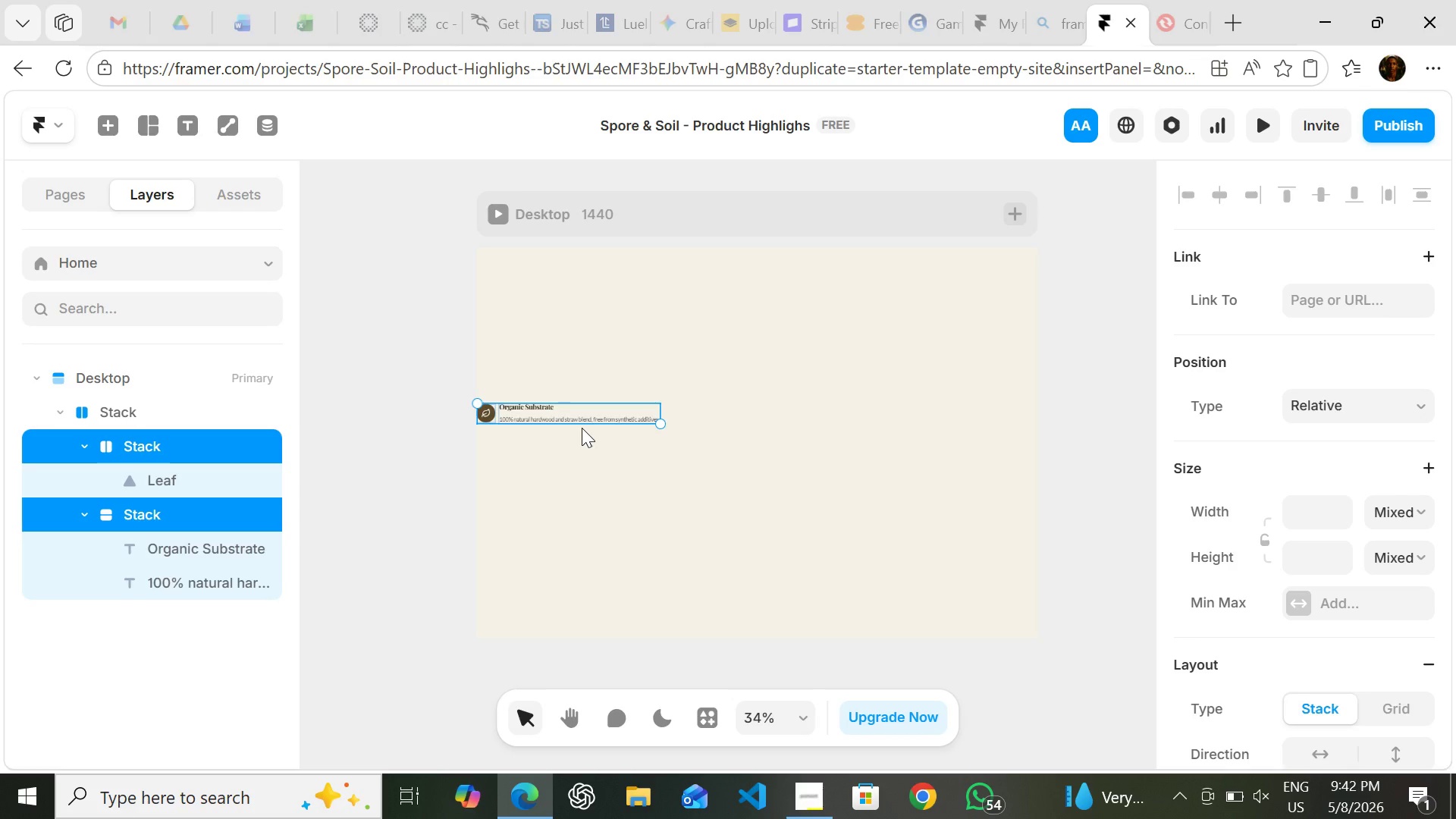 
hold_key(key=ArrowUp, duration=0.39)
 